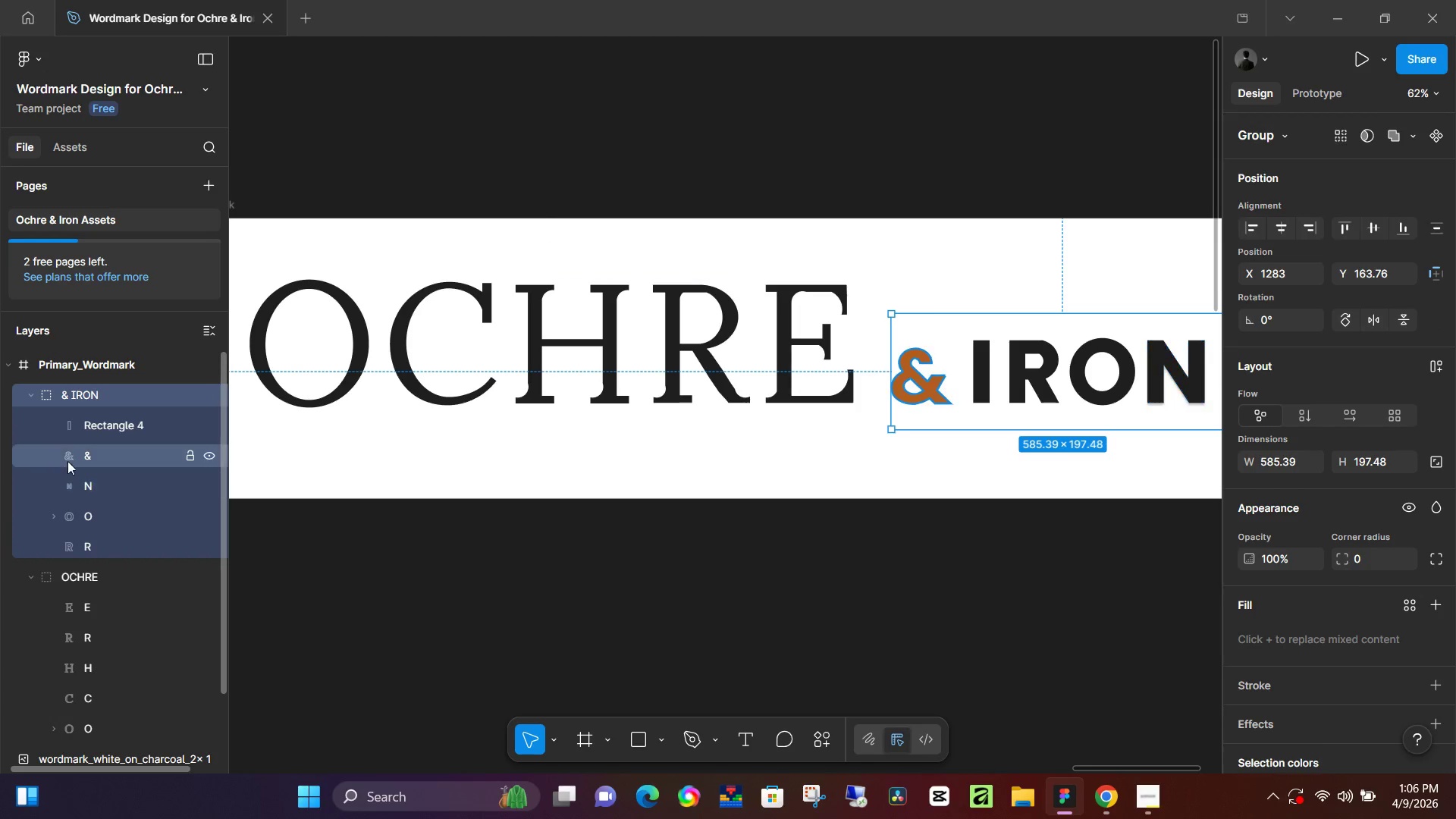 
left_click([105, 434])
 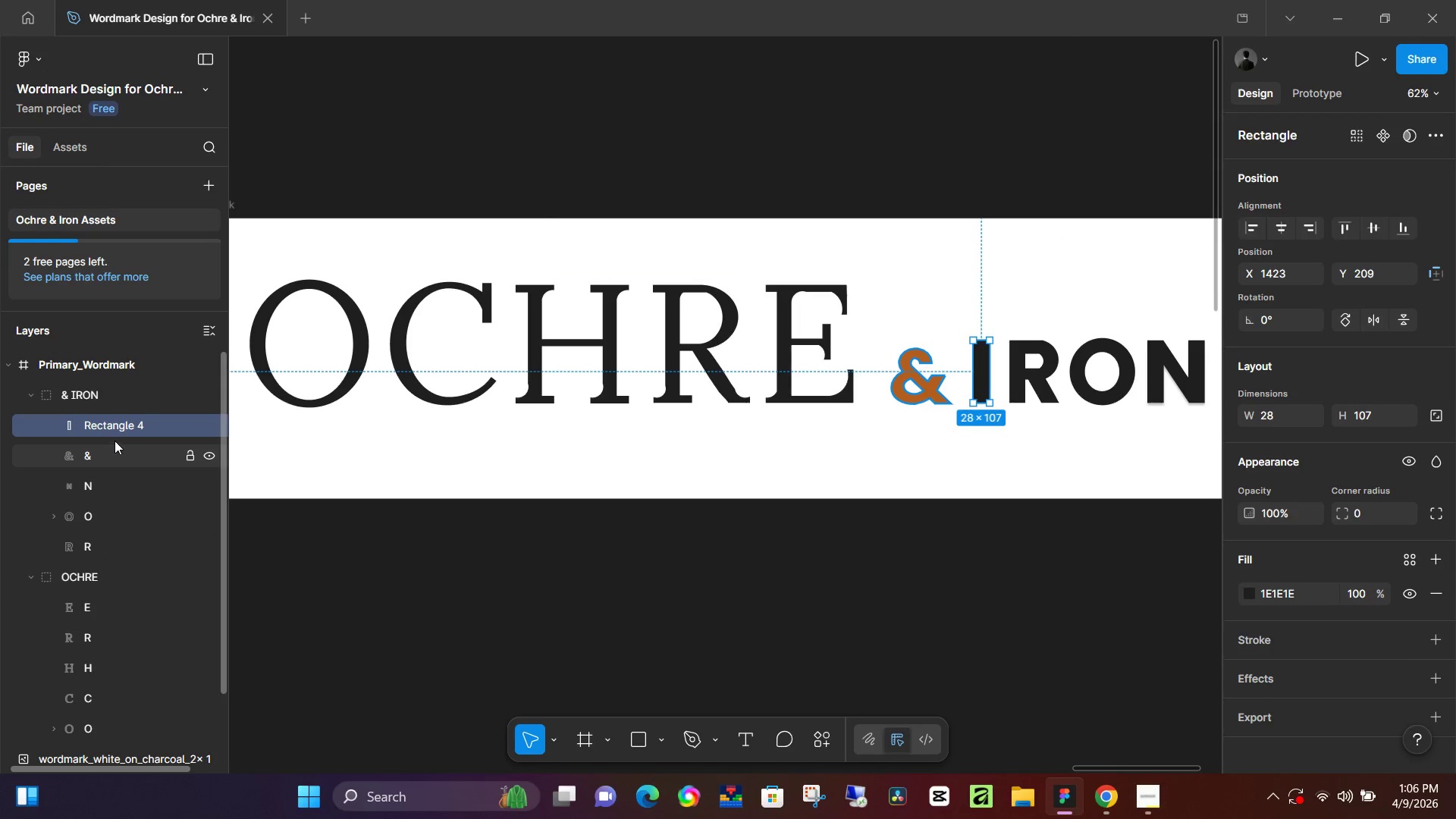 
key(Shift+A)
 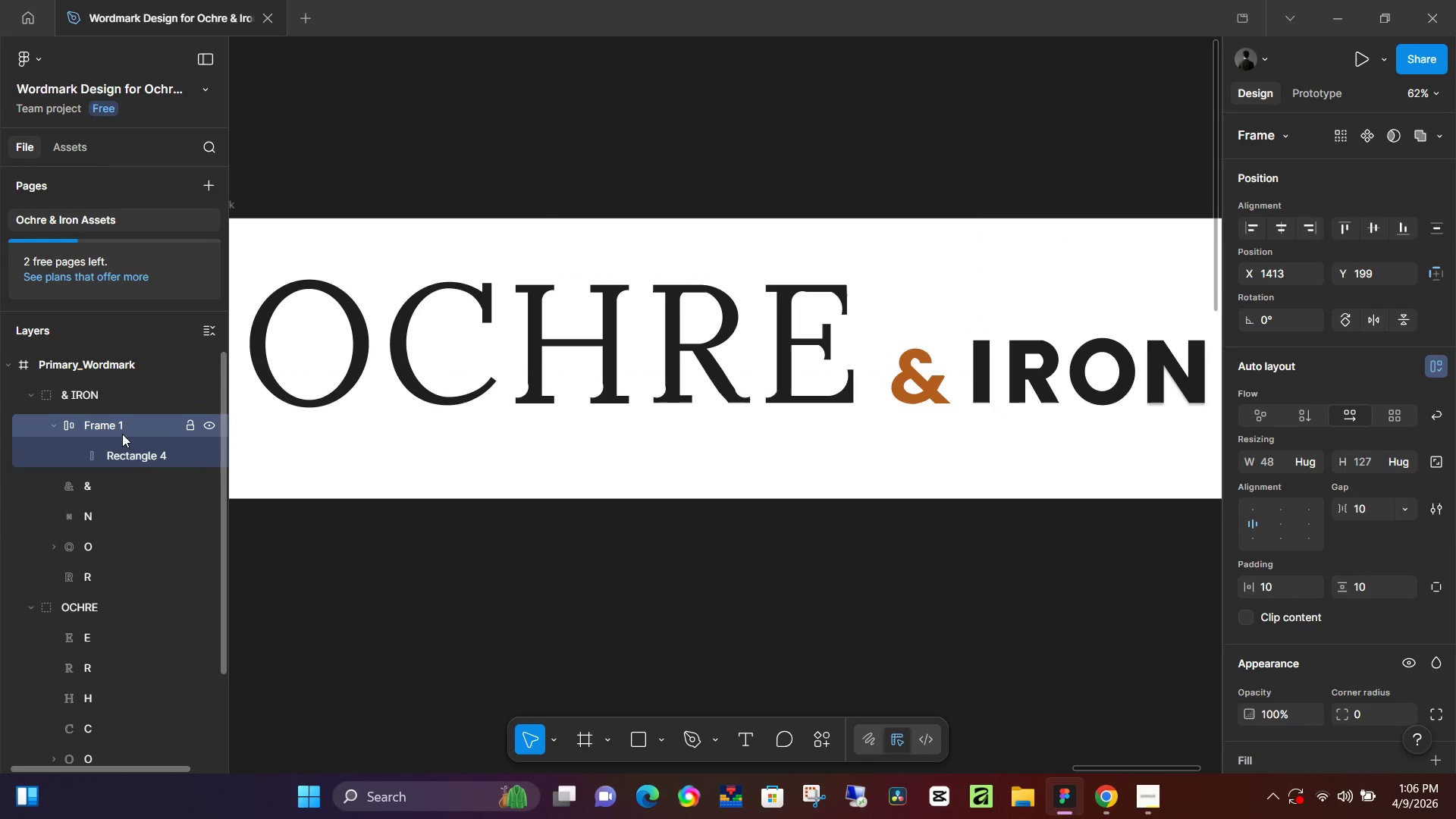 
double_click([122, 432])
 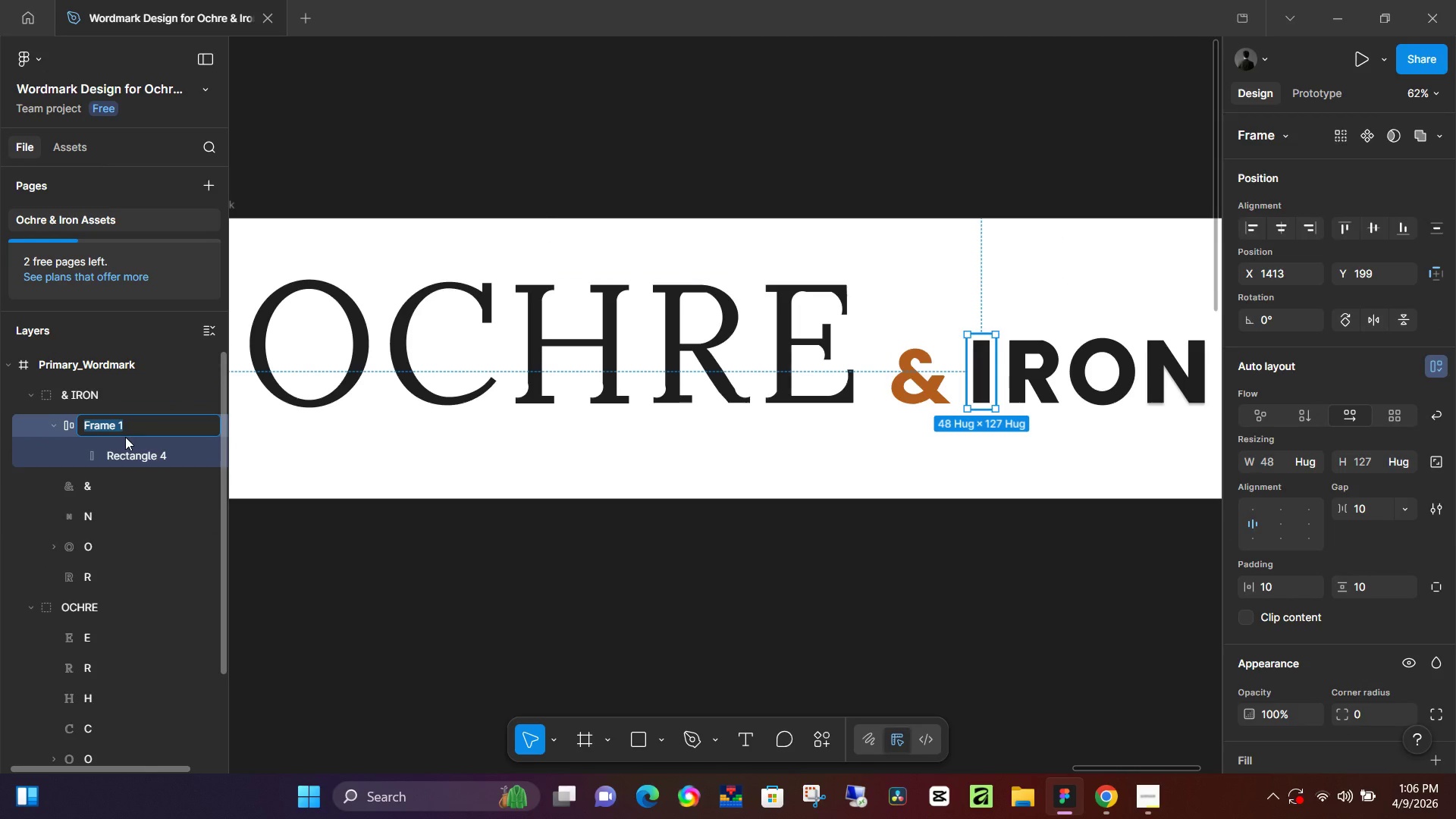 
key(Shift+ShiftLeft)
 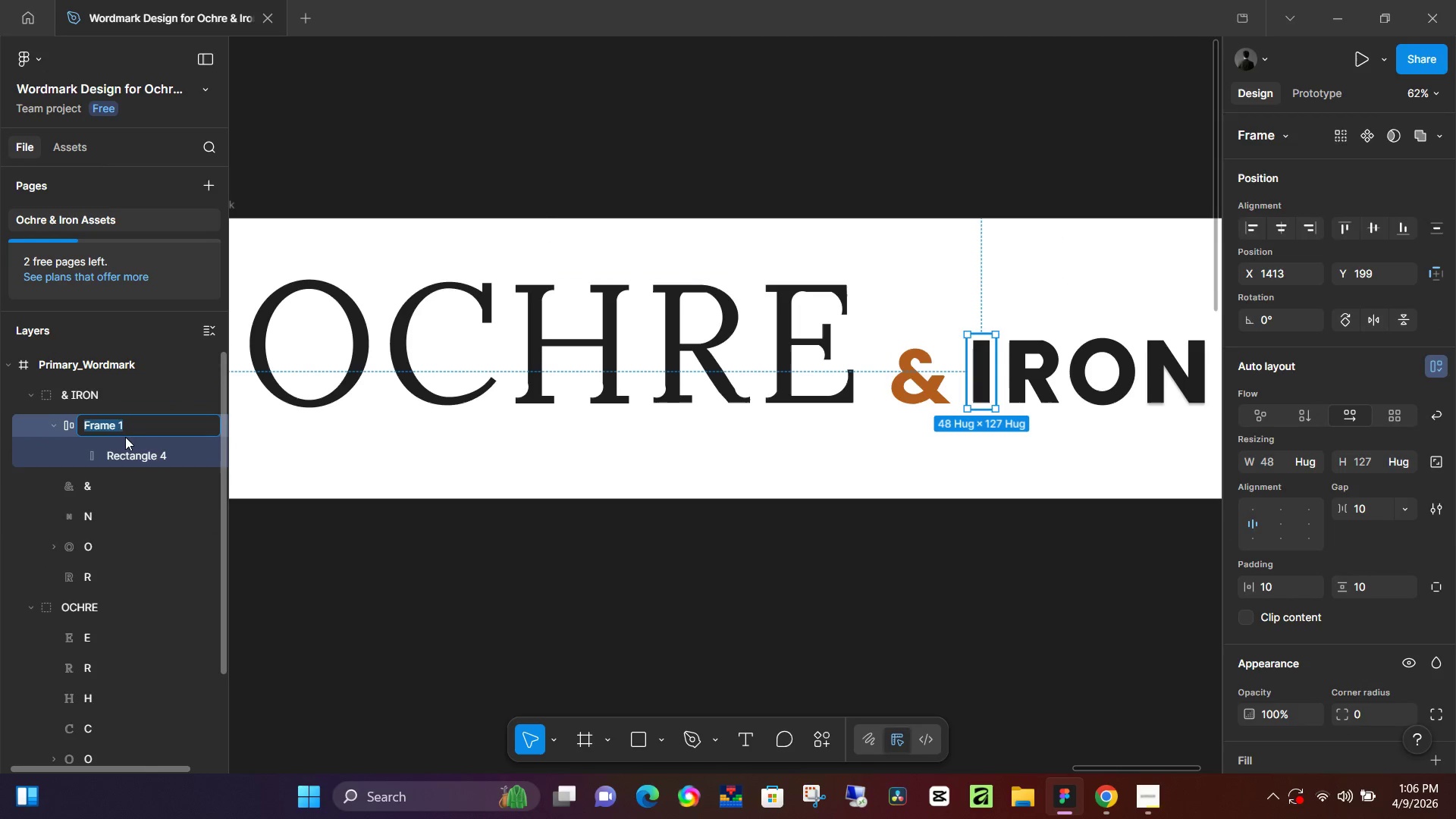 
key(I)
 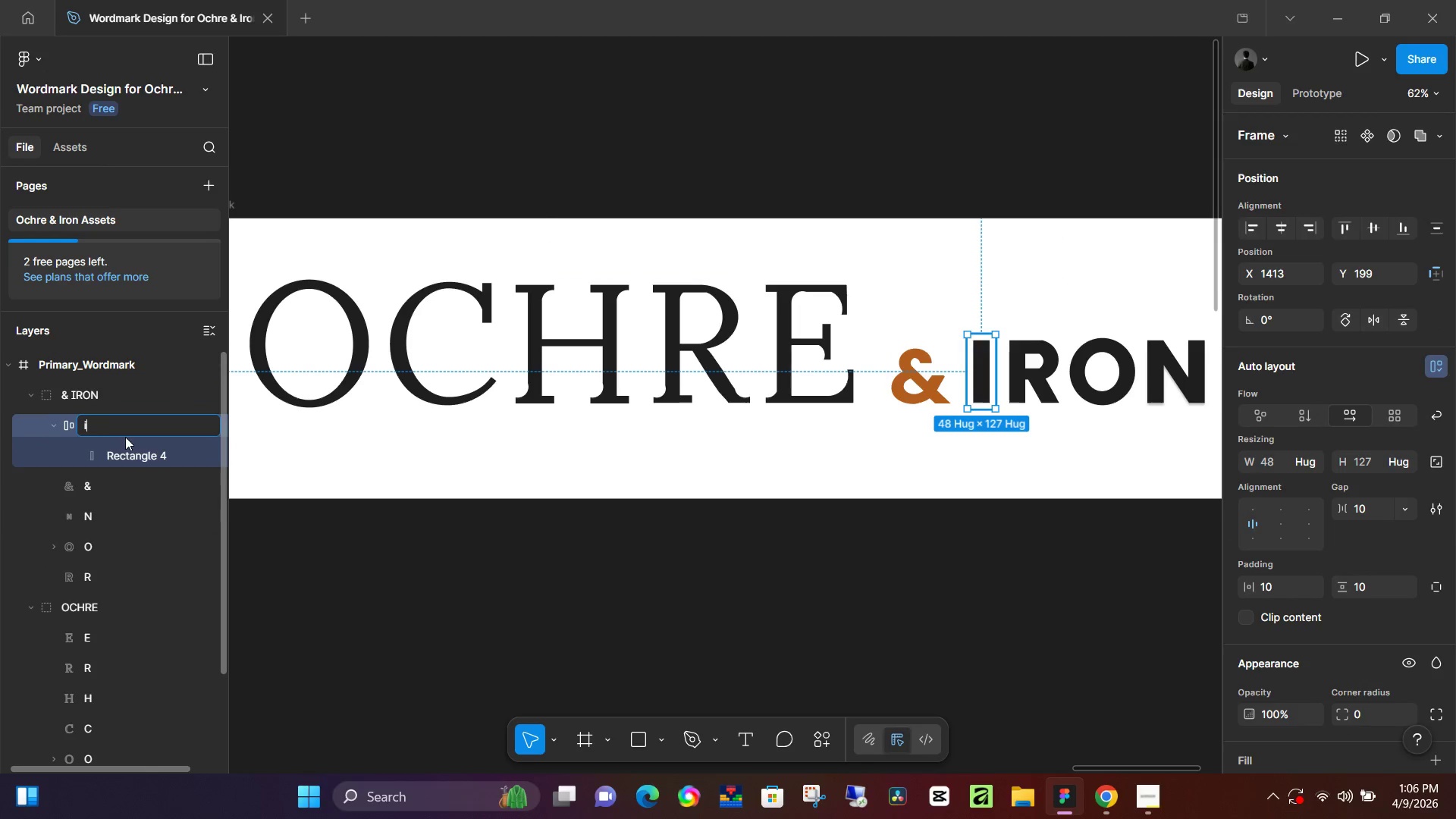 
key(NumpadEnter)
 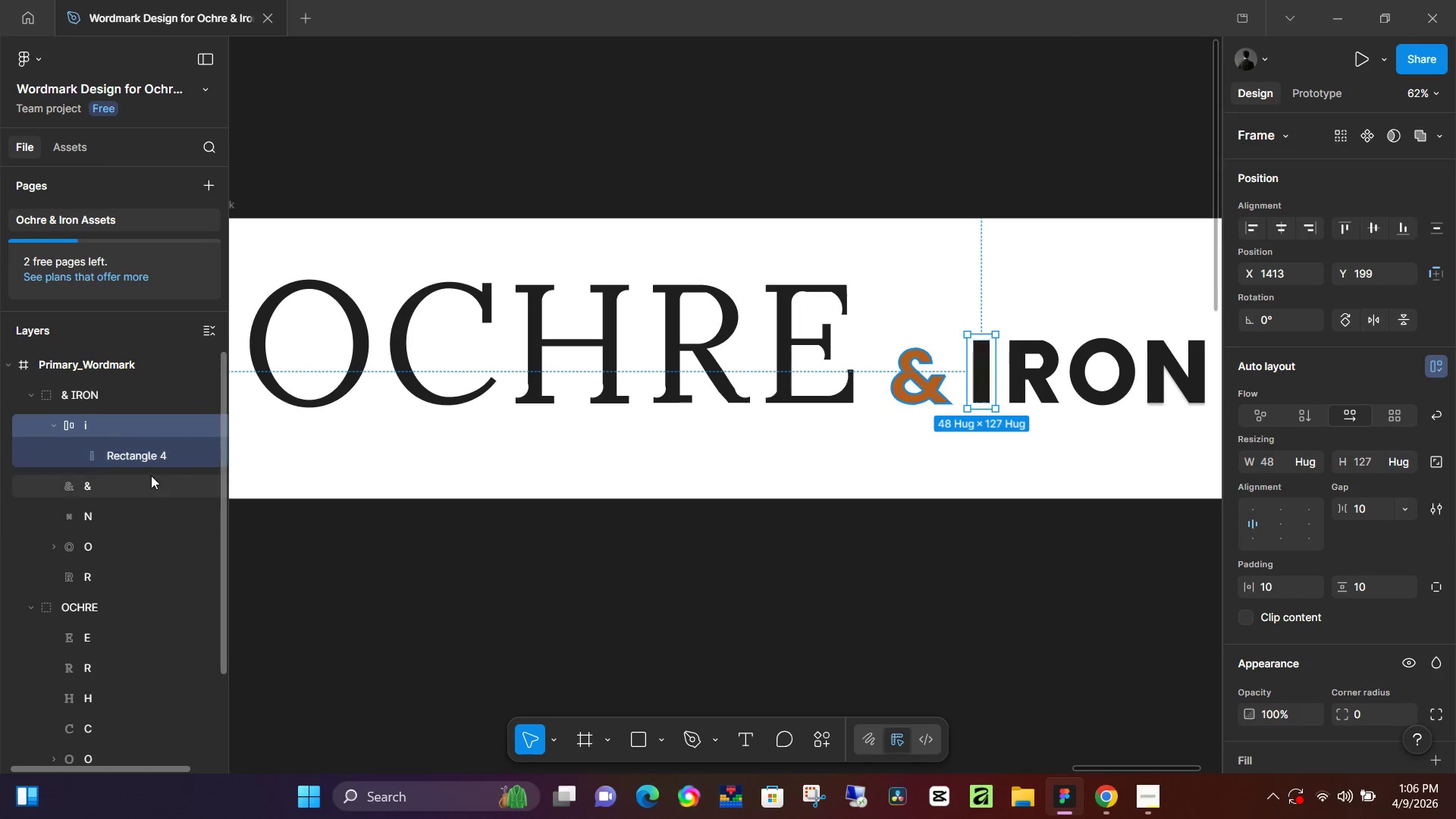 
left_click([146, 479])
 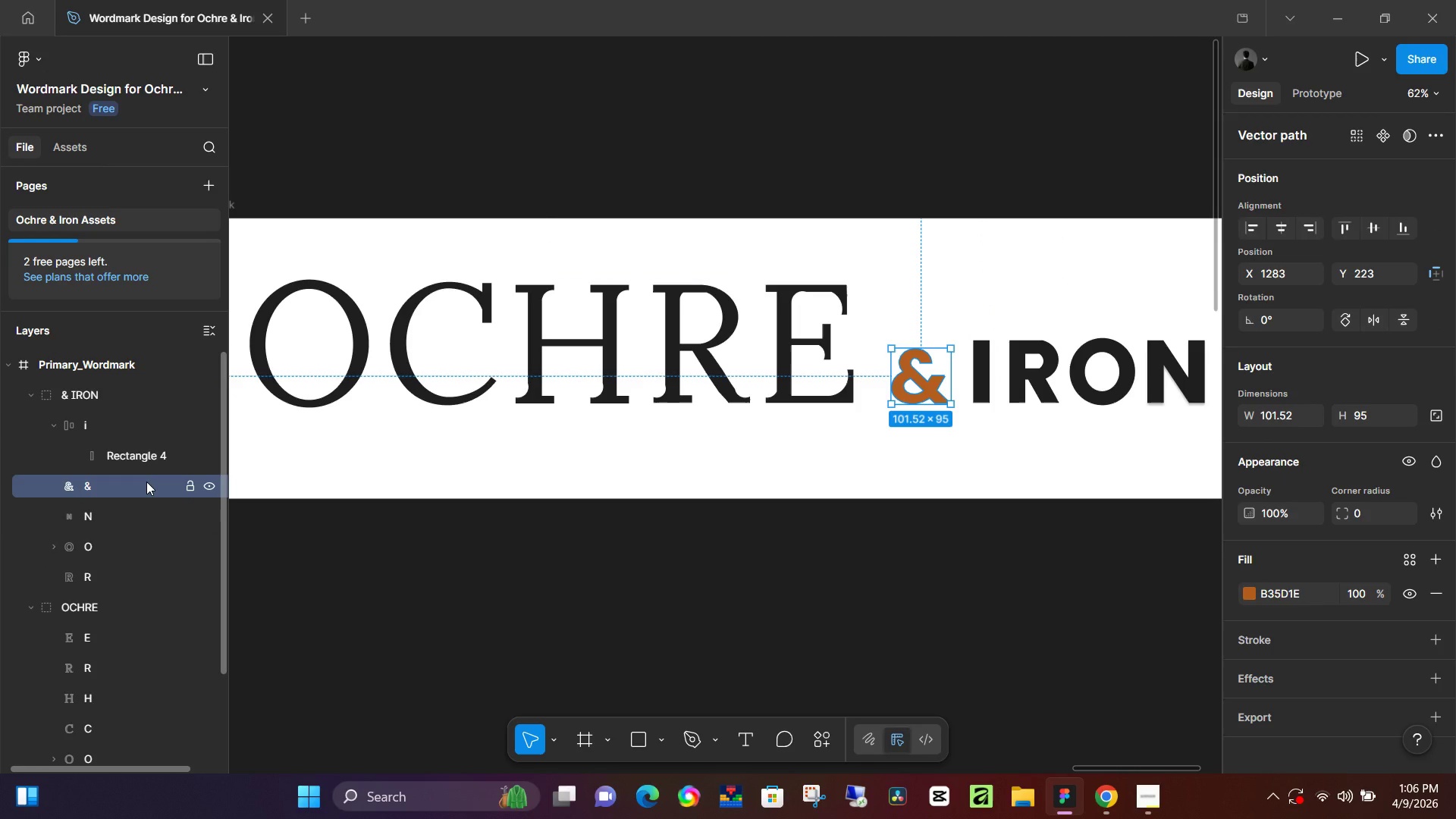 
key(Shift+A)
 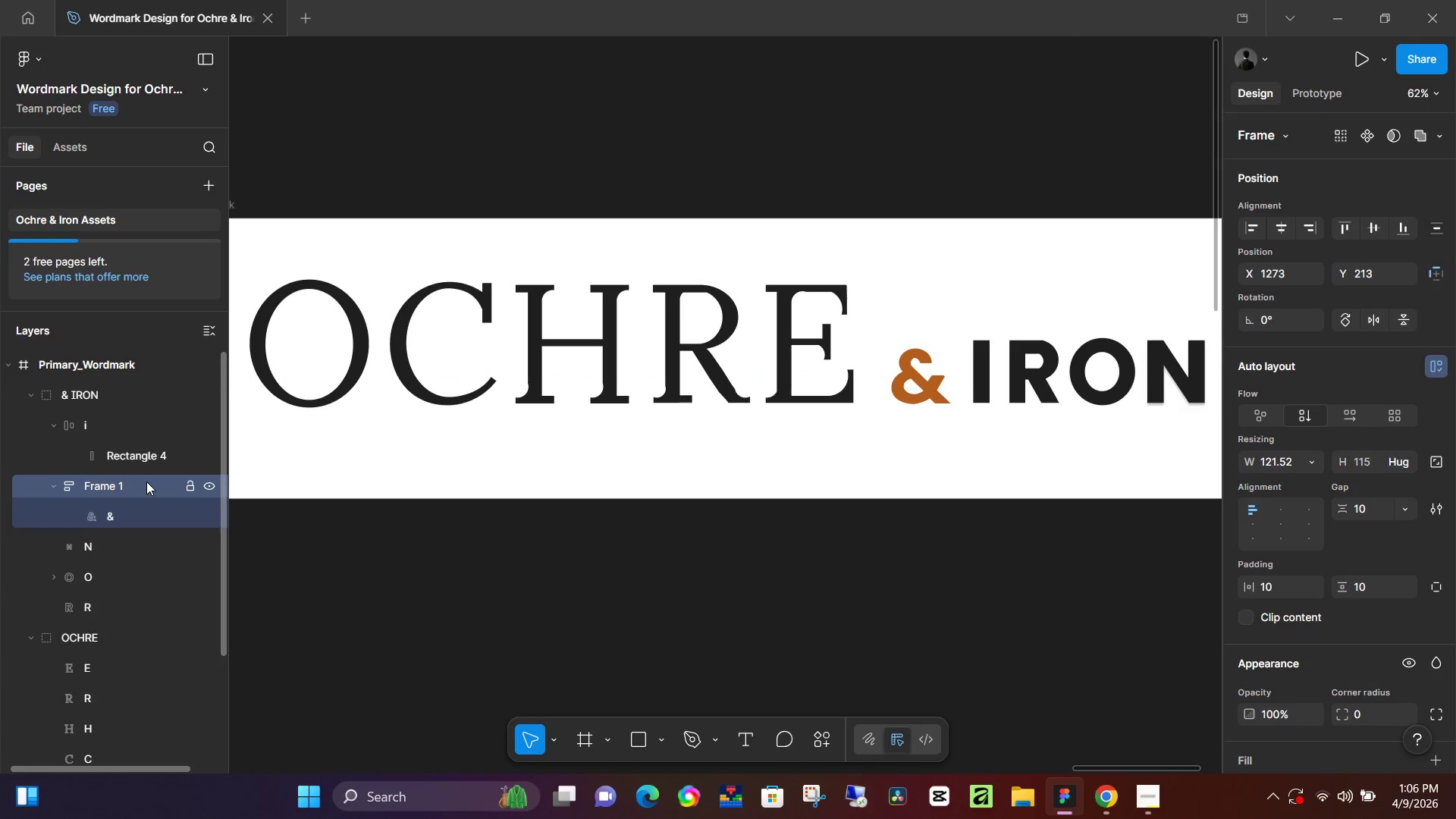 
double_click([146, 482])
 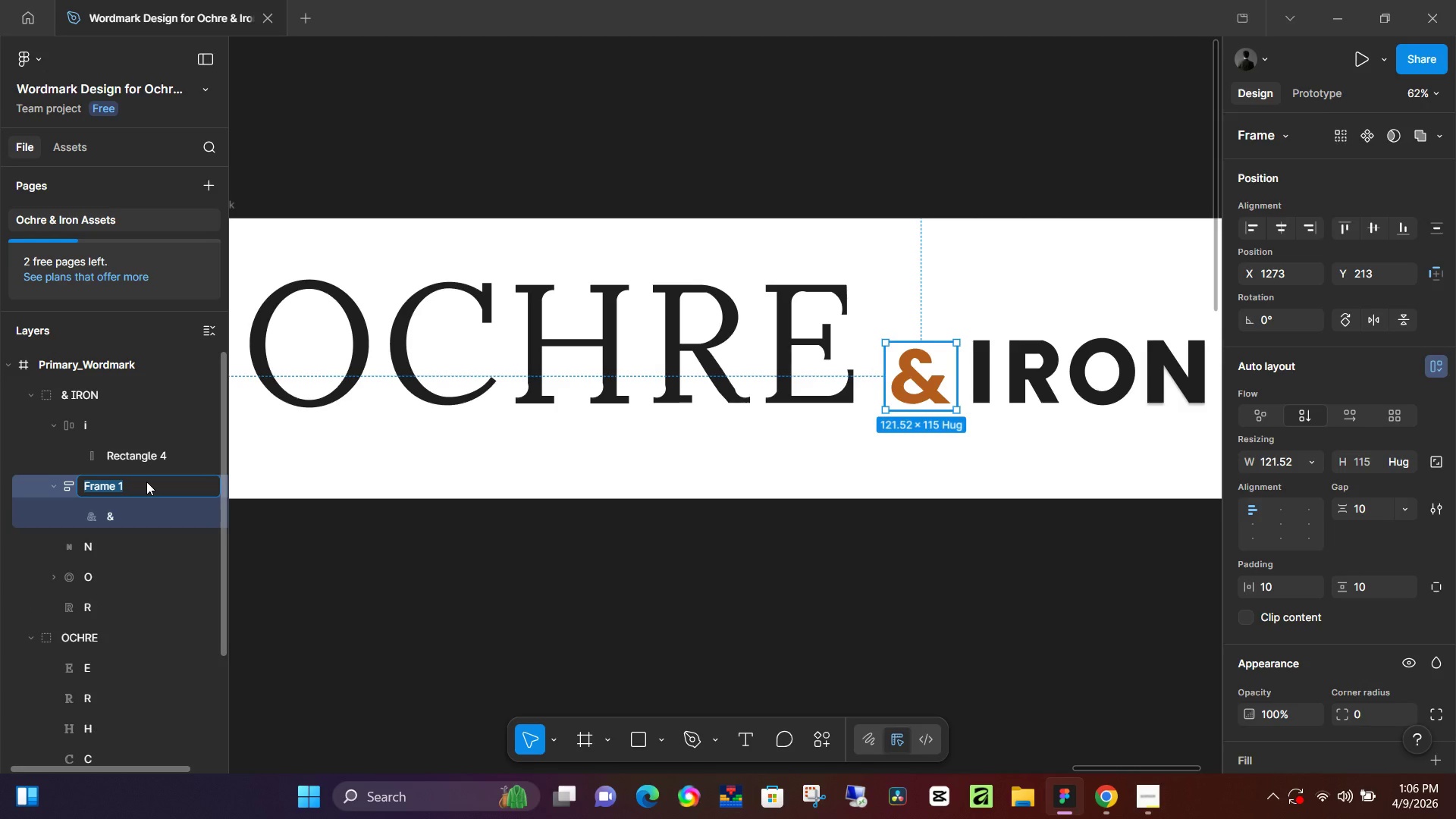 
key(Shift+ShiftRight)
 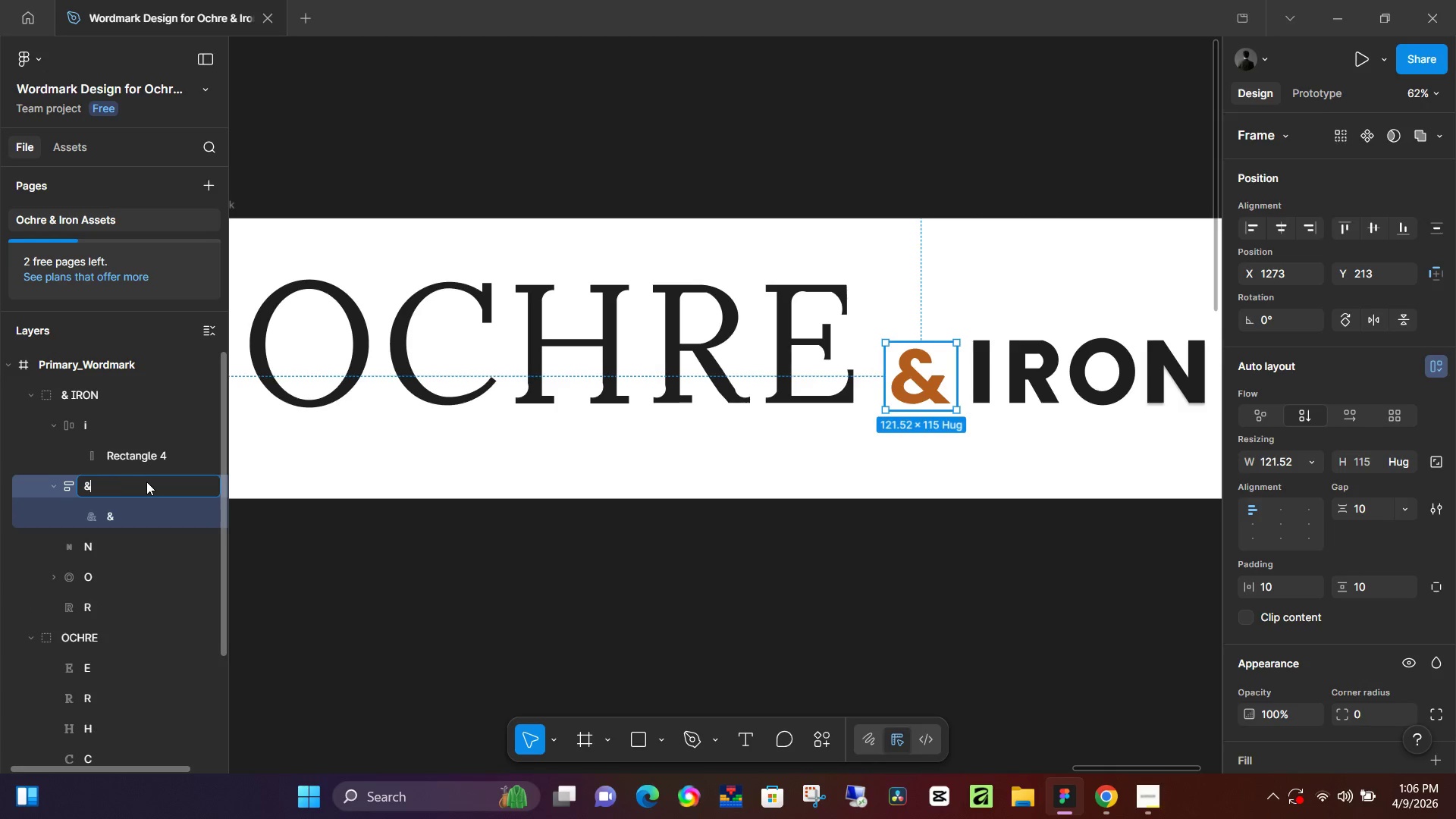 
key(Shift+7)
 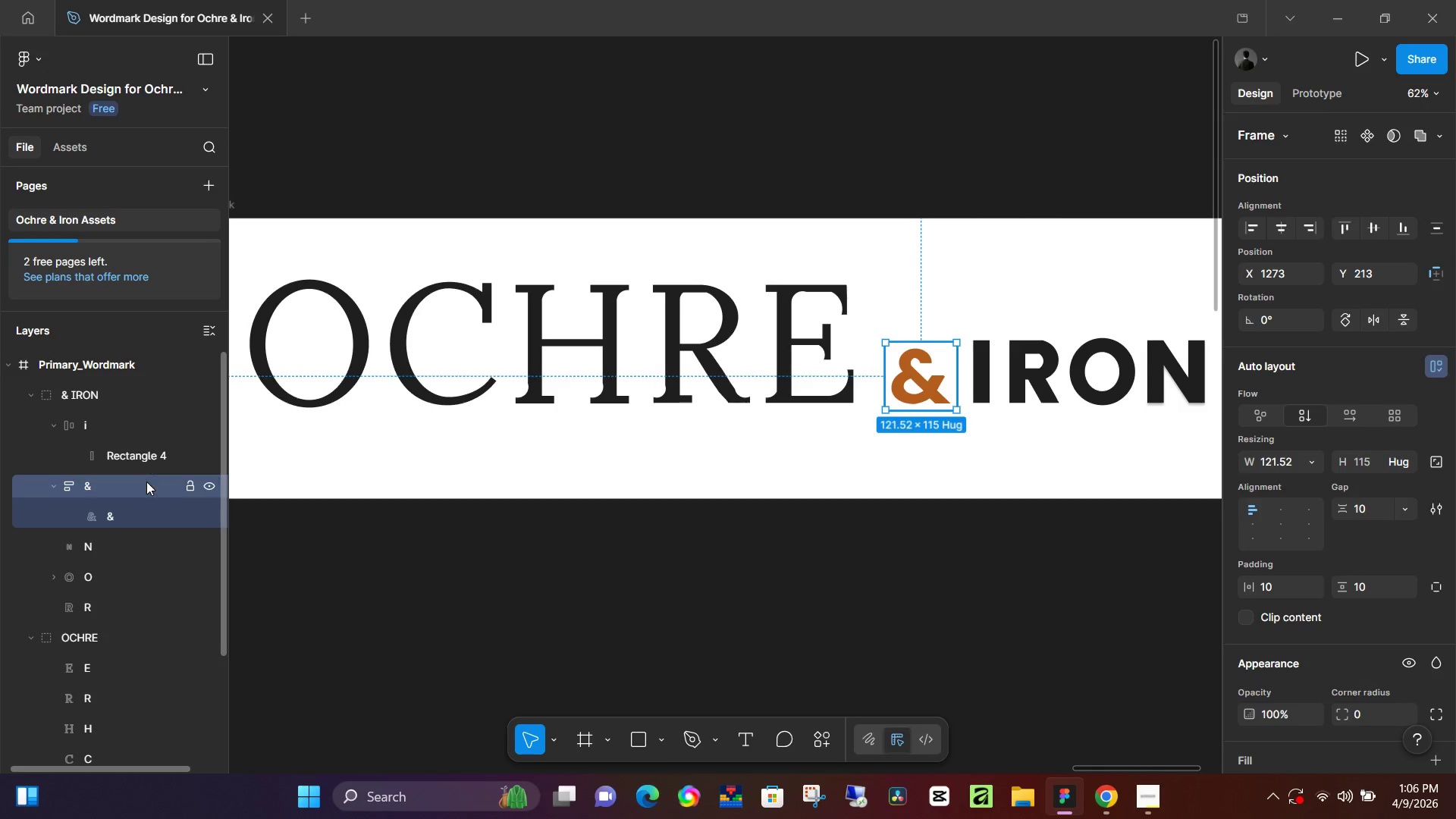 
key(Enter)
 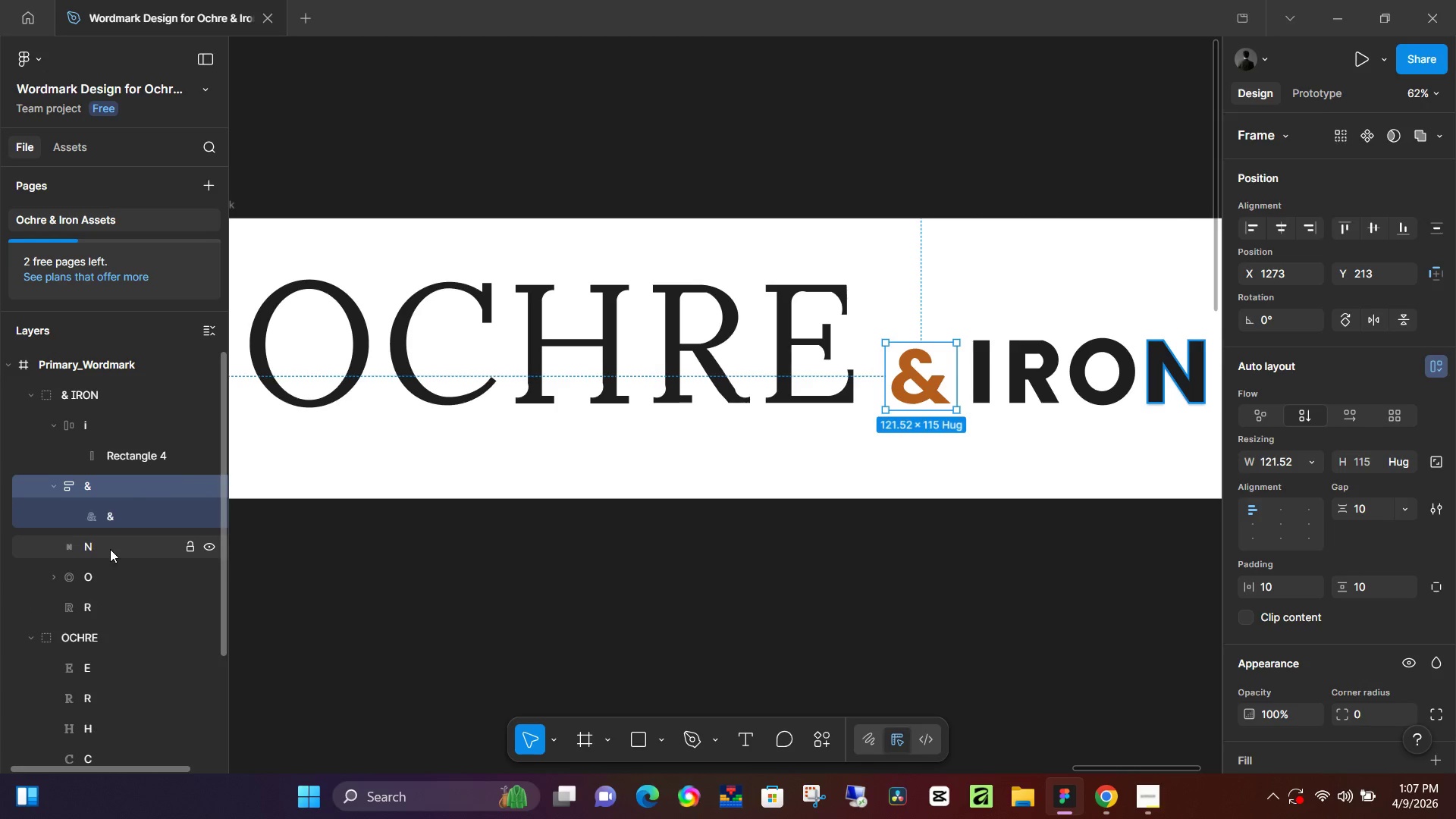 
double_click([110, 549])
 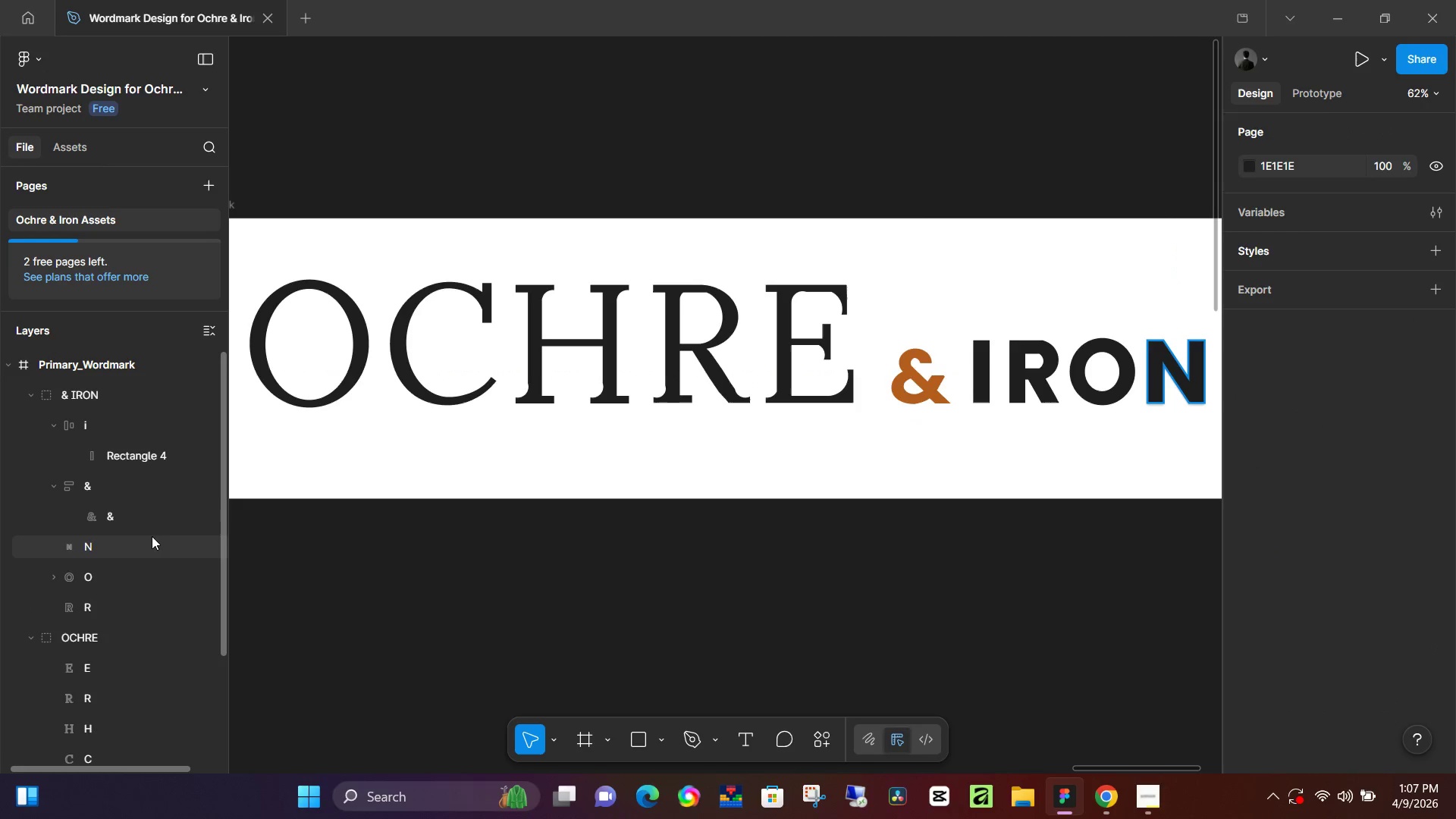 
double_click([135, 538])
 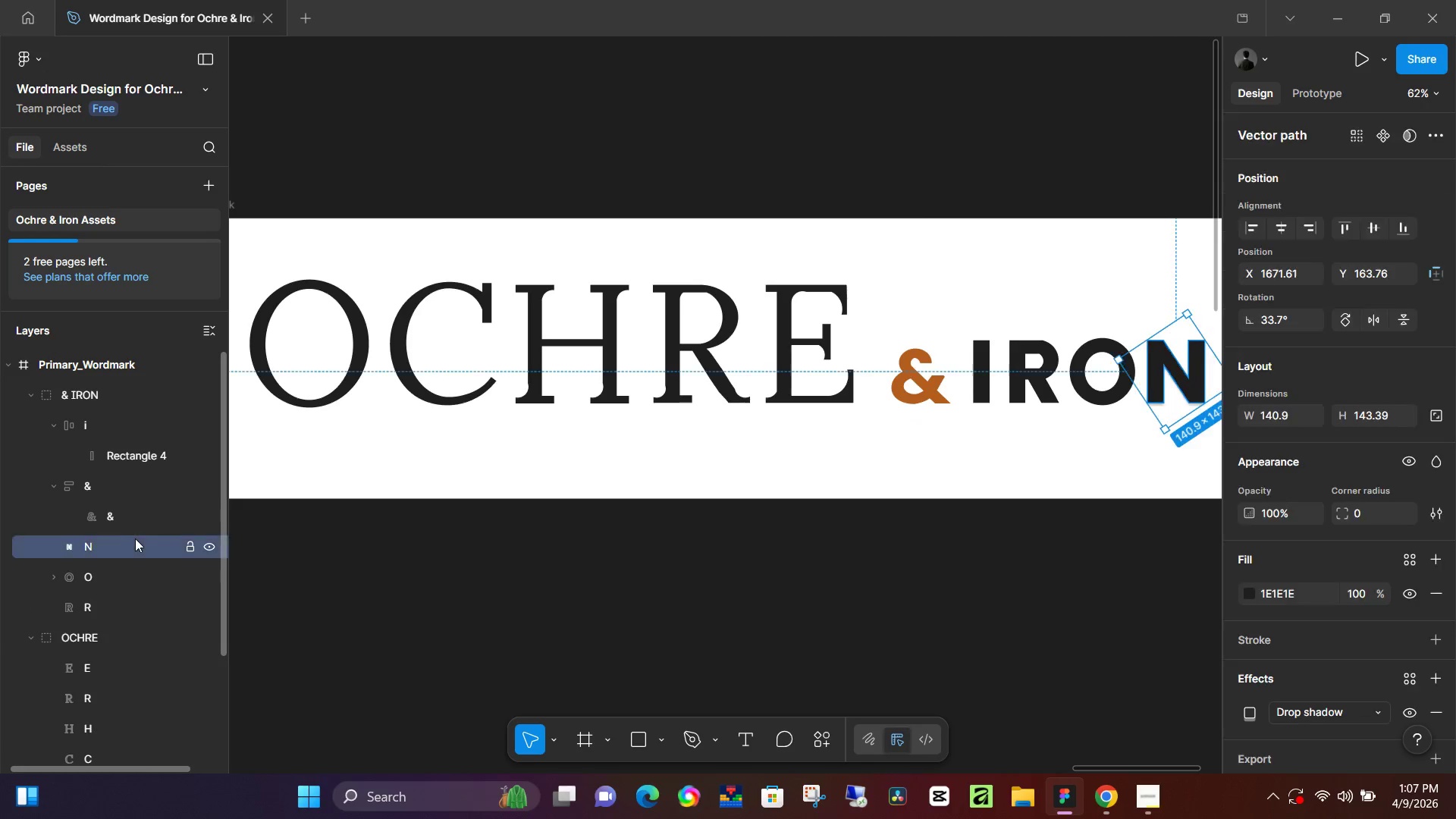 
key(Shift+A)
 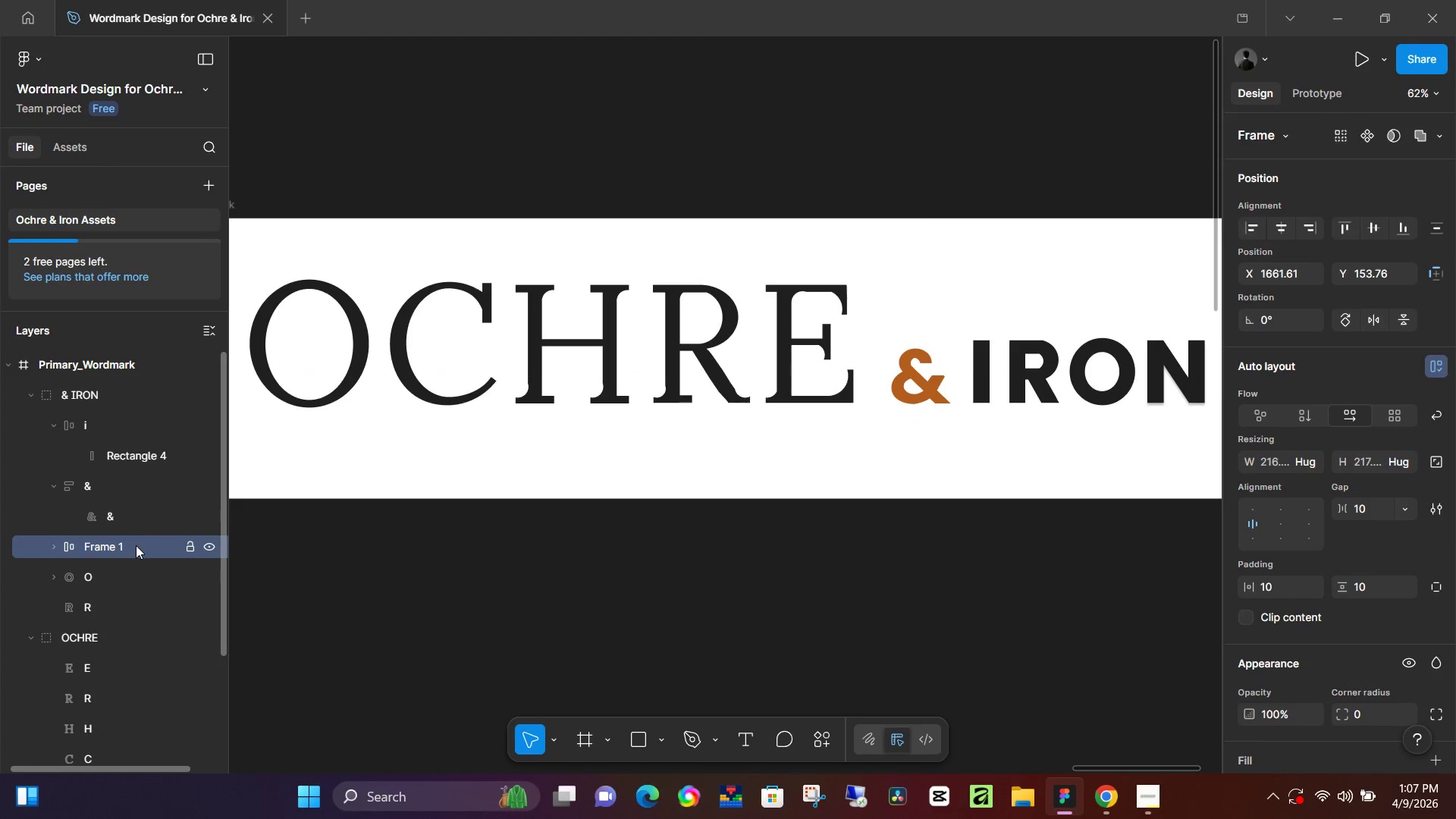 
double_click([135, 547])
 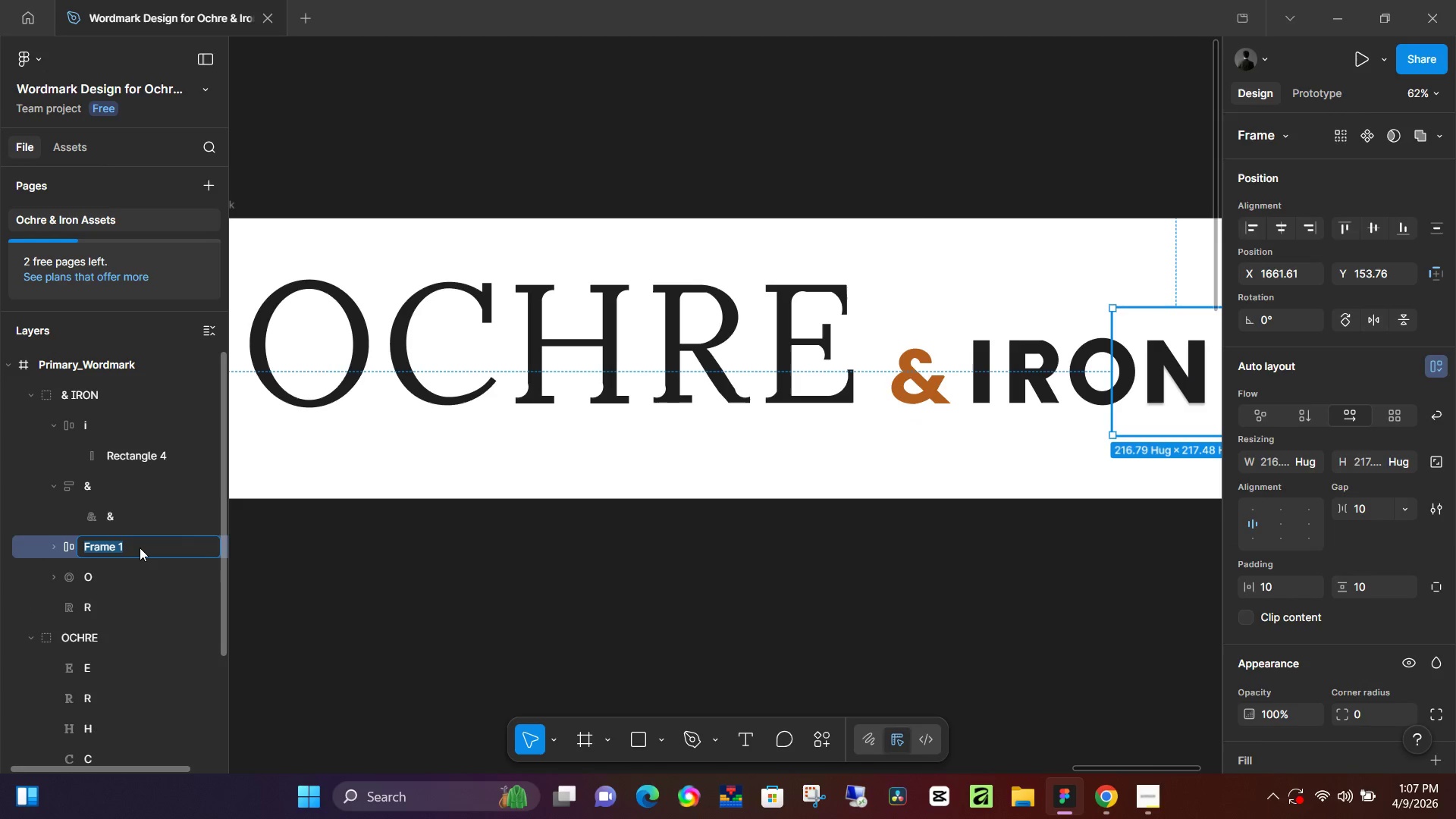 
key(Shift+ShiftLeft)
 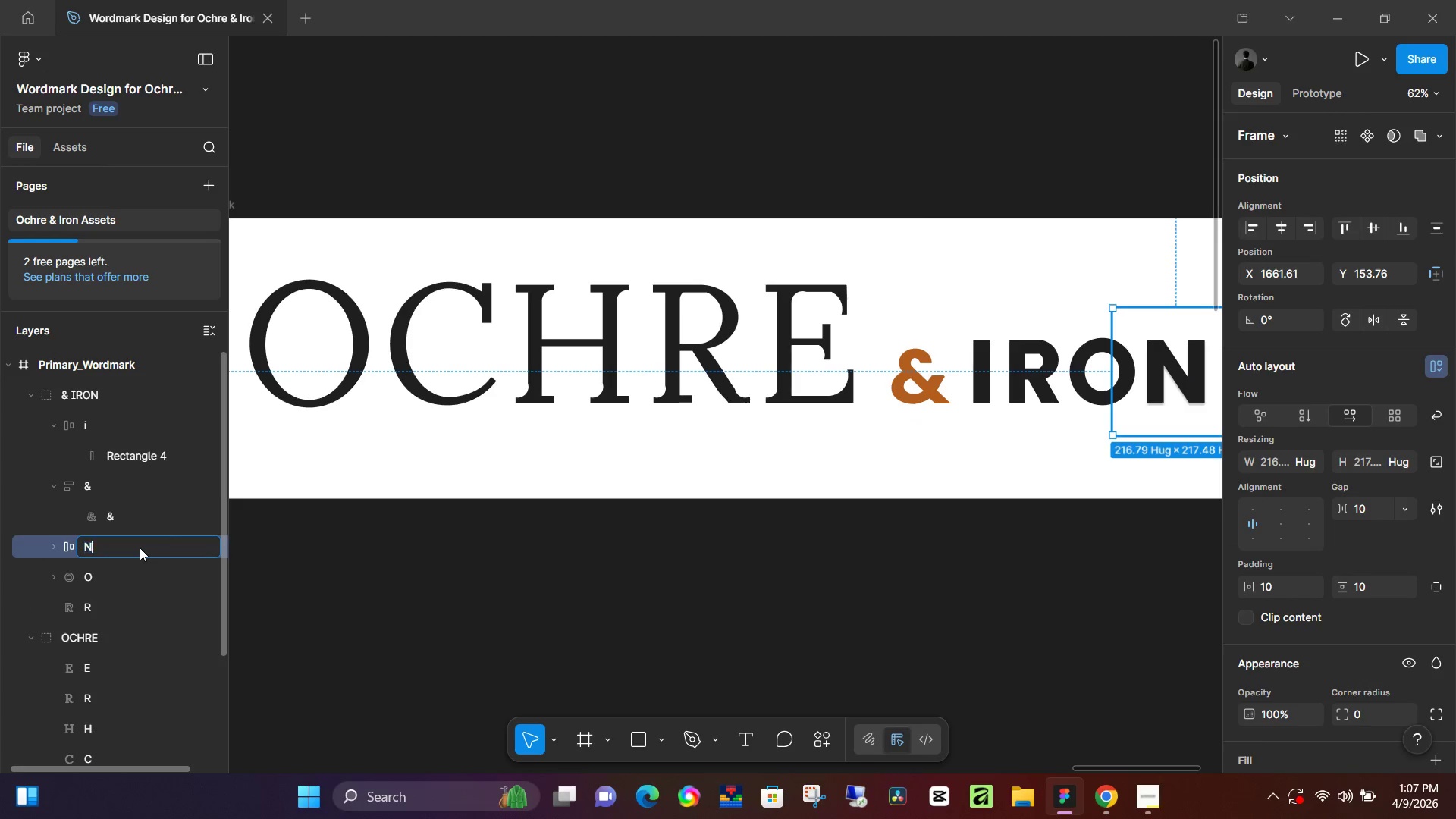 
key(Shift+N)
 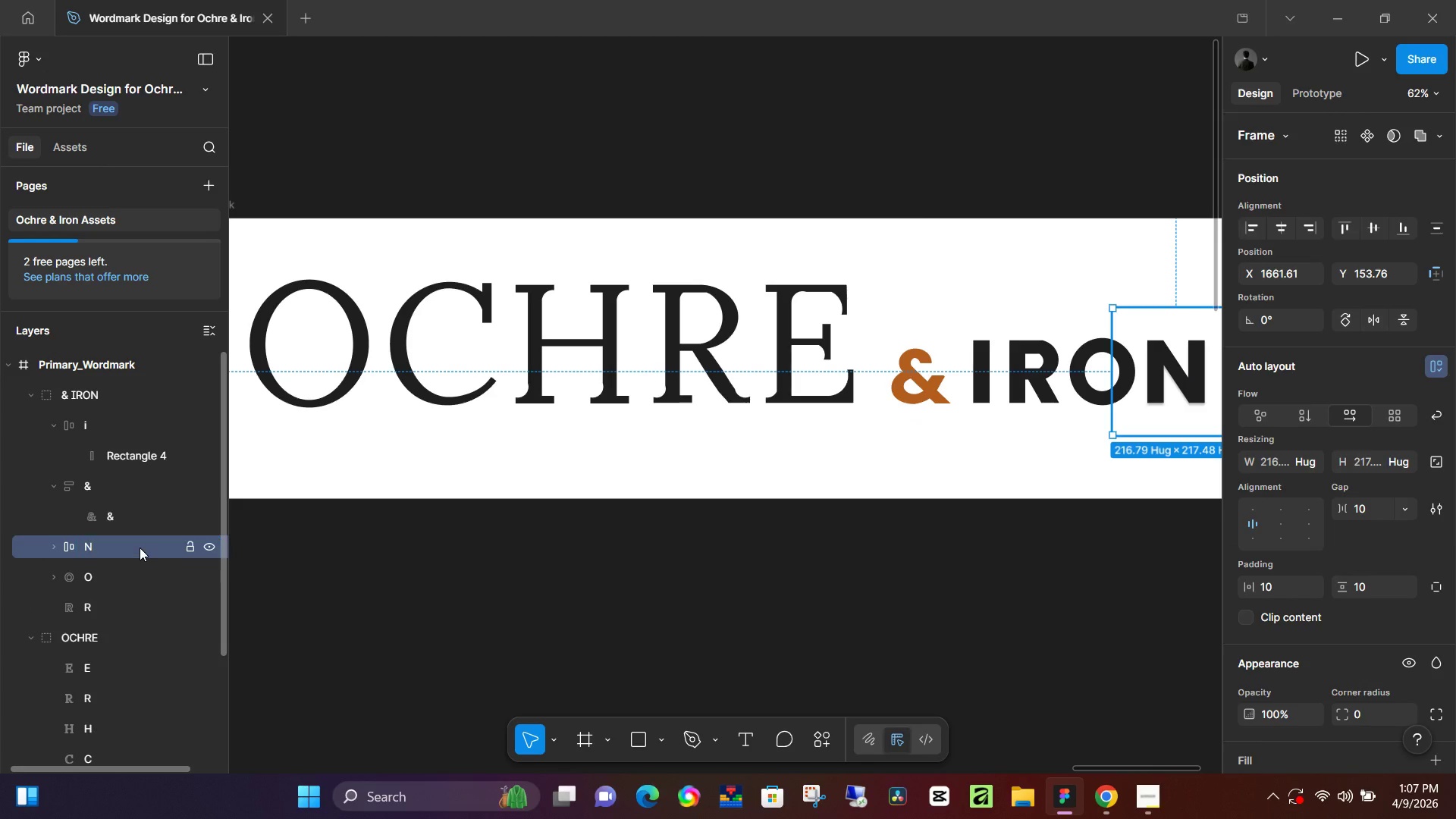 
key(NumpadEnter)
 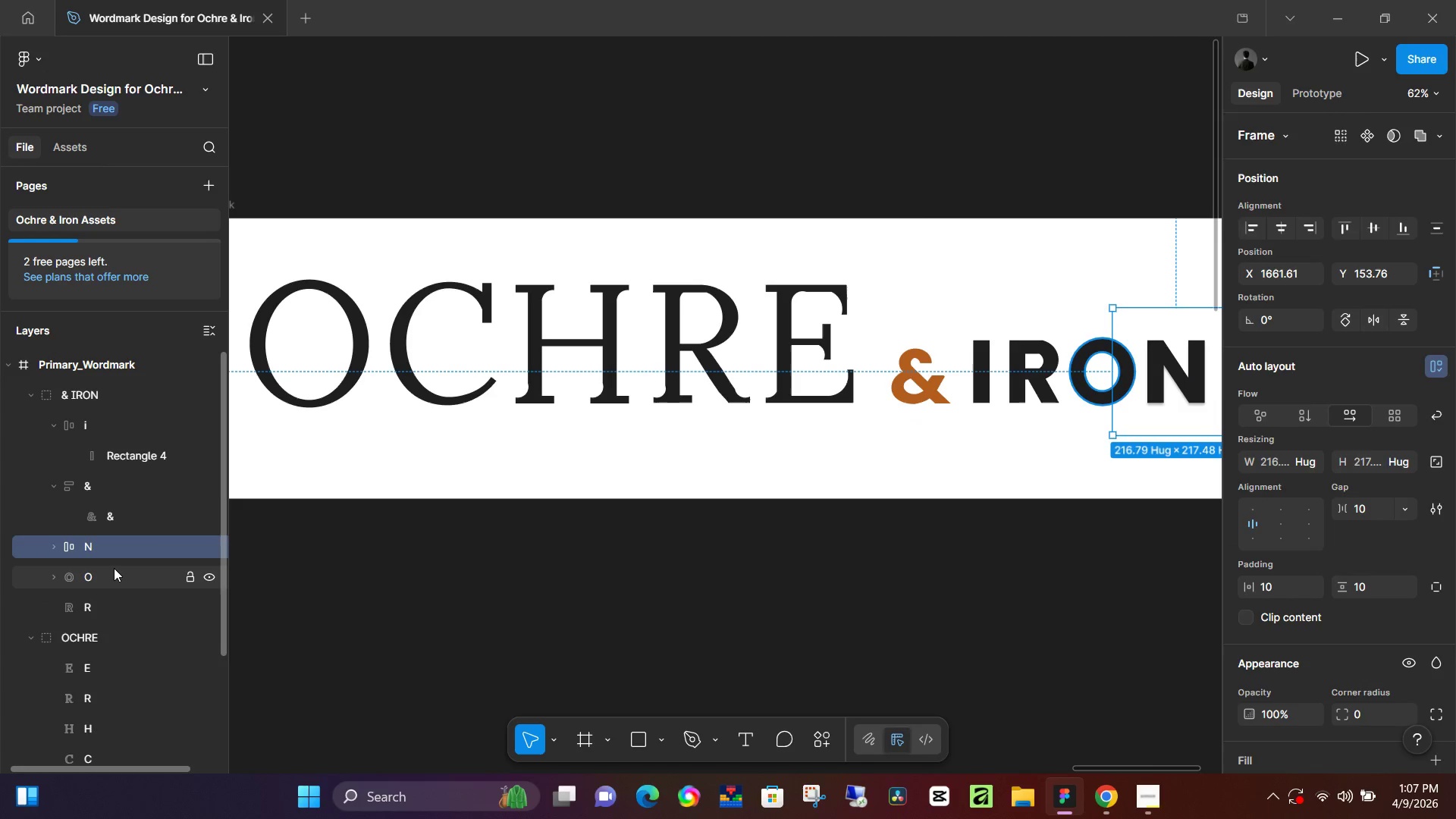 
left_click([112, 570])
 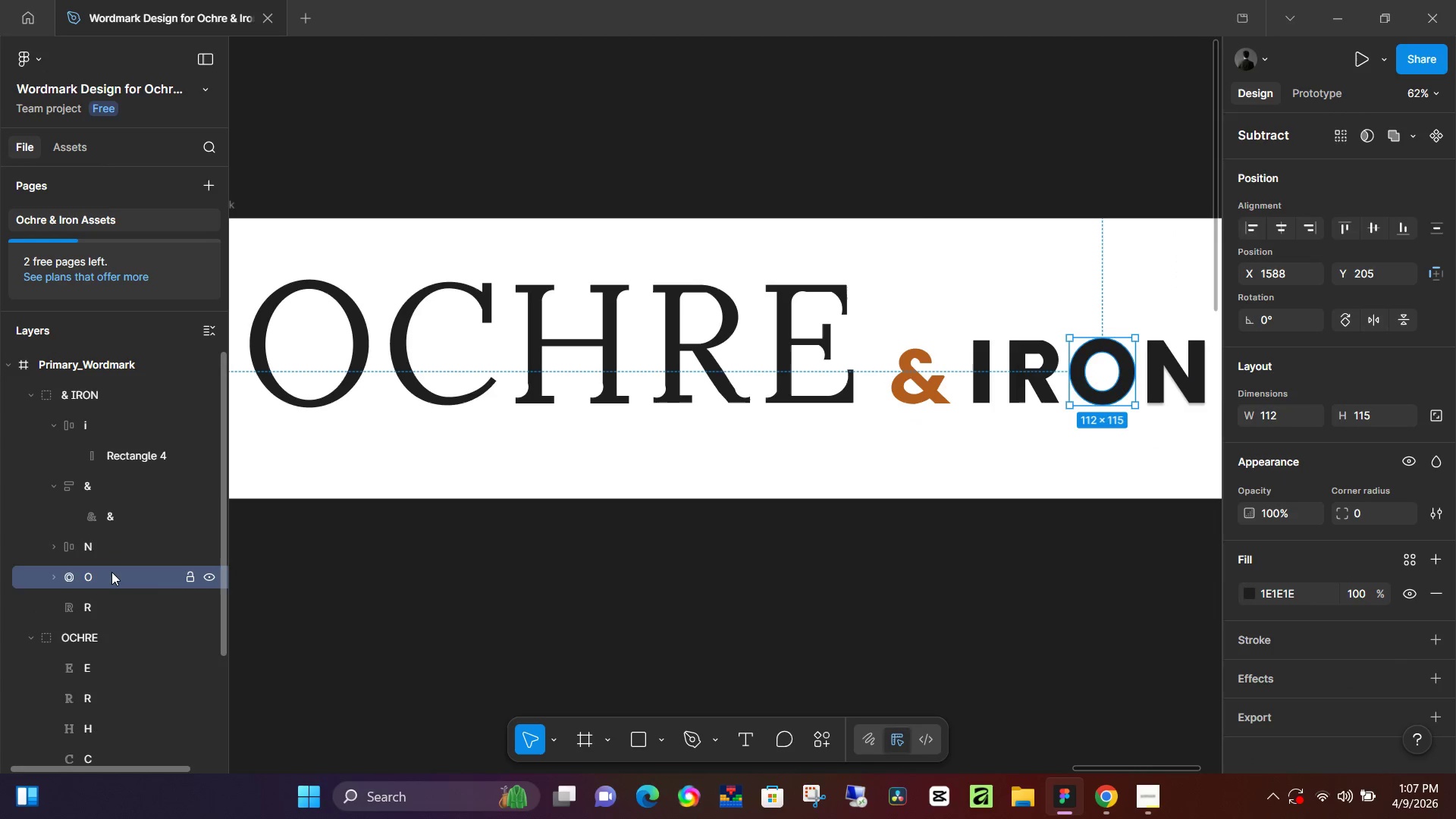 
key(Shift+ShiftLeft)
 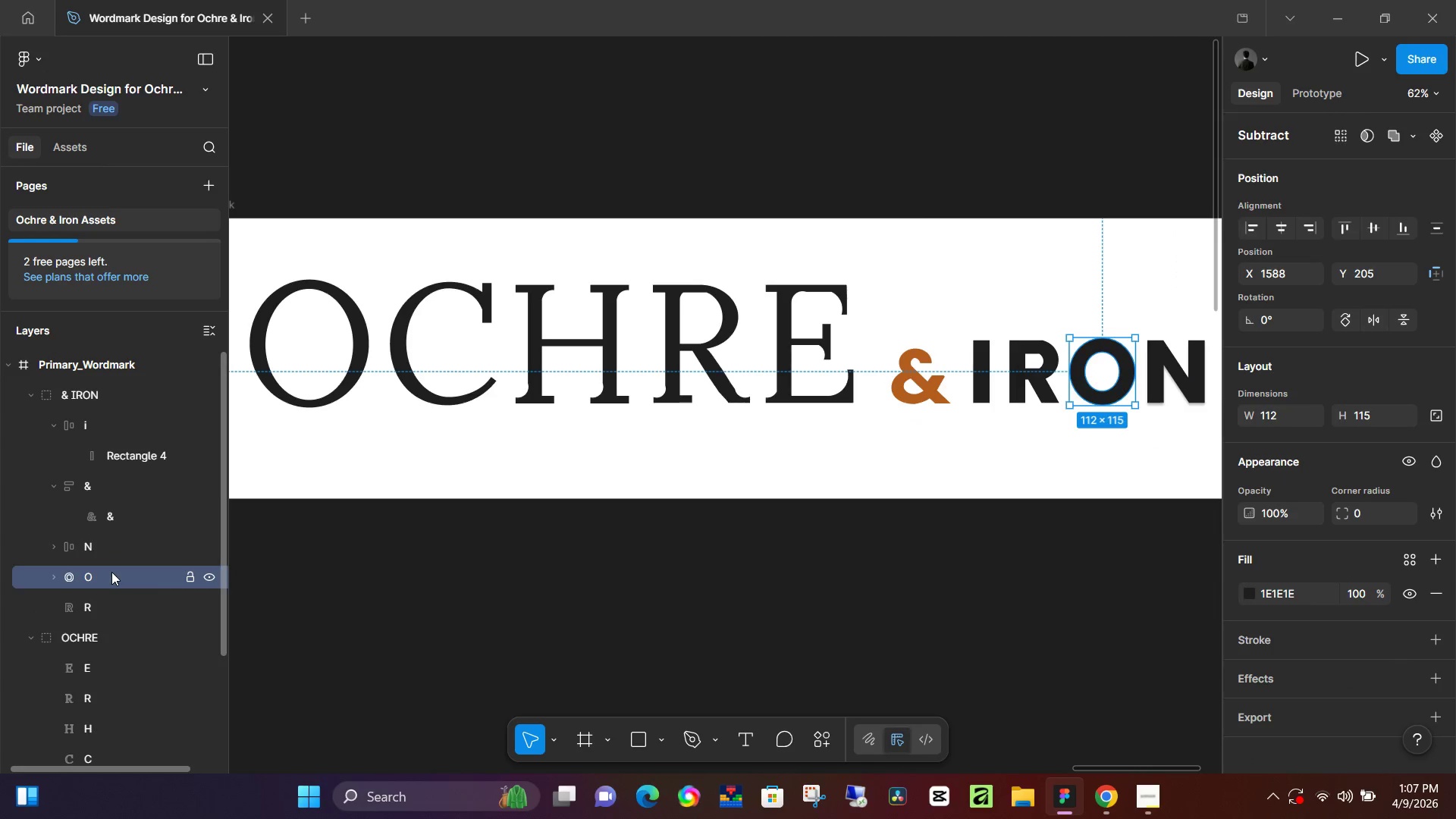 
key(Shift+A)
 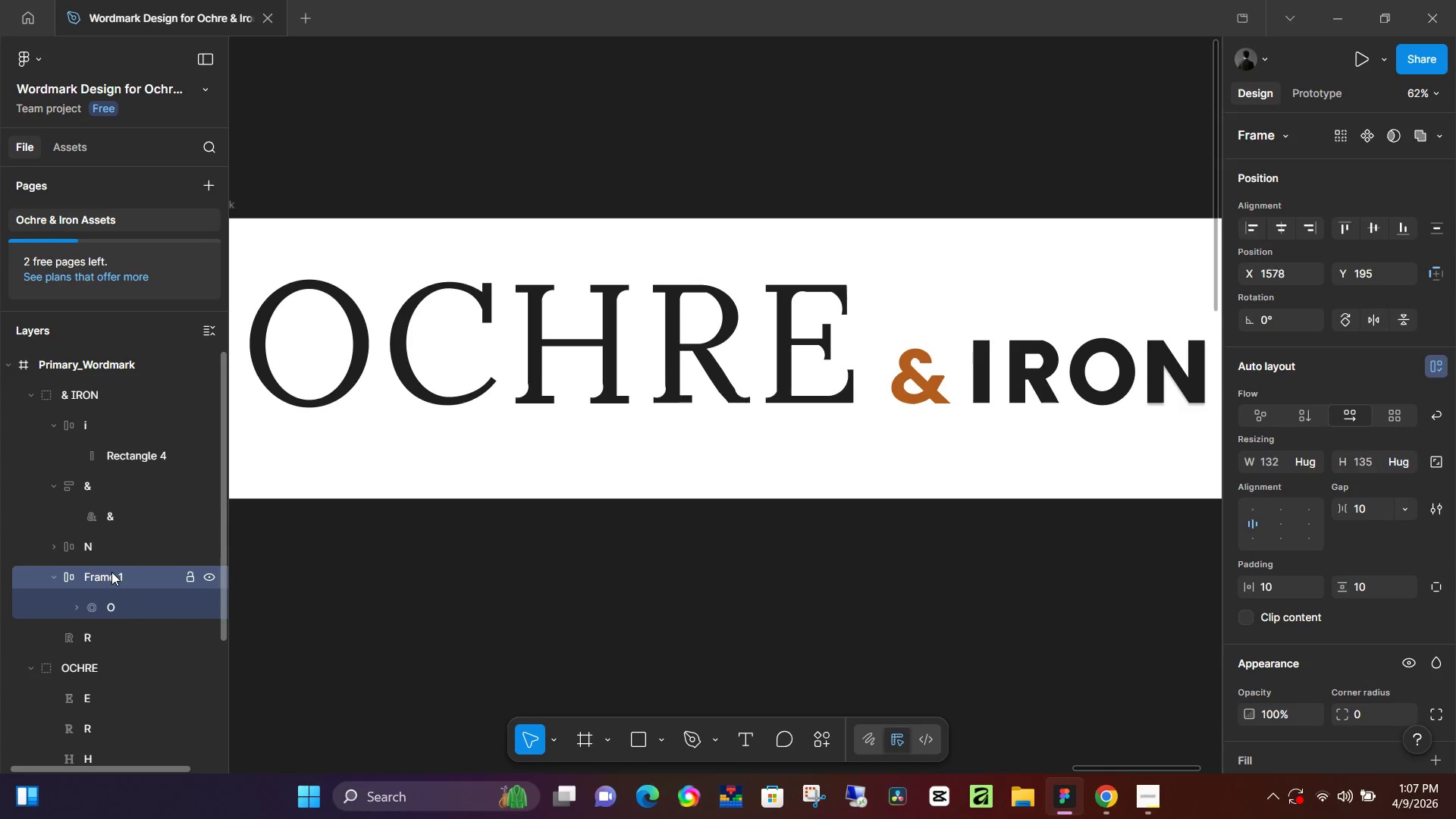 
double_click([111, 572])
 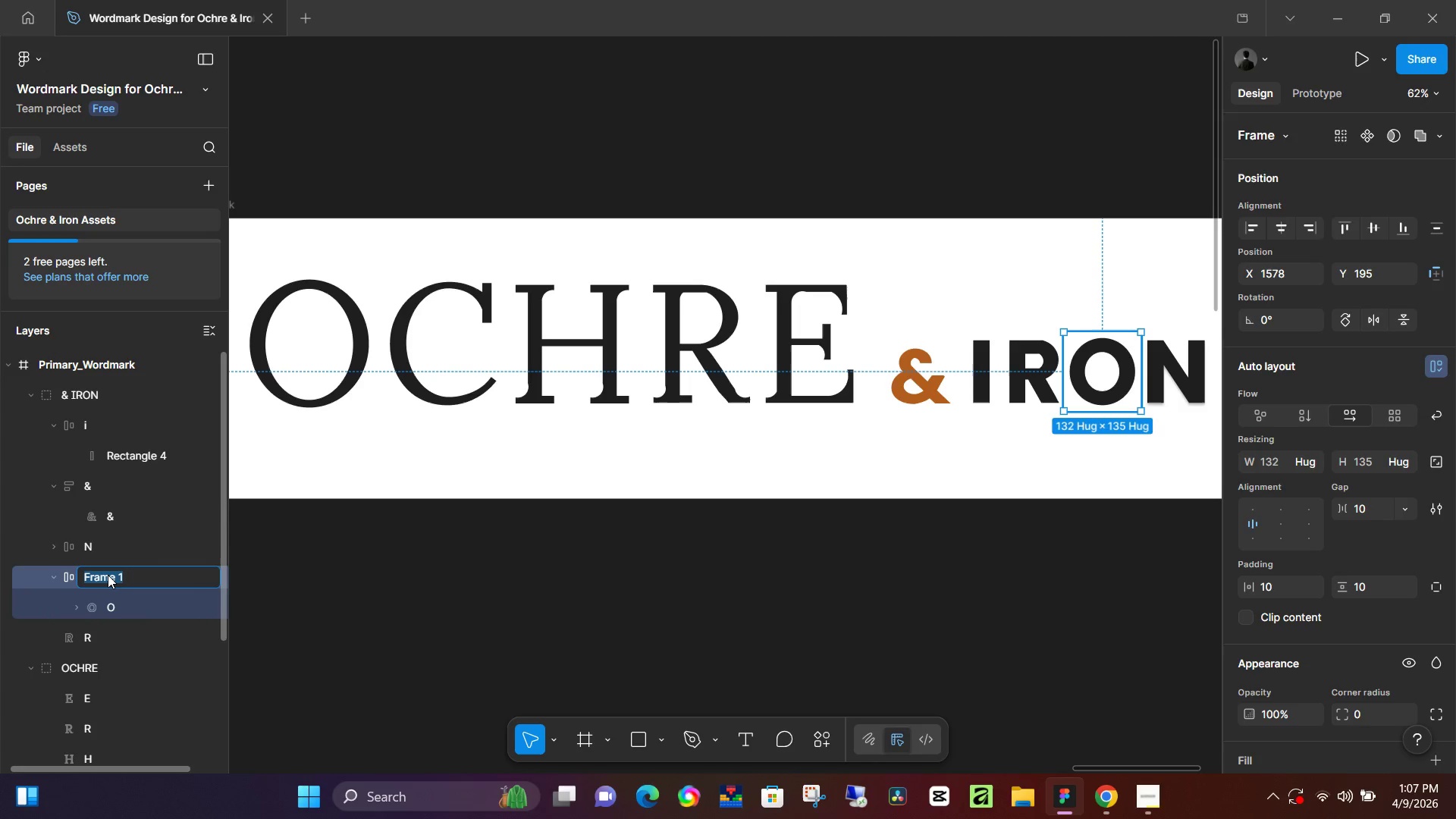 
key(O)
 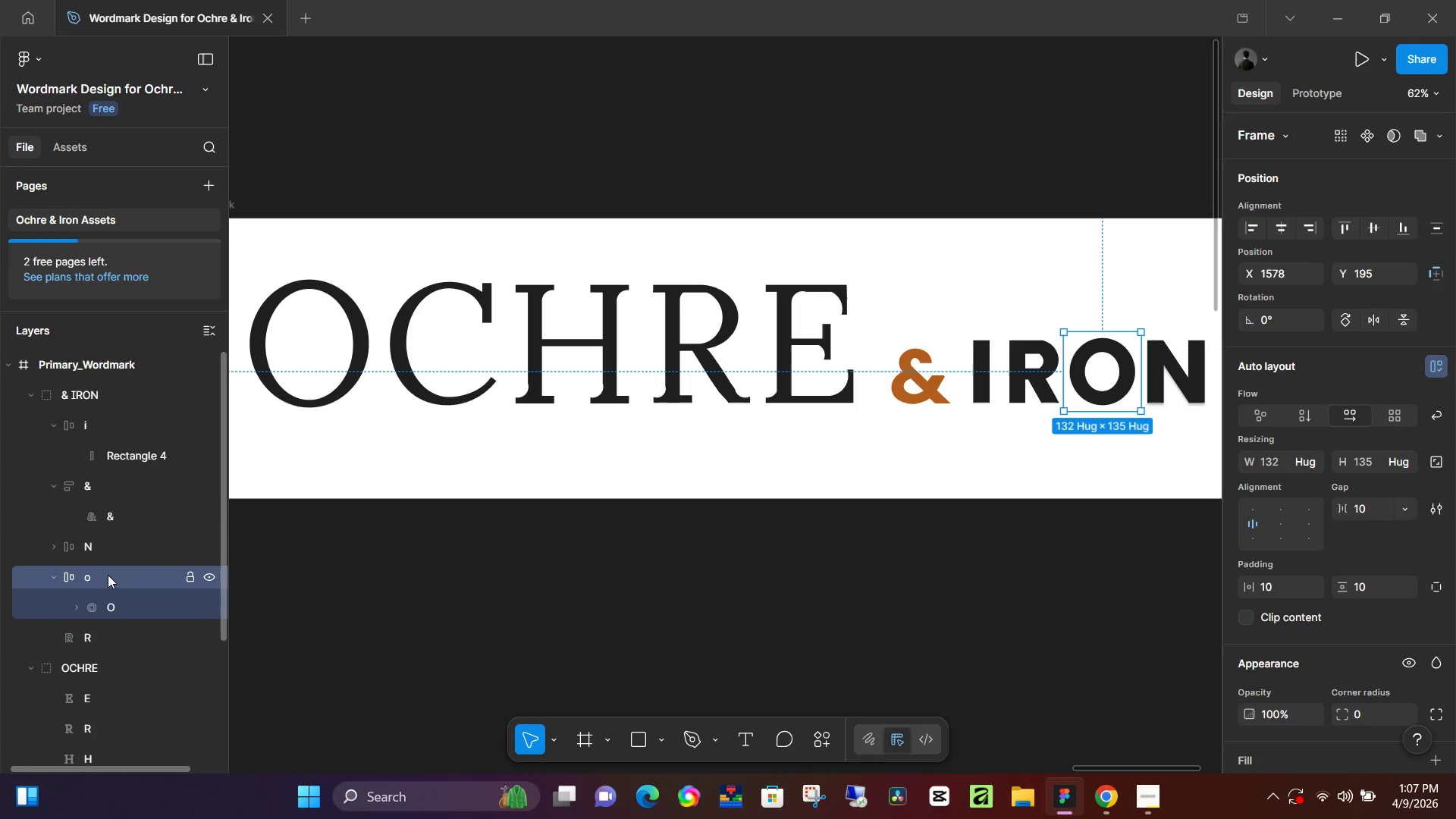 
key(NumpadEnter)
 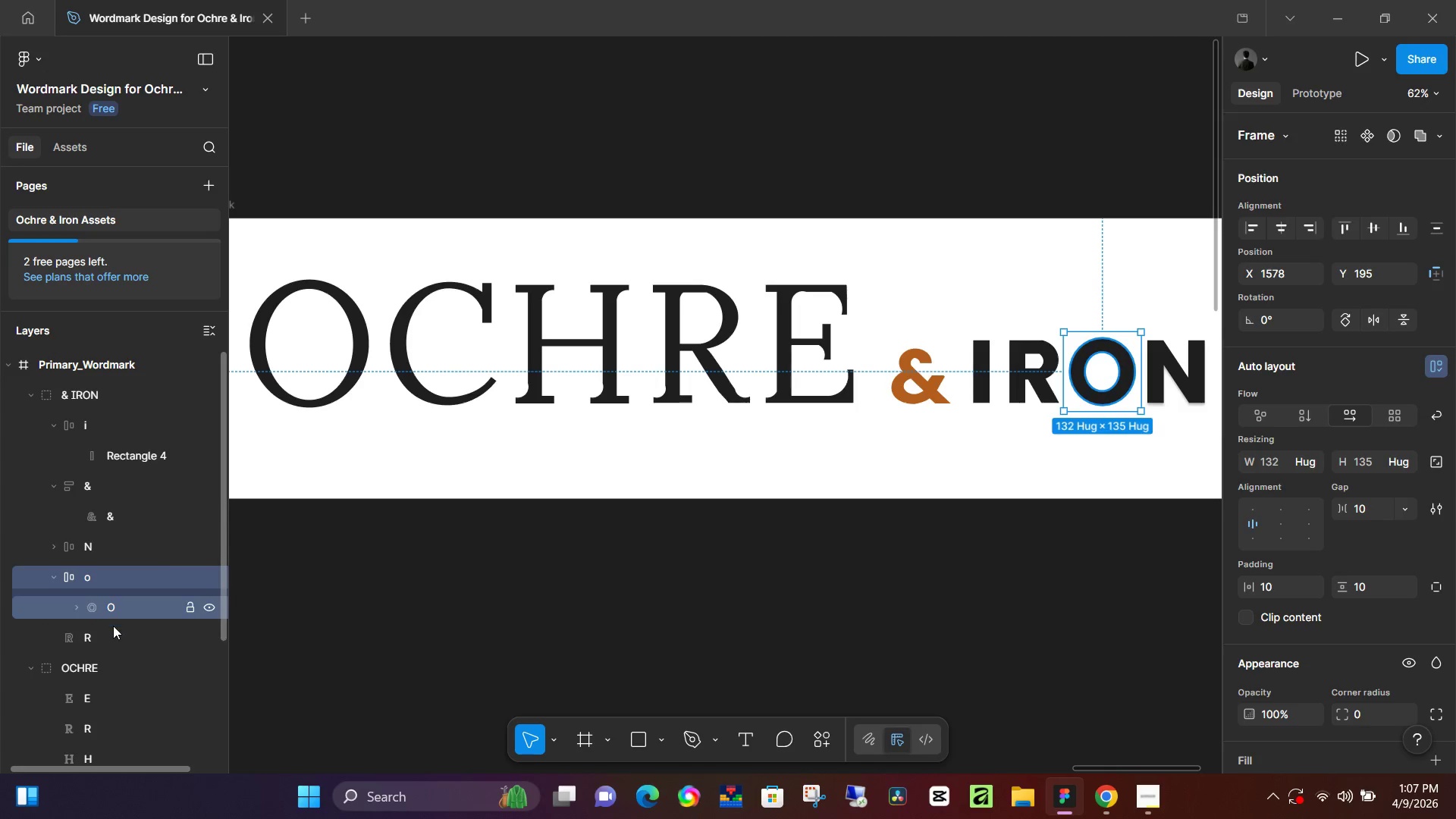 
left_click([114, 640])
 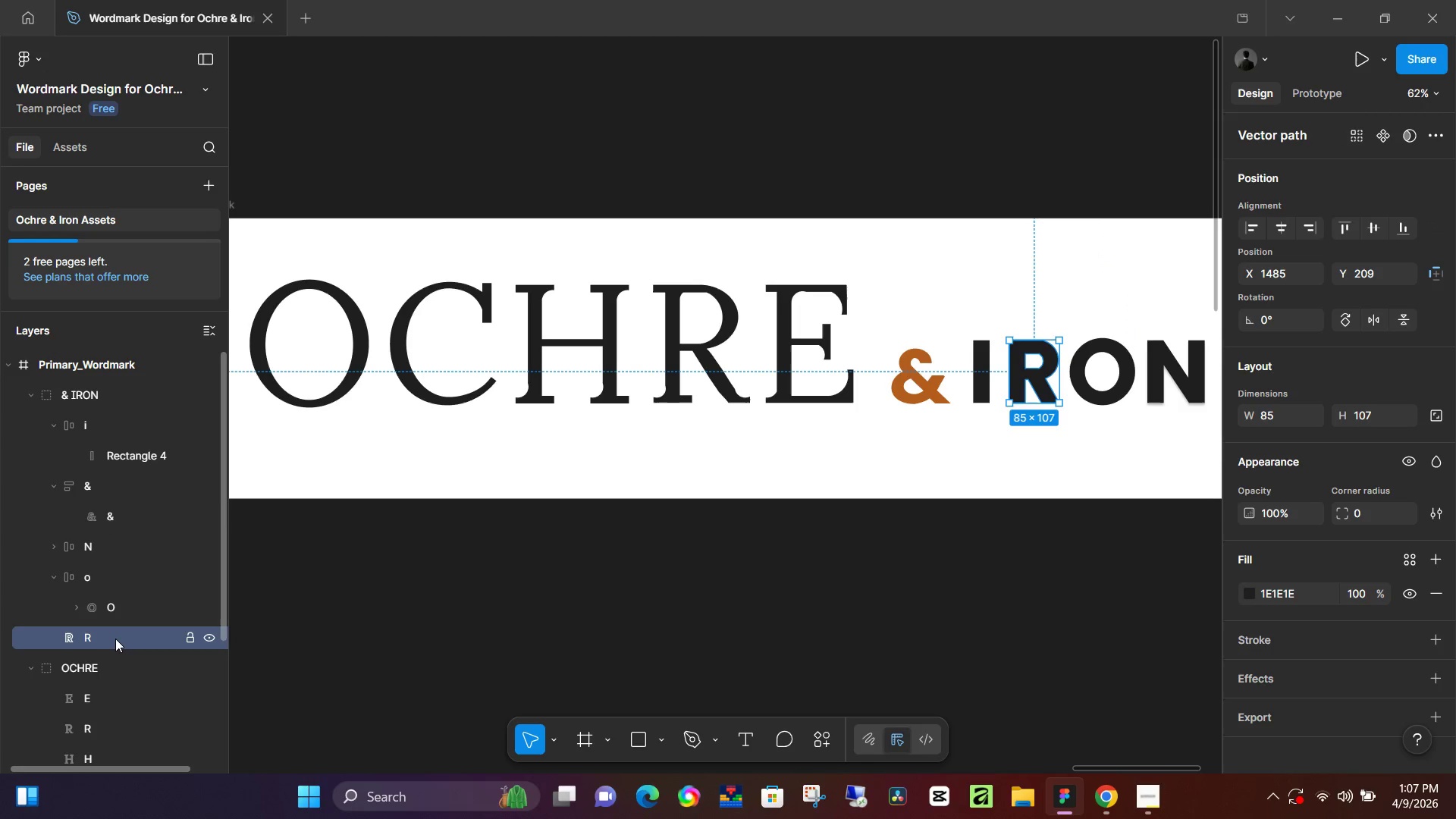 
key(Shift+ShiftLeft)
 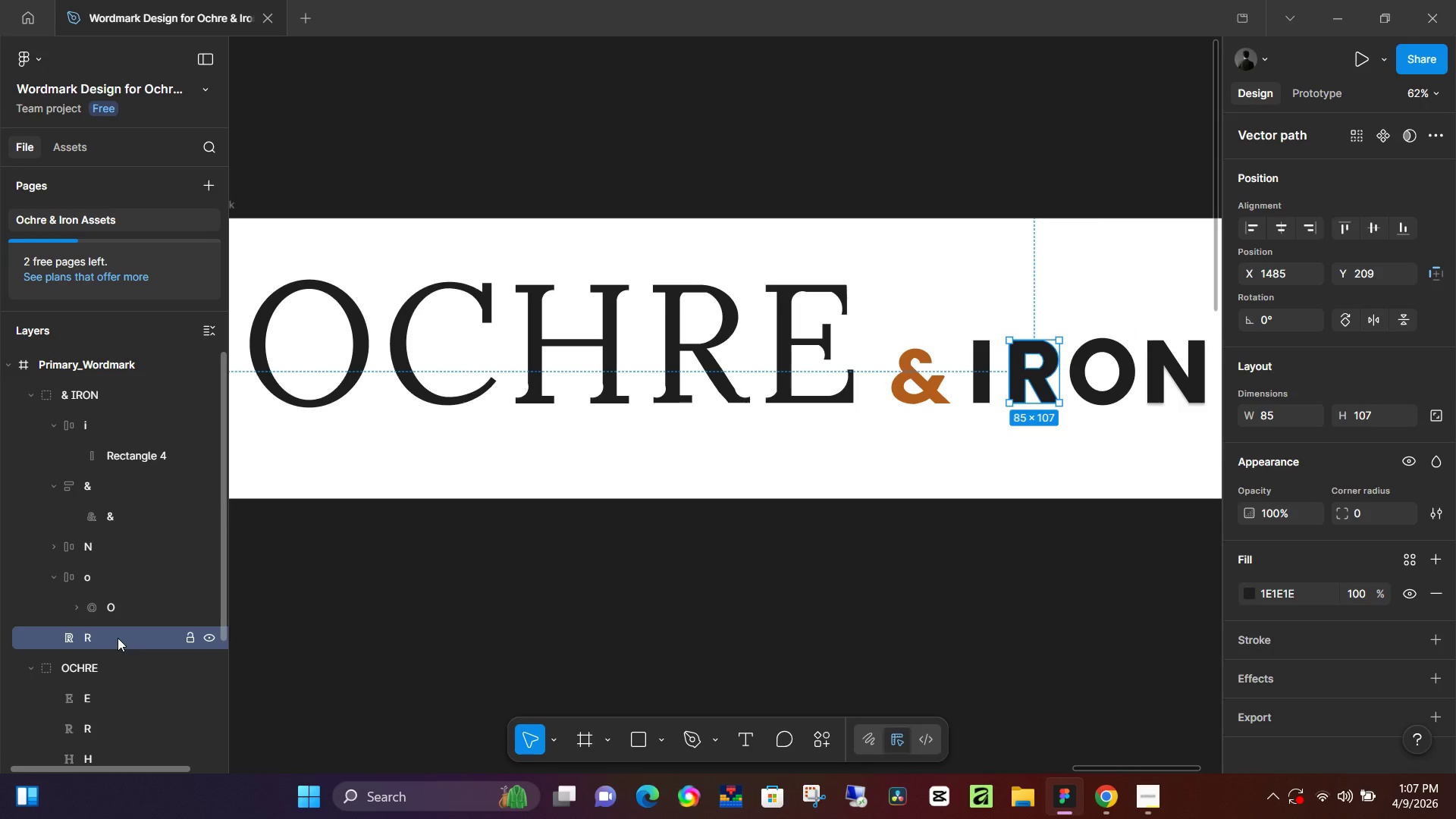 
key(Shift+A)
 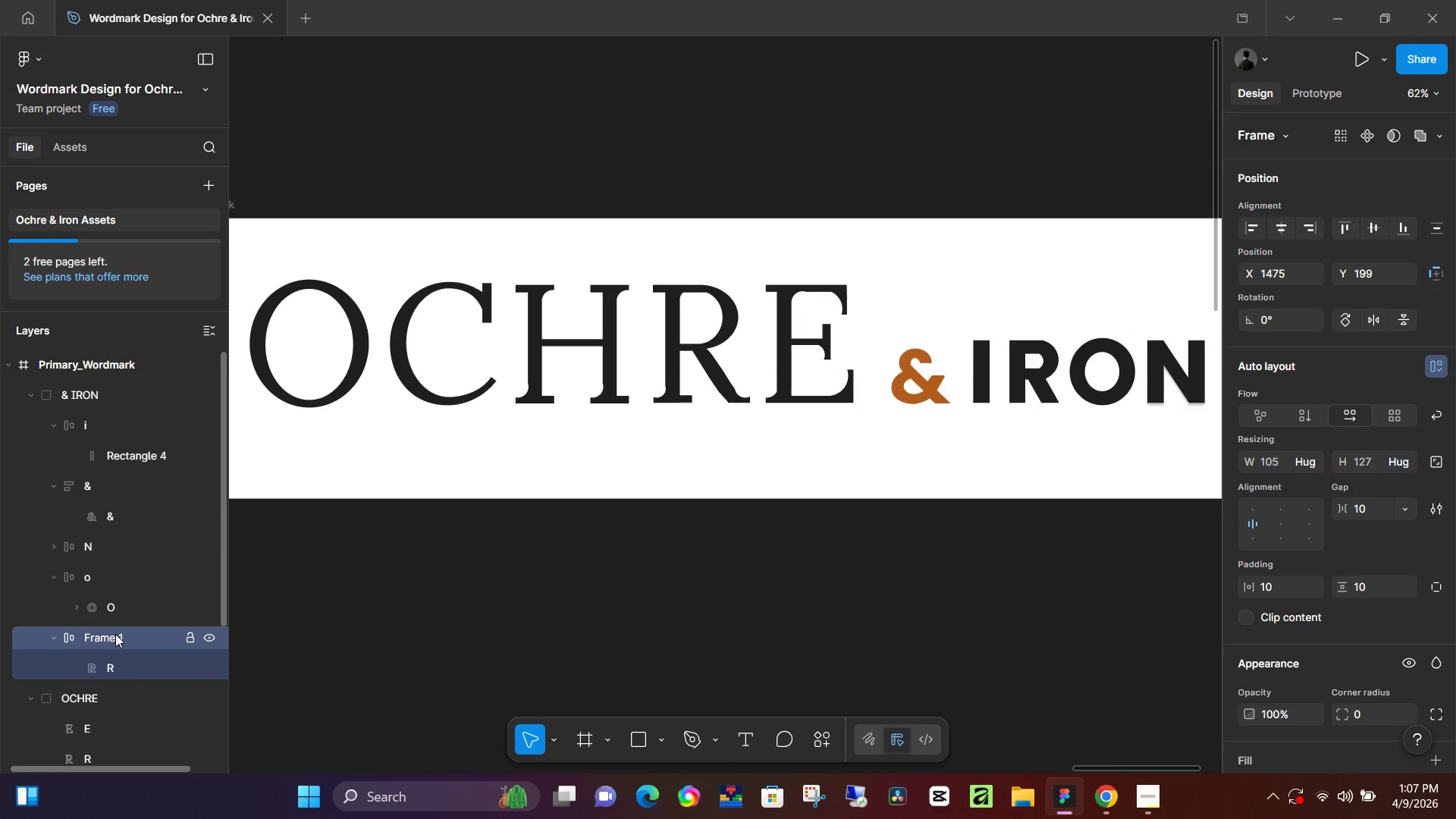 
double_click([115, 634])
 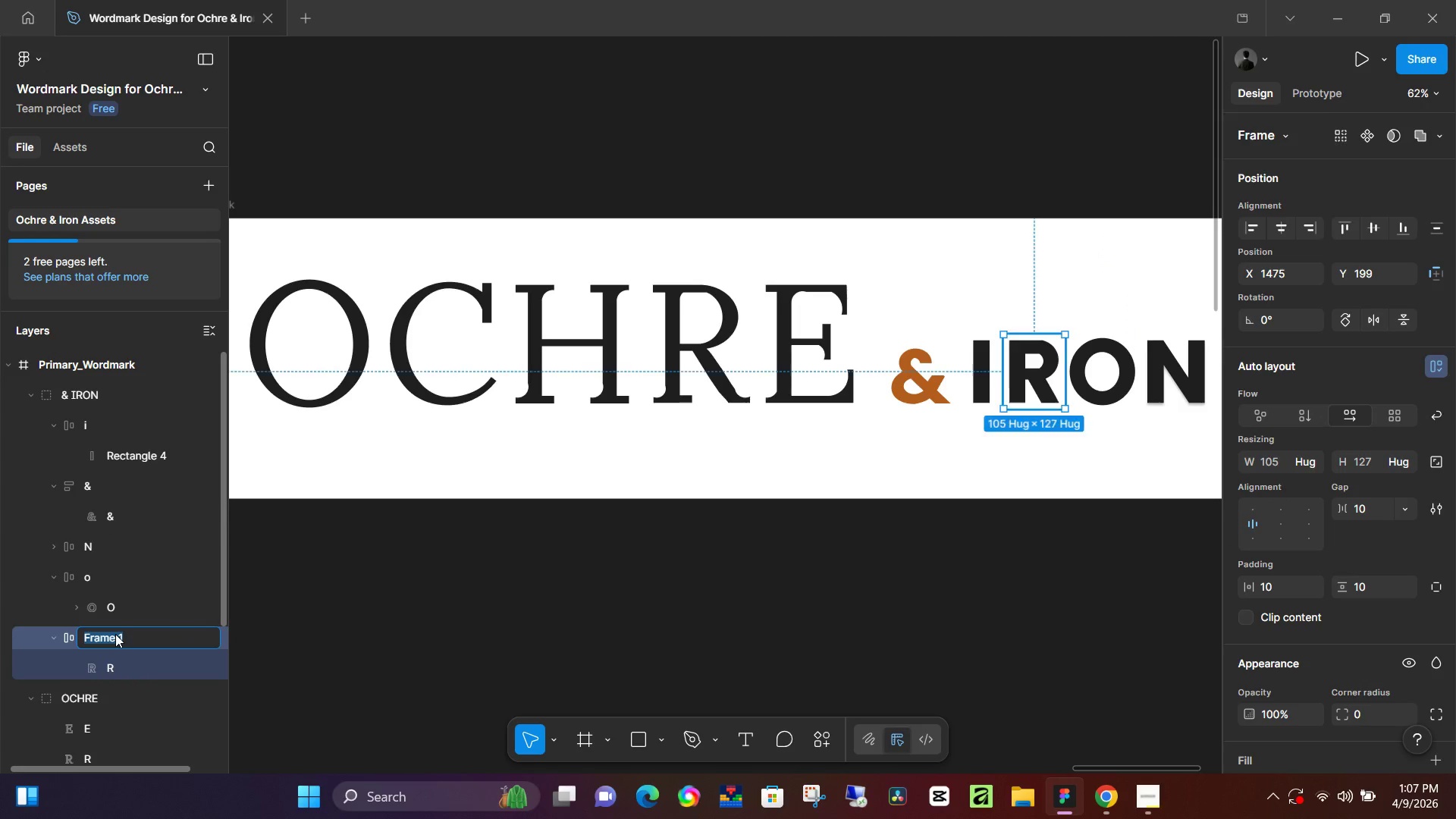 
key(Shift+ShiftLeft)
 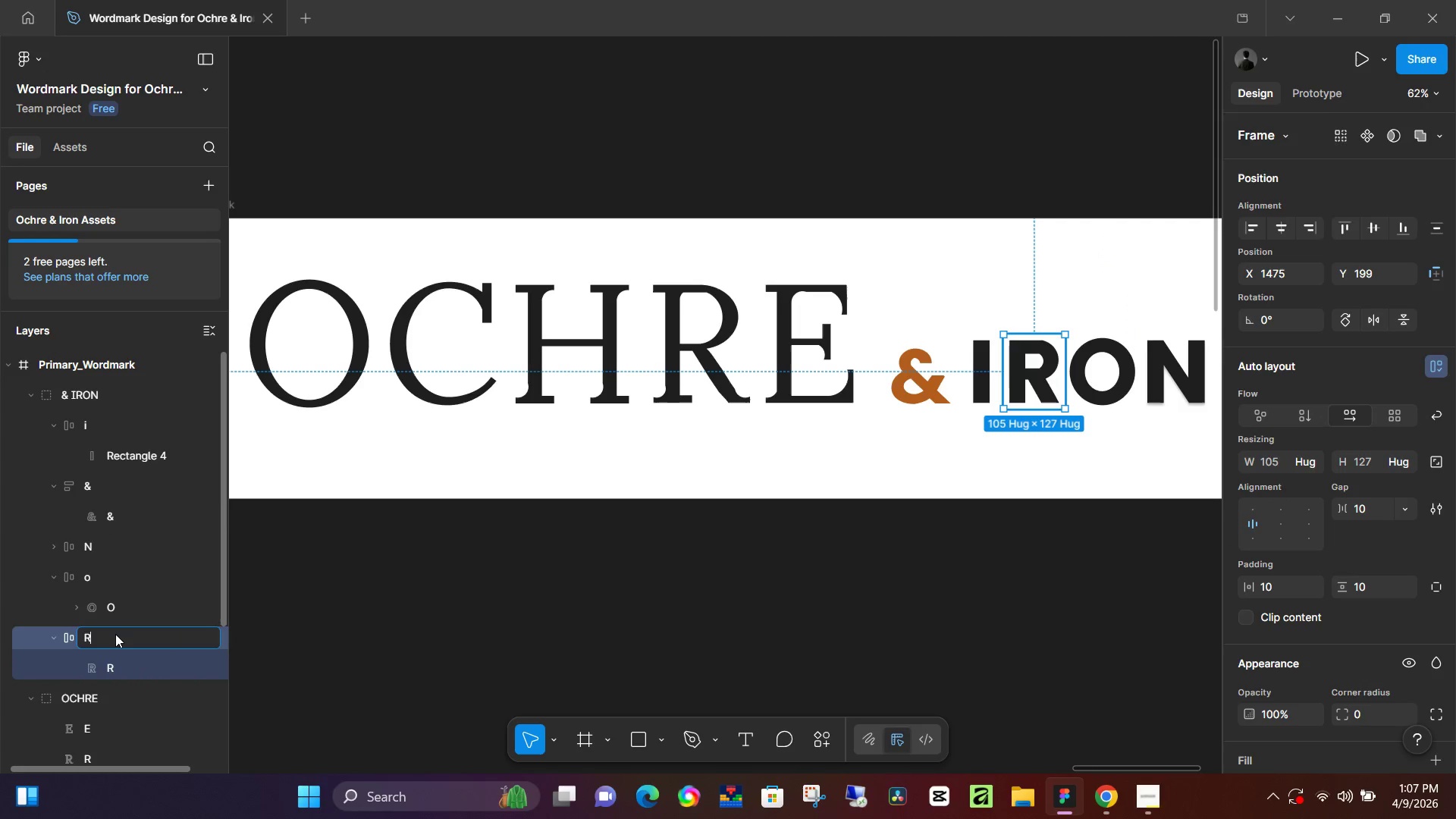 
key(Shift+R)
 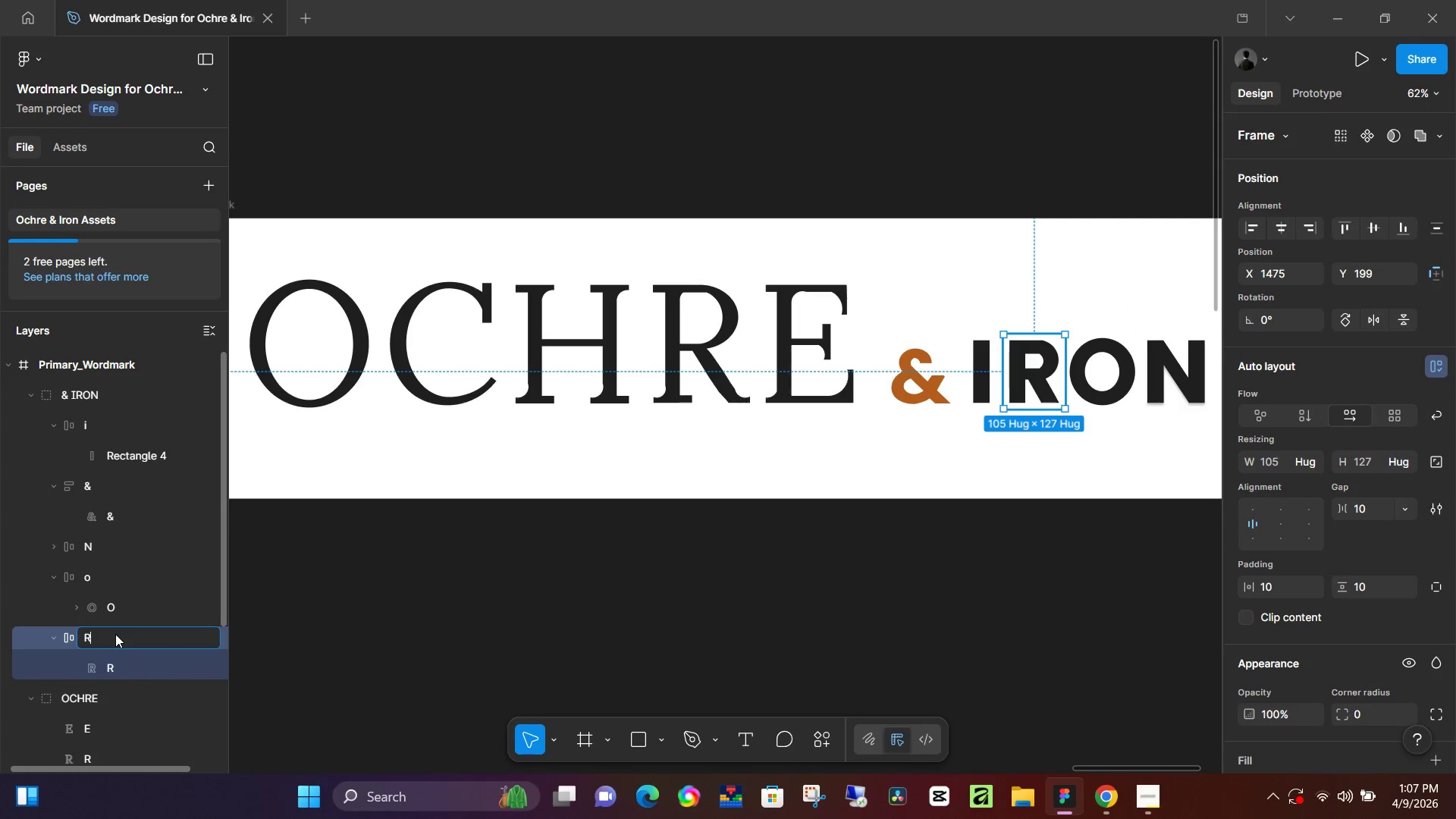 
key(NumpadEnter)
 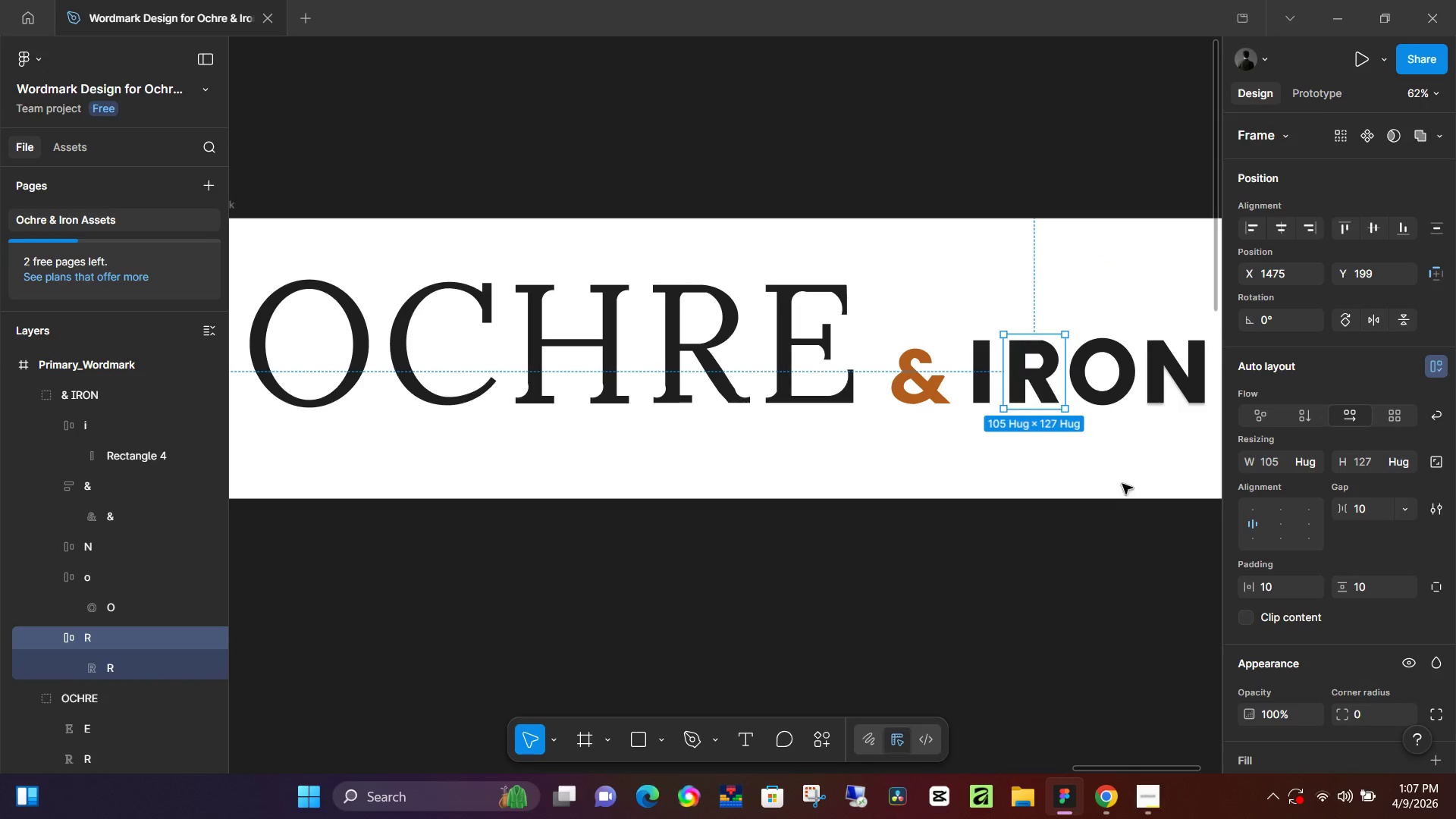 
left_click([1110, 506])
 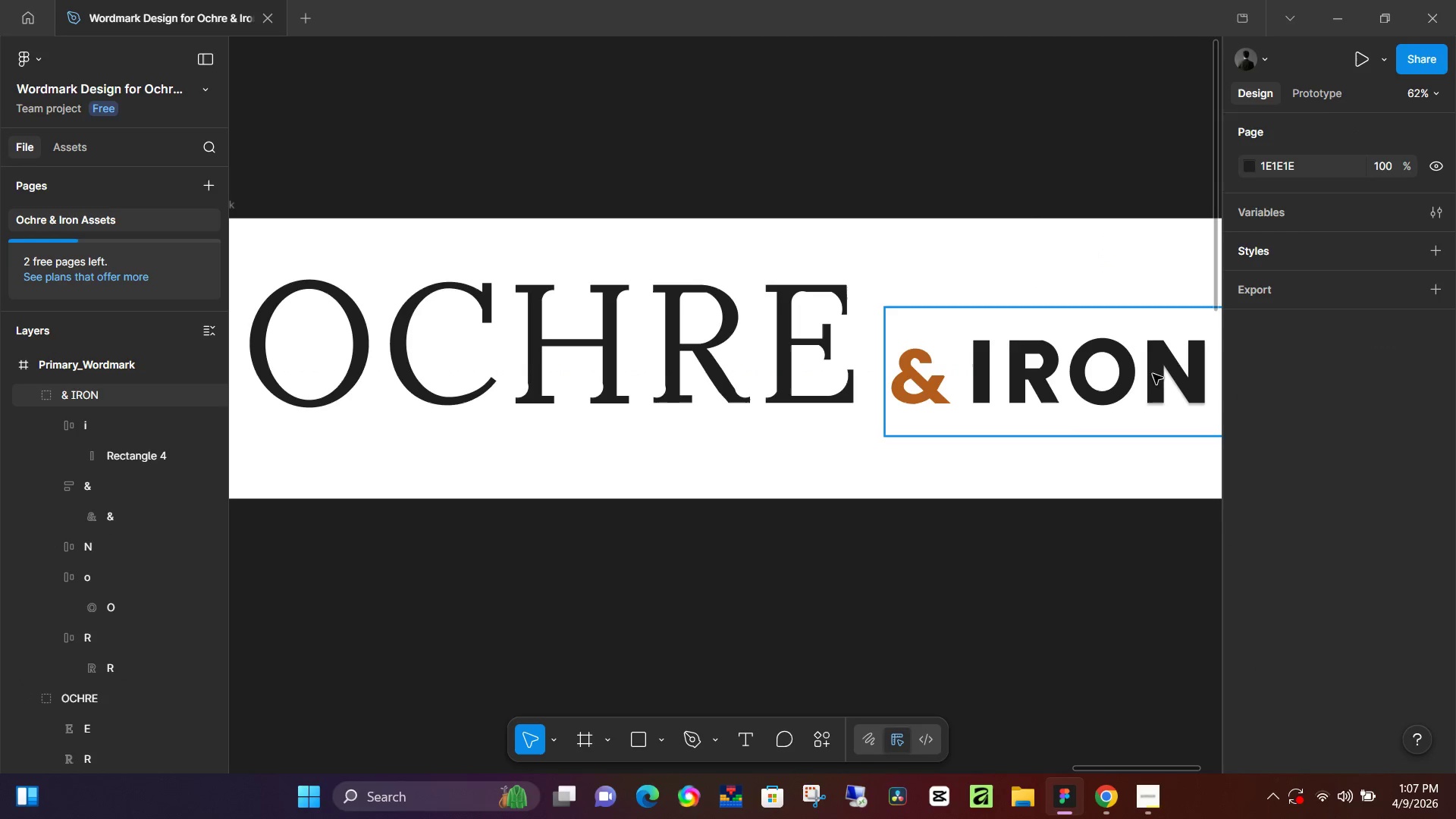 
left_click([1156, 370])
 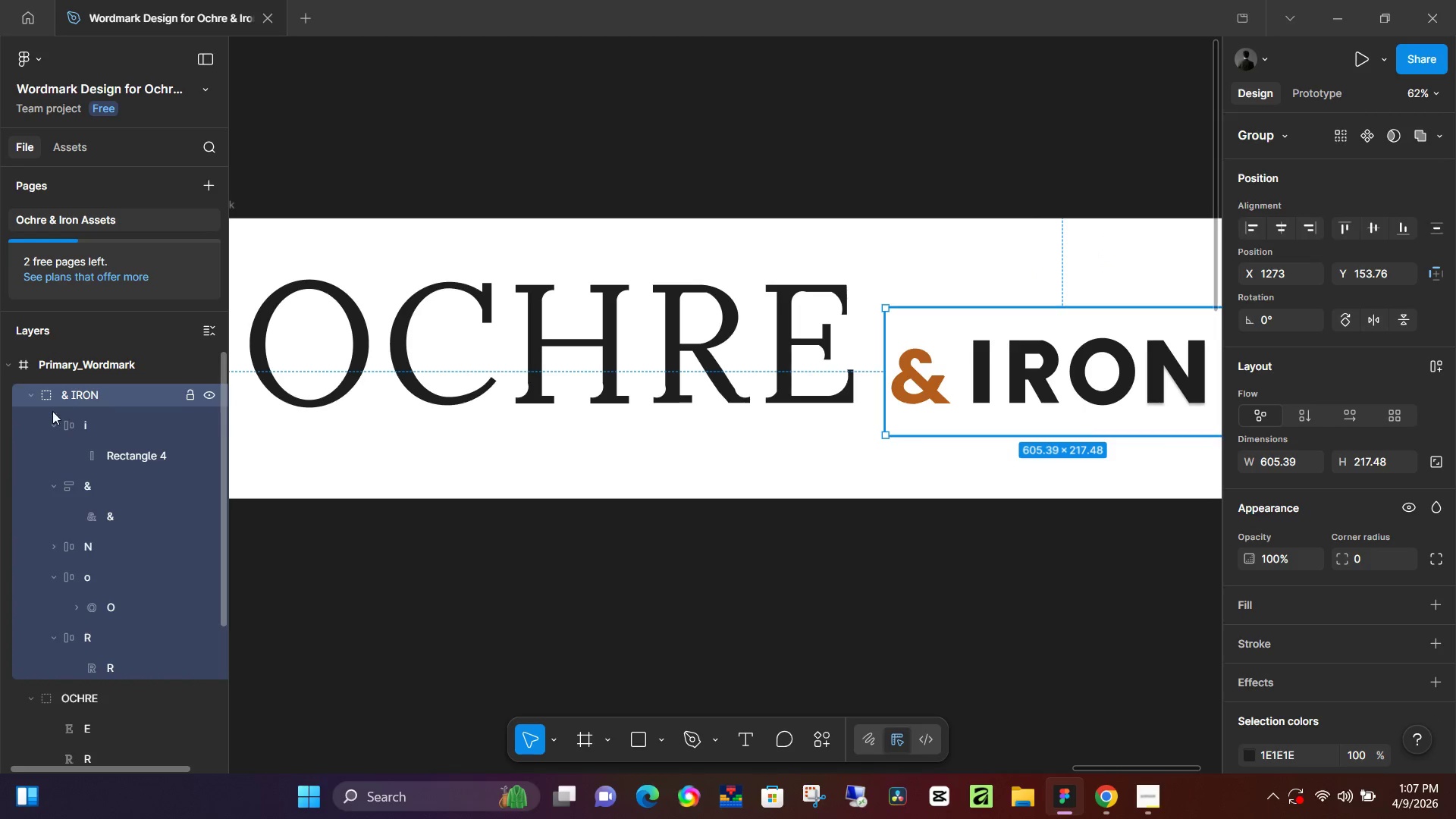 
left_click([56, 422])
 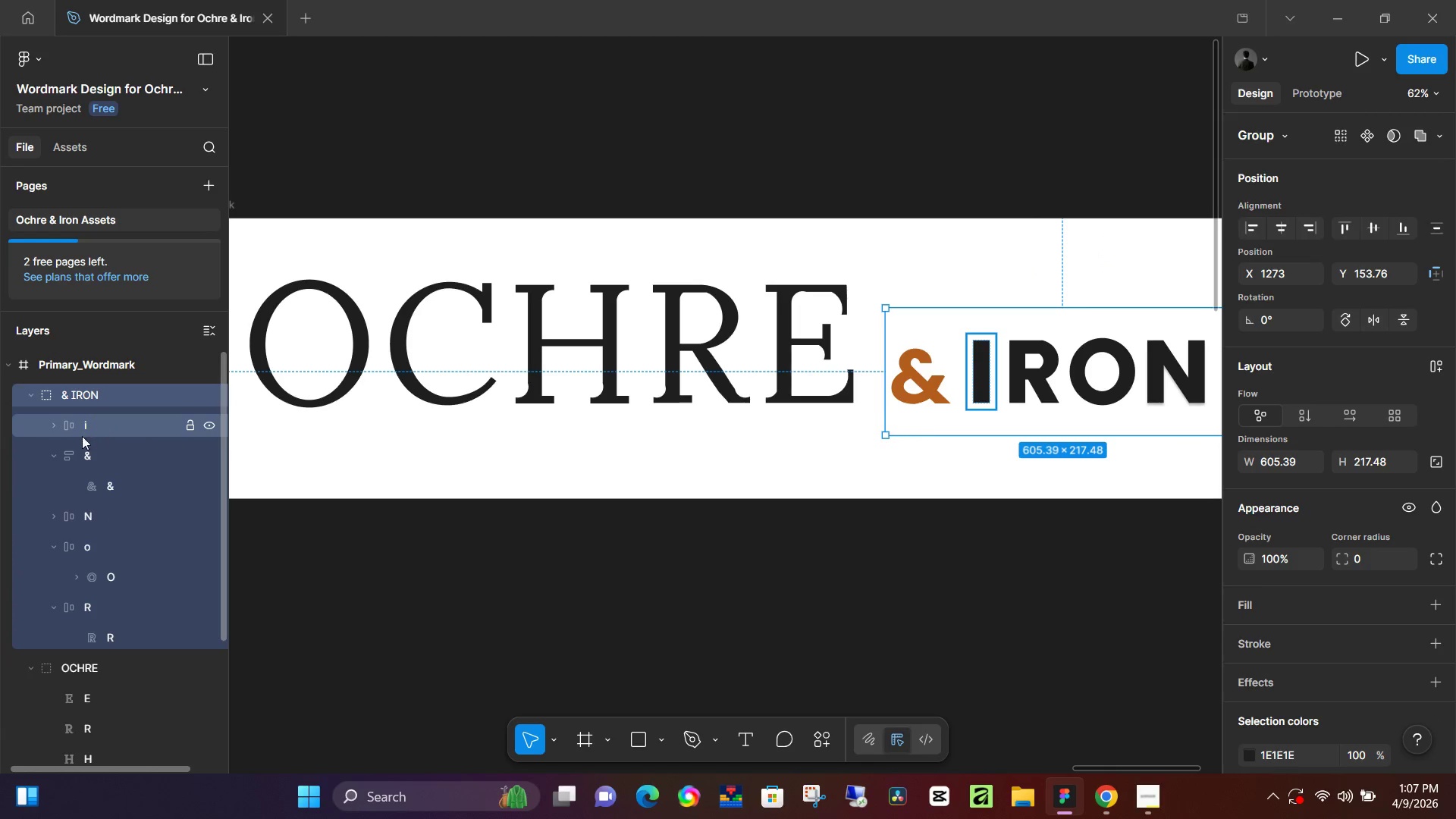 
left_click([49, 450])
 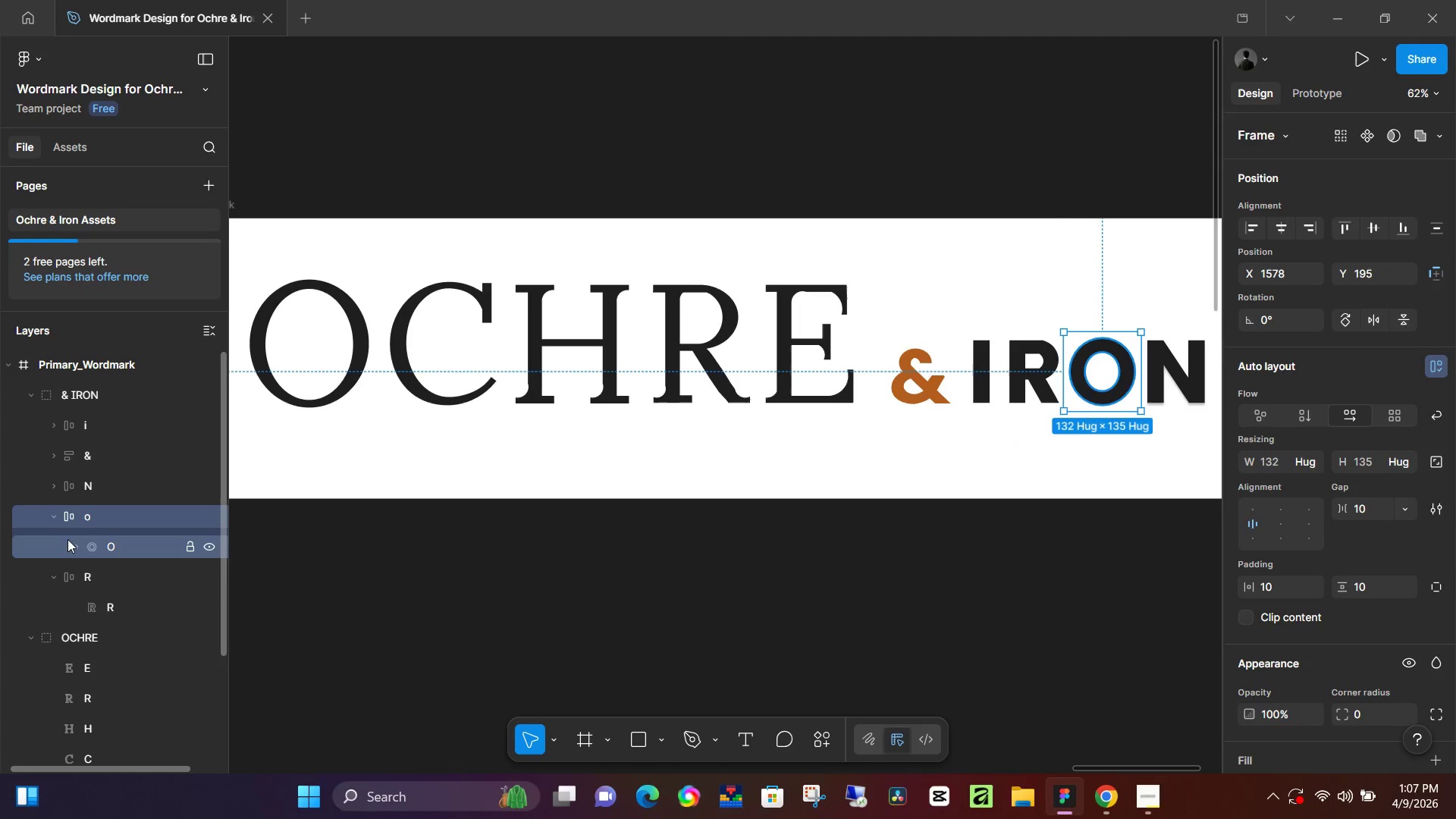 
left_click_drag(start_coordinate=[51, 513], to_coordinate=[56, 513])
 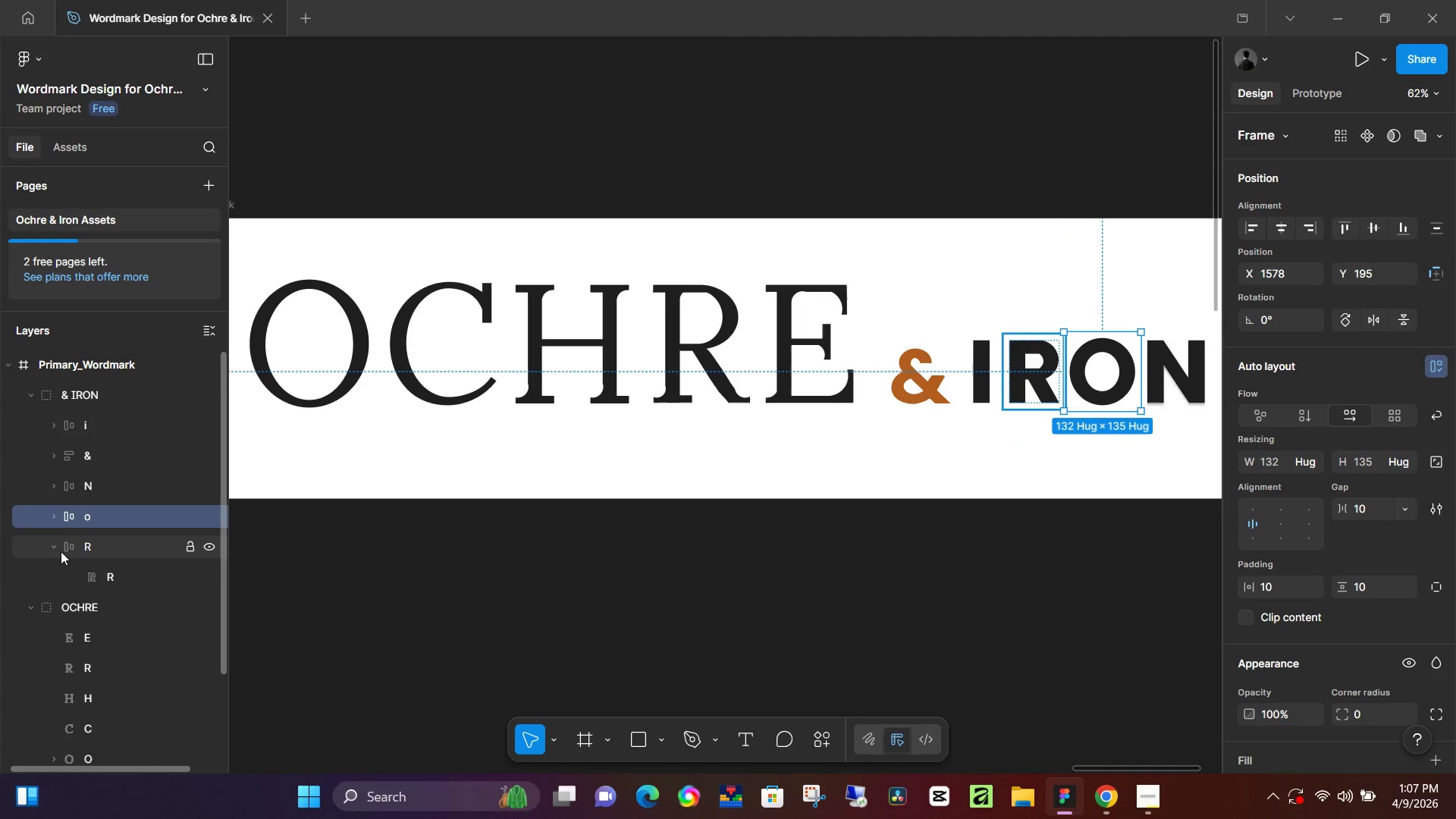 
left_click([58, 551])
 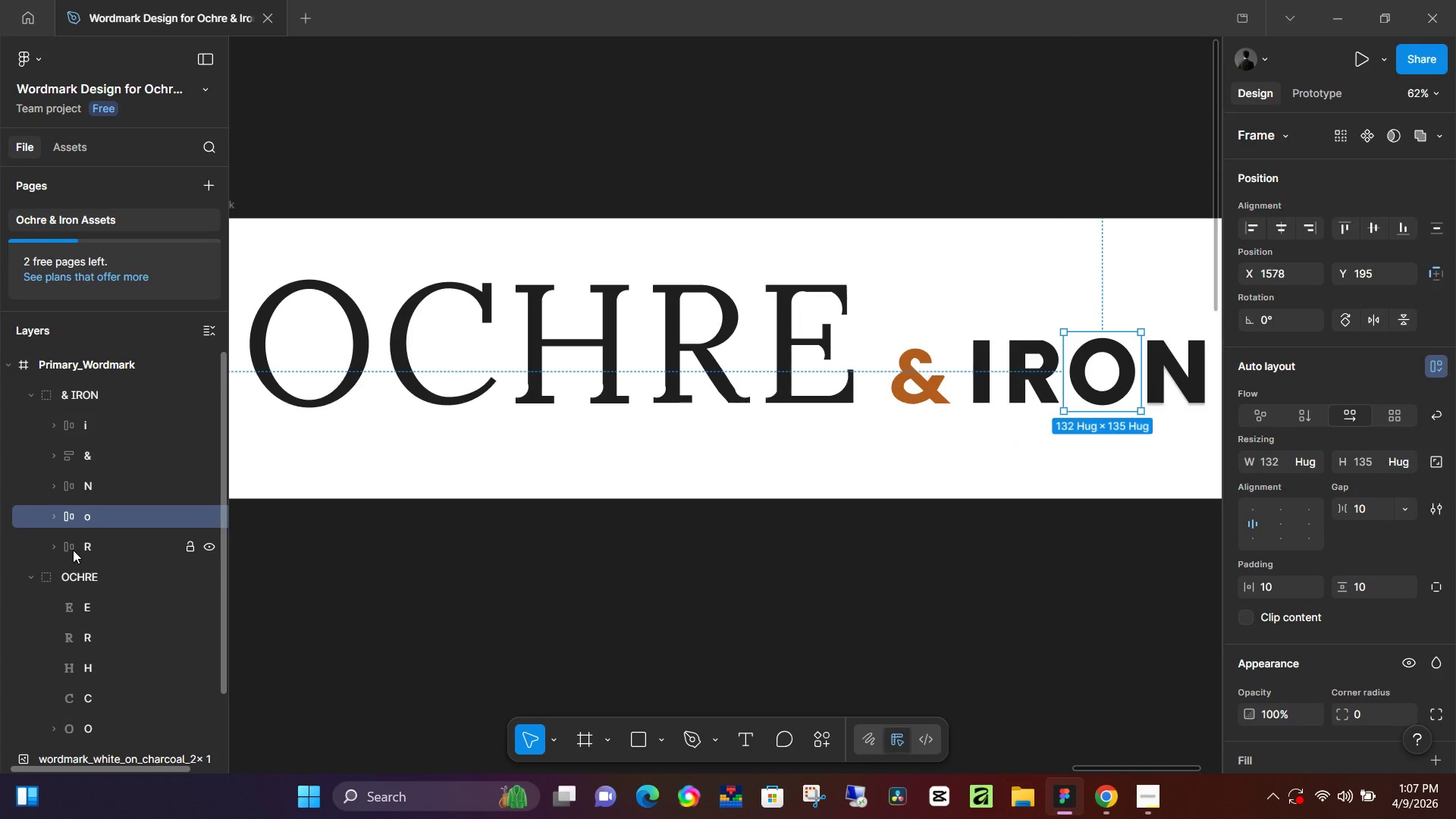 
left_click([73, 550])
 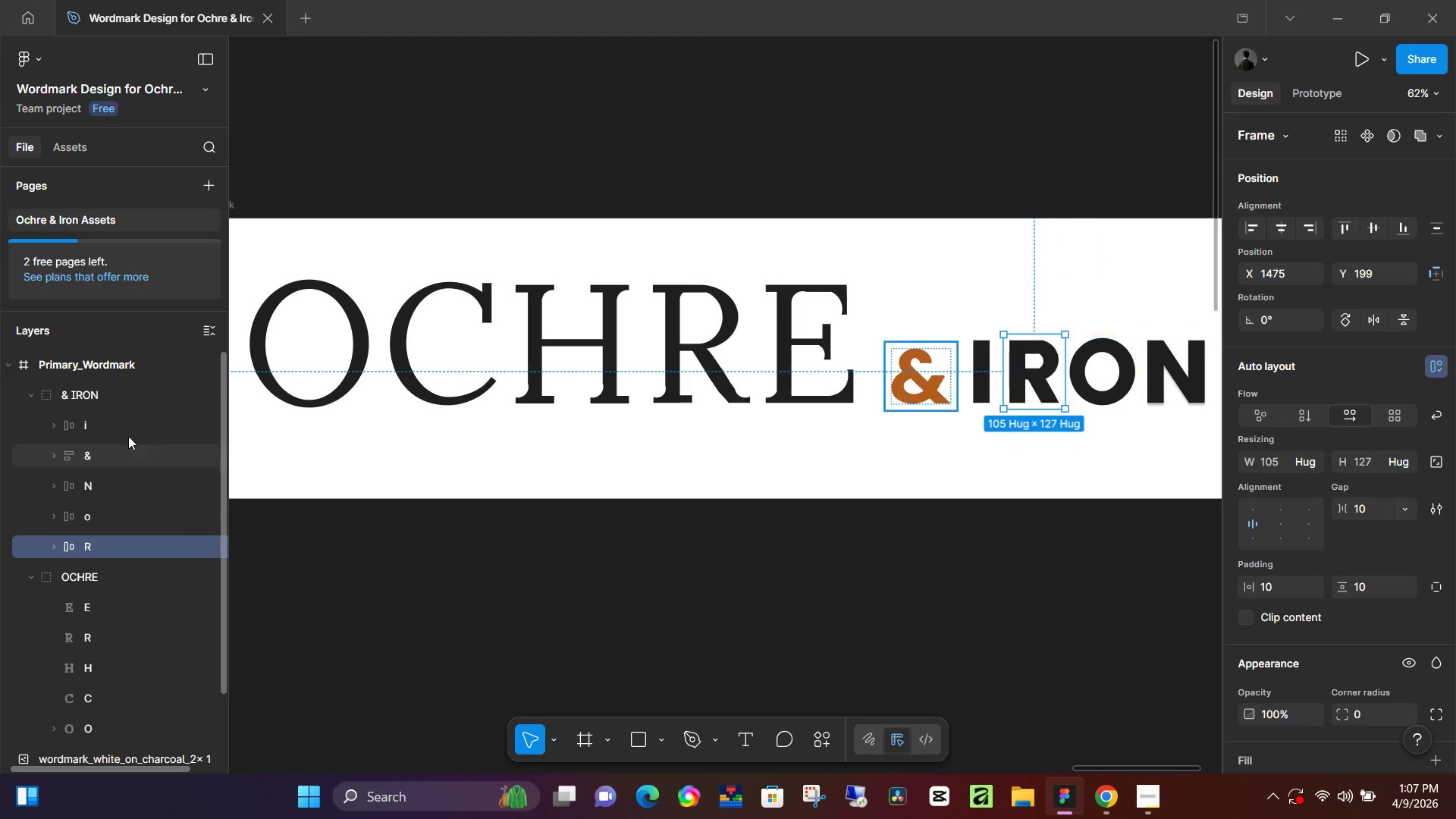 
hold_key(key=ShiftLeft, duration=0.64)
left_click([126, 427])
 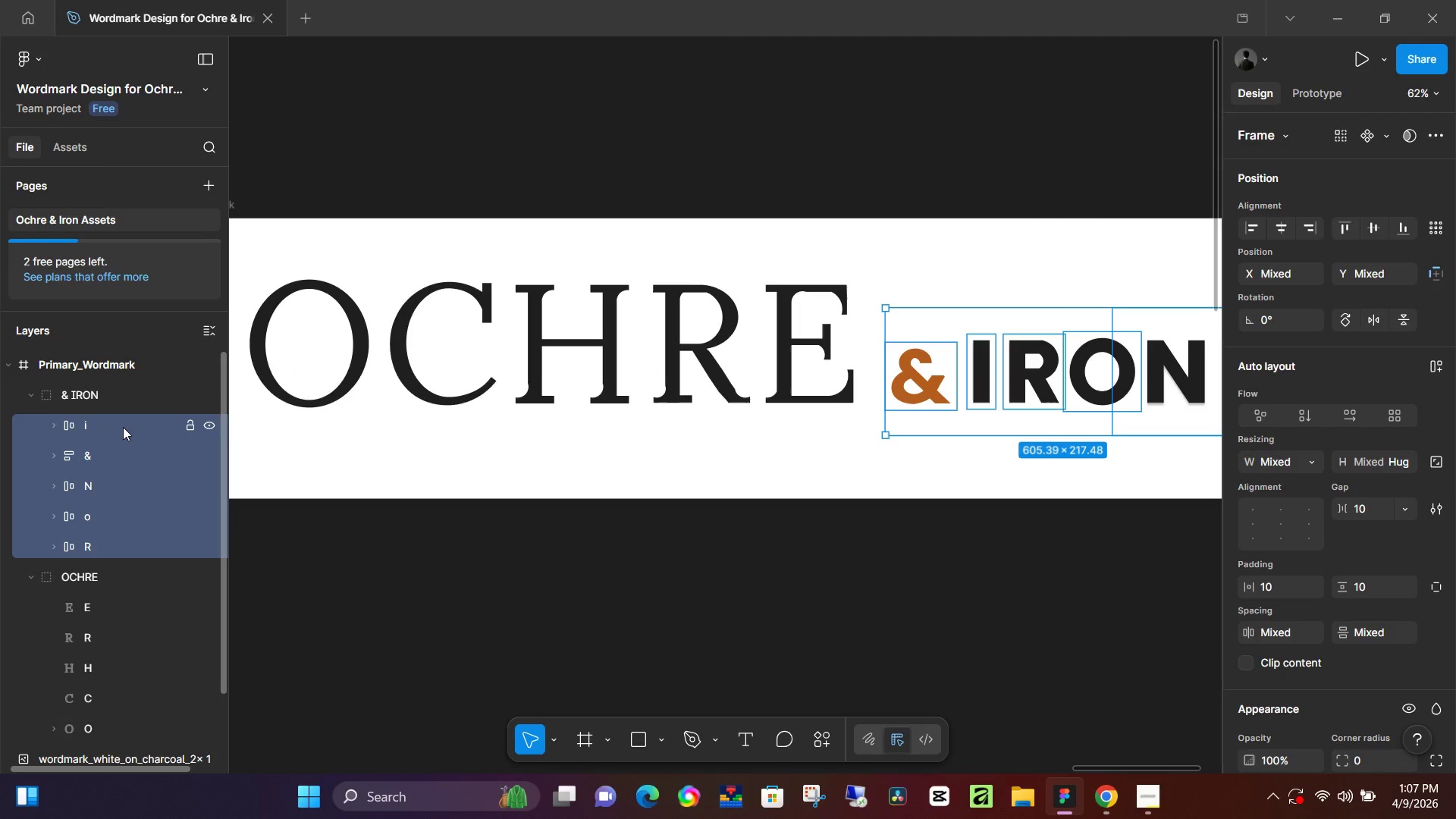 
left_click_drag(start_coordinate=[124, 423], to_coordinate=[132, 375])
 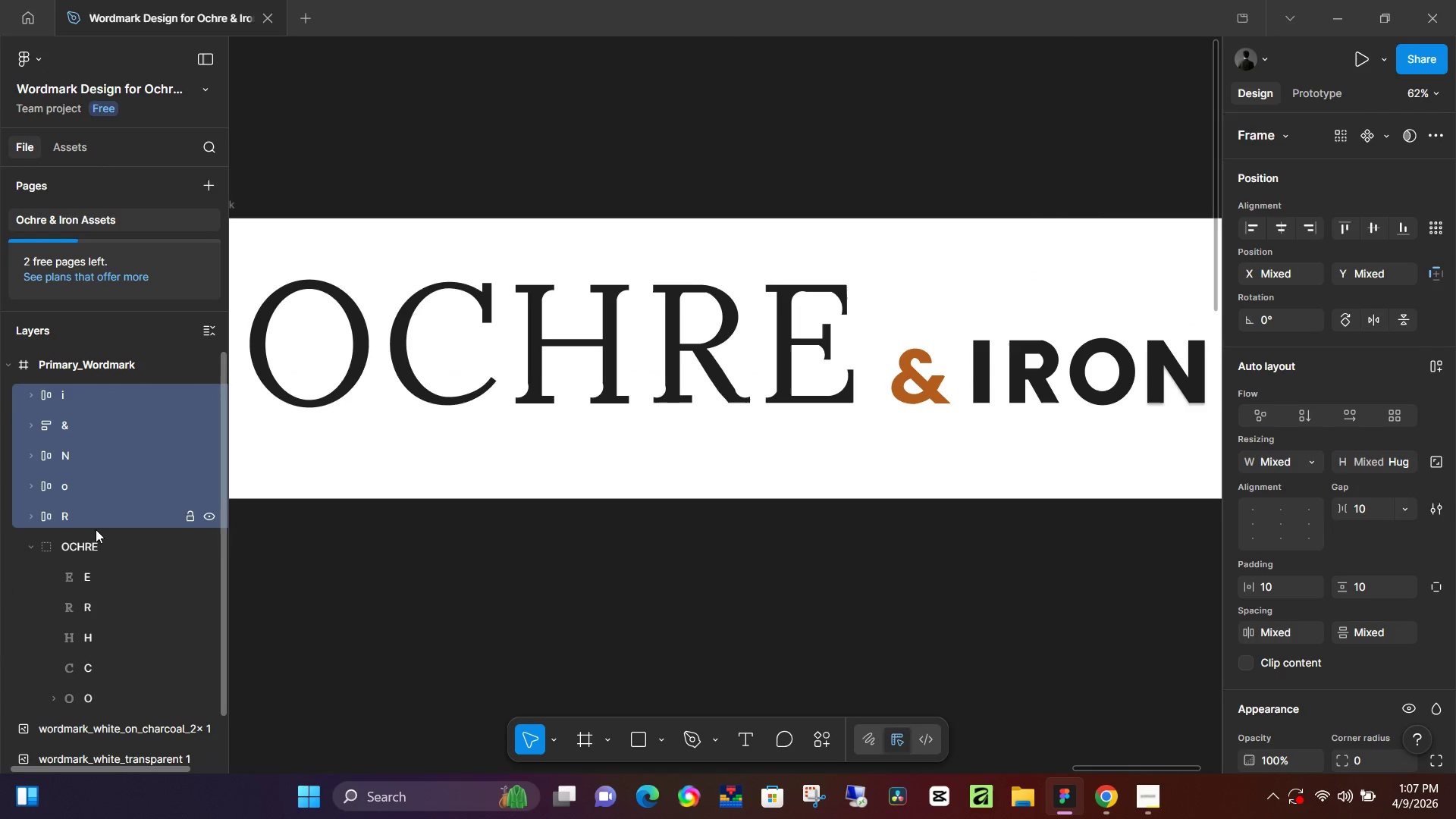 
left_click([96, 541])
 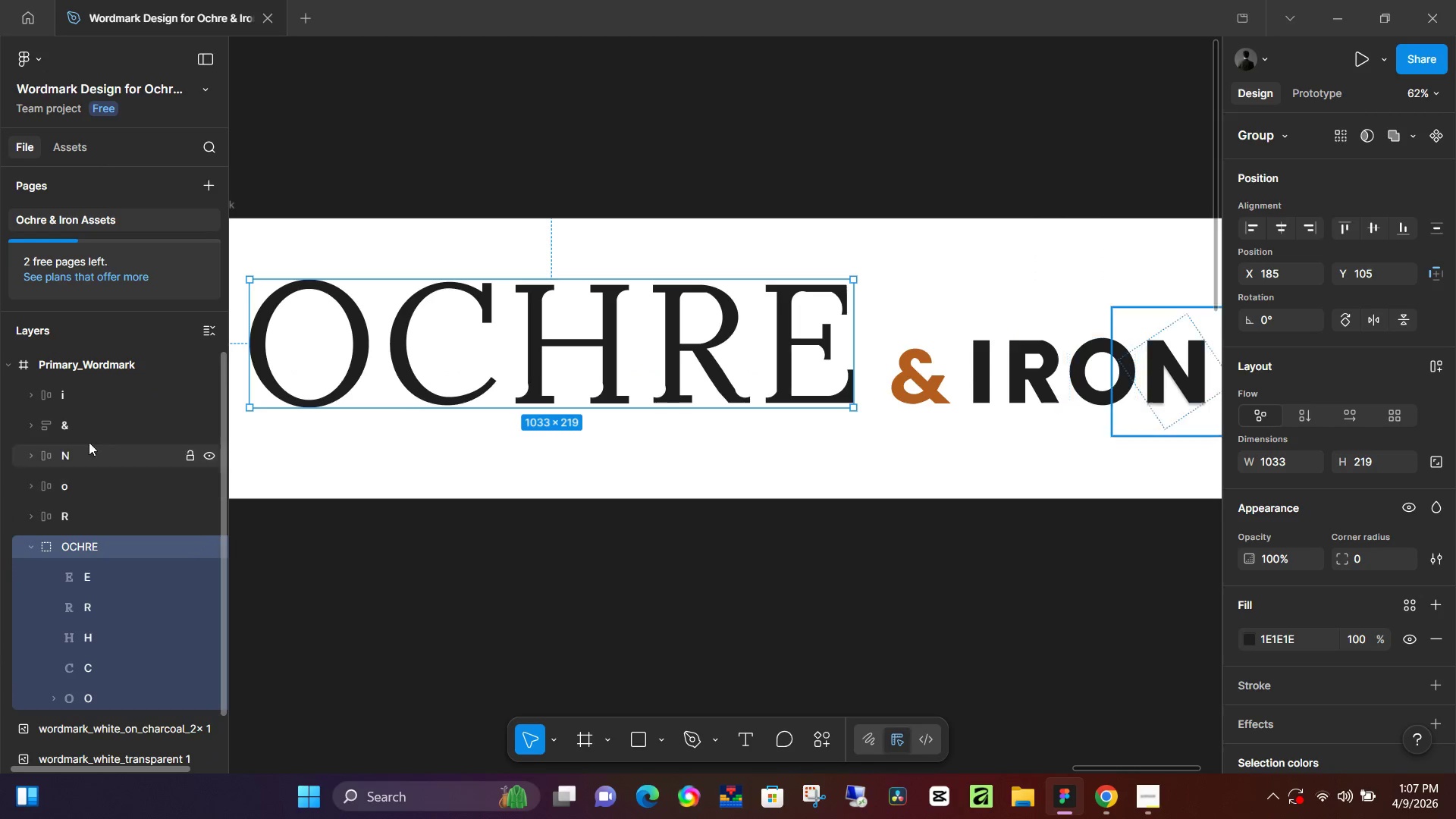 
left_click([97, 401])
 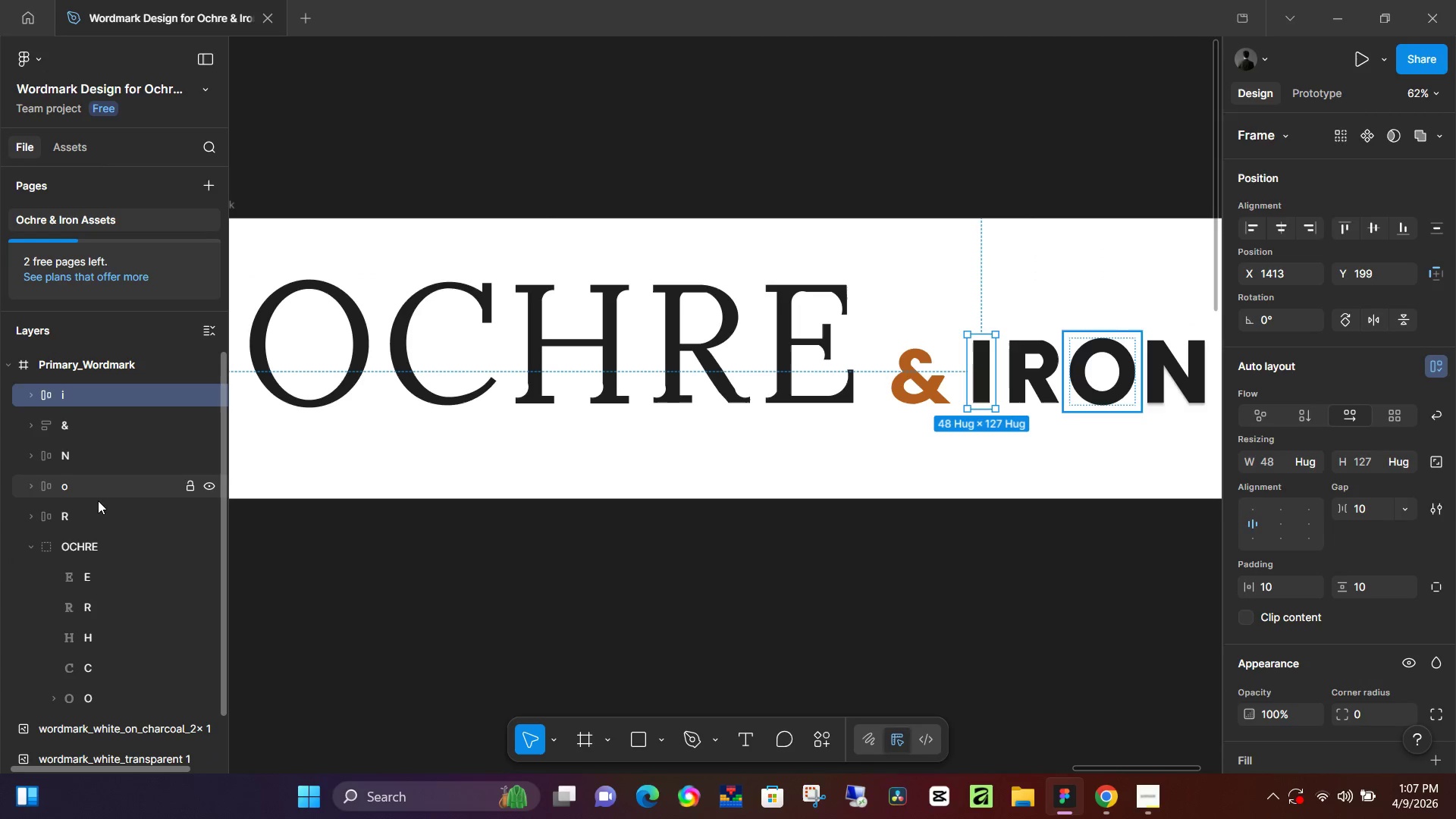 
hold_key(key=ShiftLeft, duration=0.53)
left_click([96, 508])
 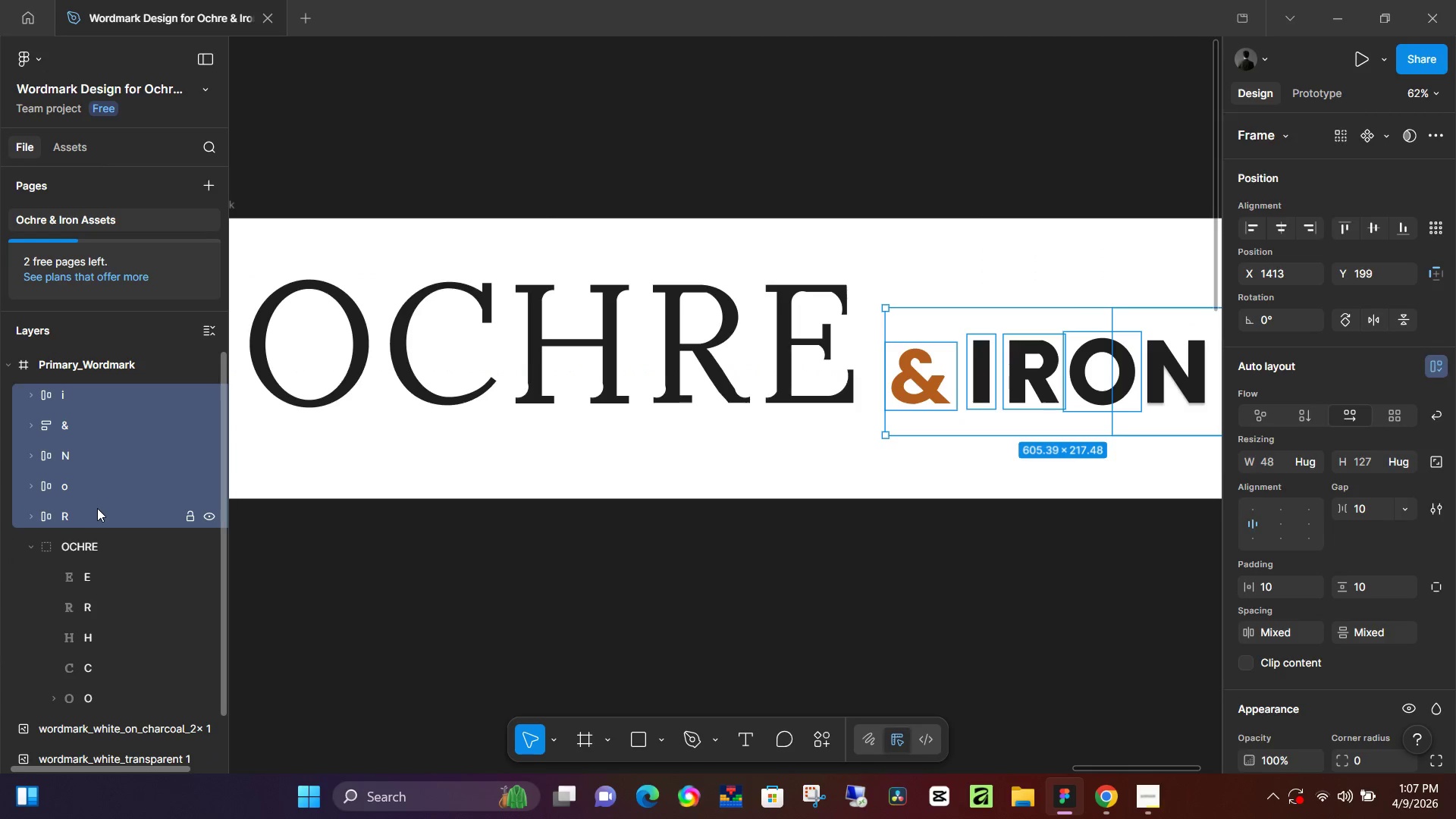 
hold_key(key=ShiftLeft, duration=1.51)
 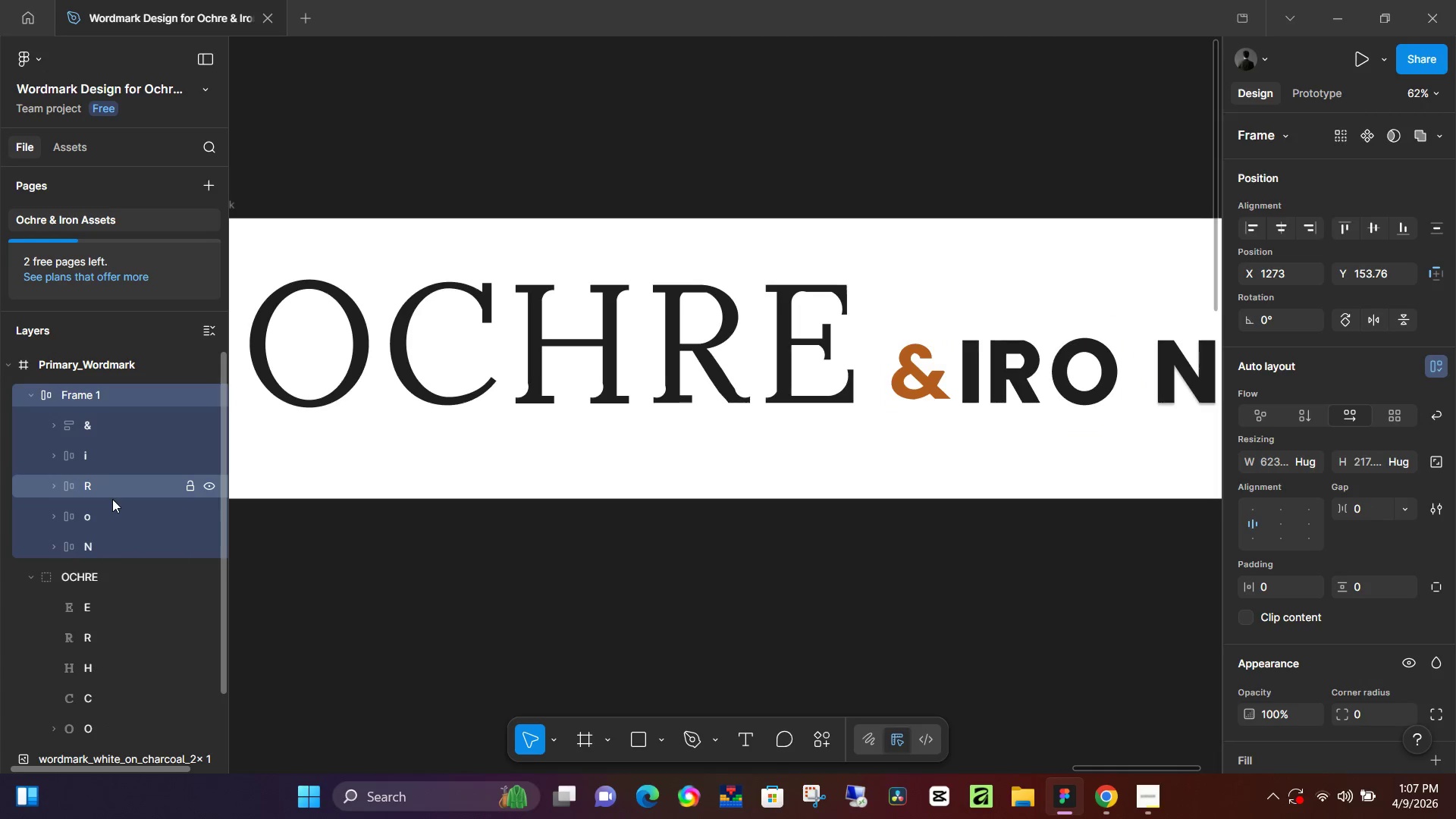 
key(Shift+A)
 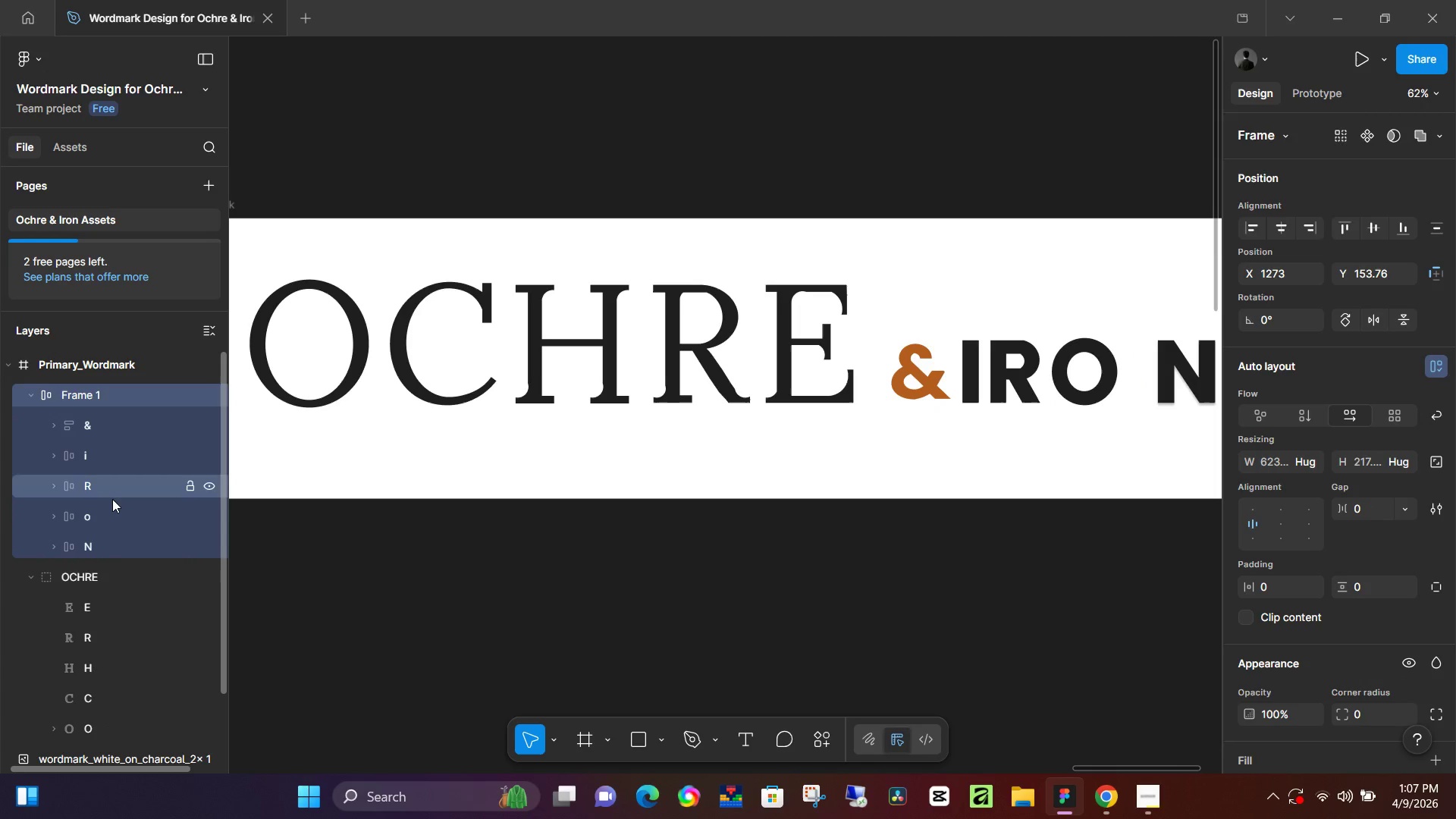 
key(Control+Z)
 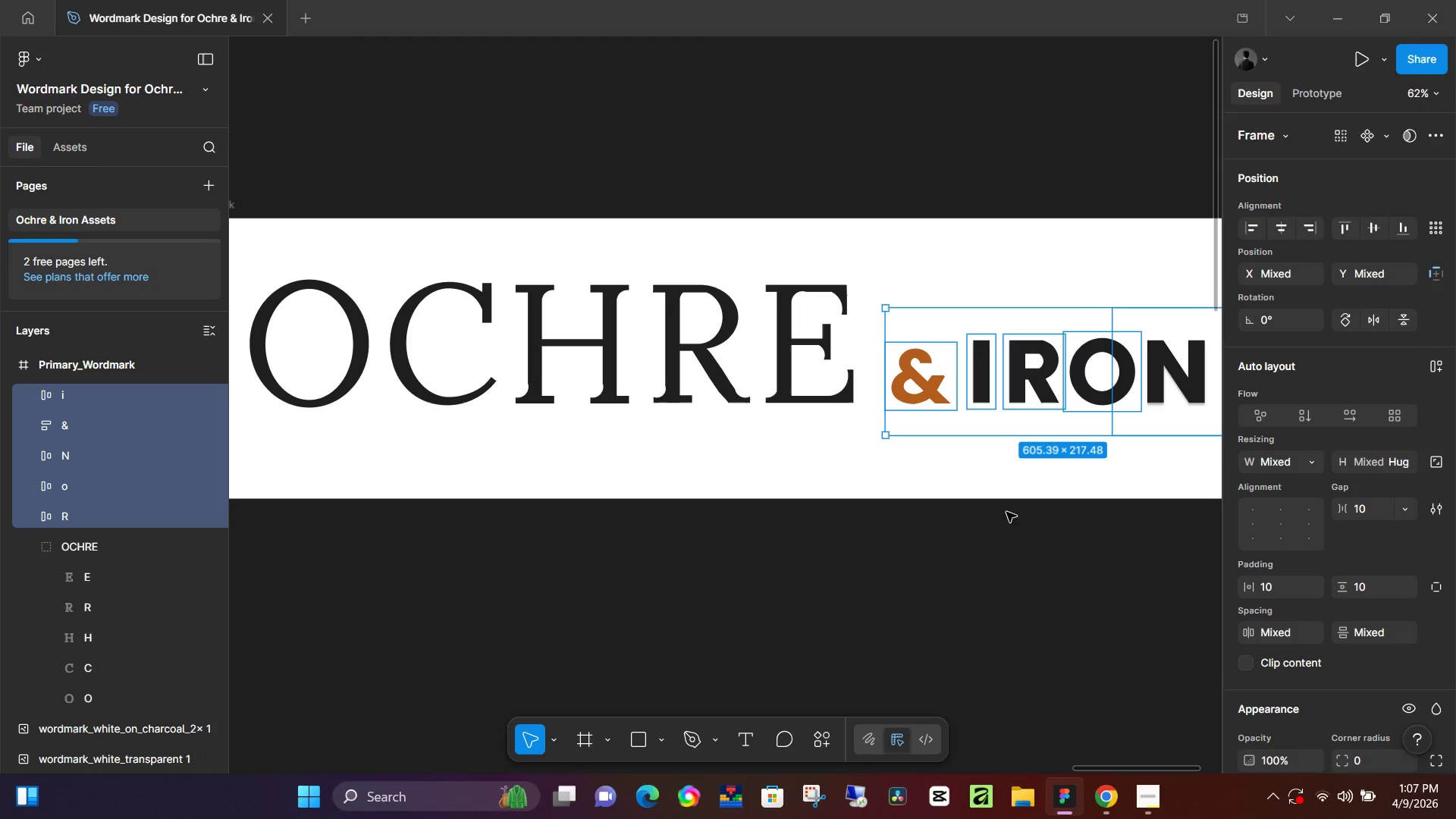 
left_click([997, 554])
 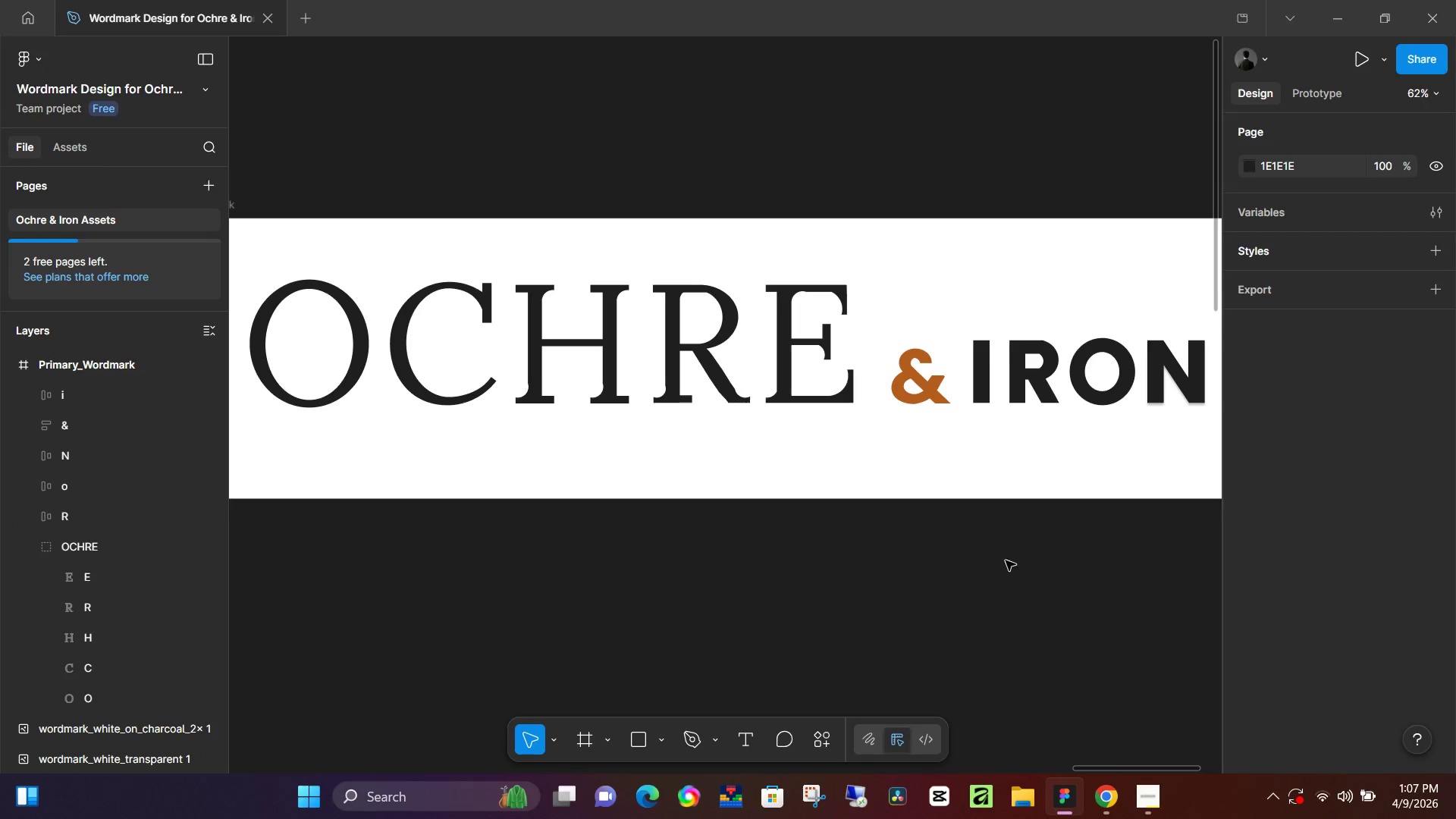 
hold_key(key=Space, duration=0.55)
 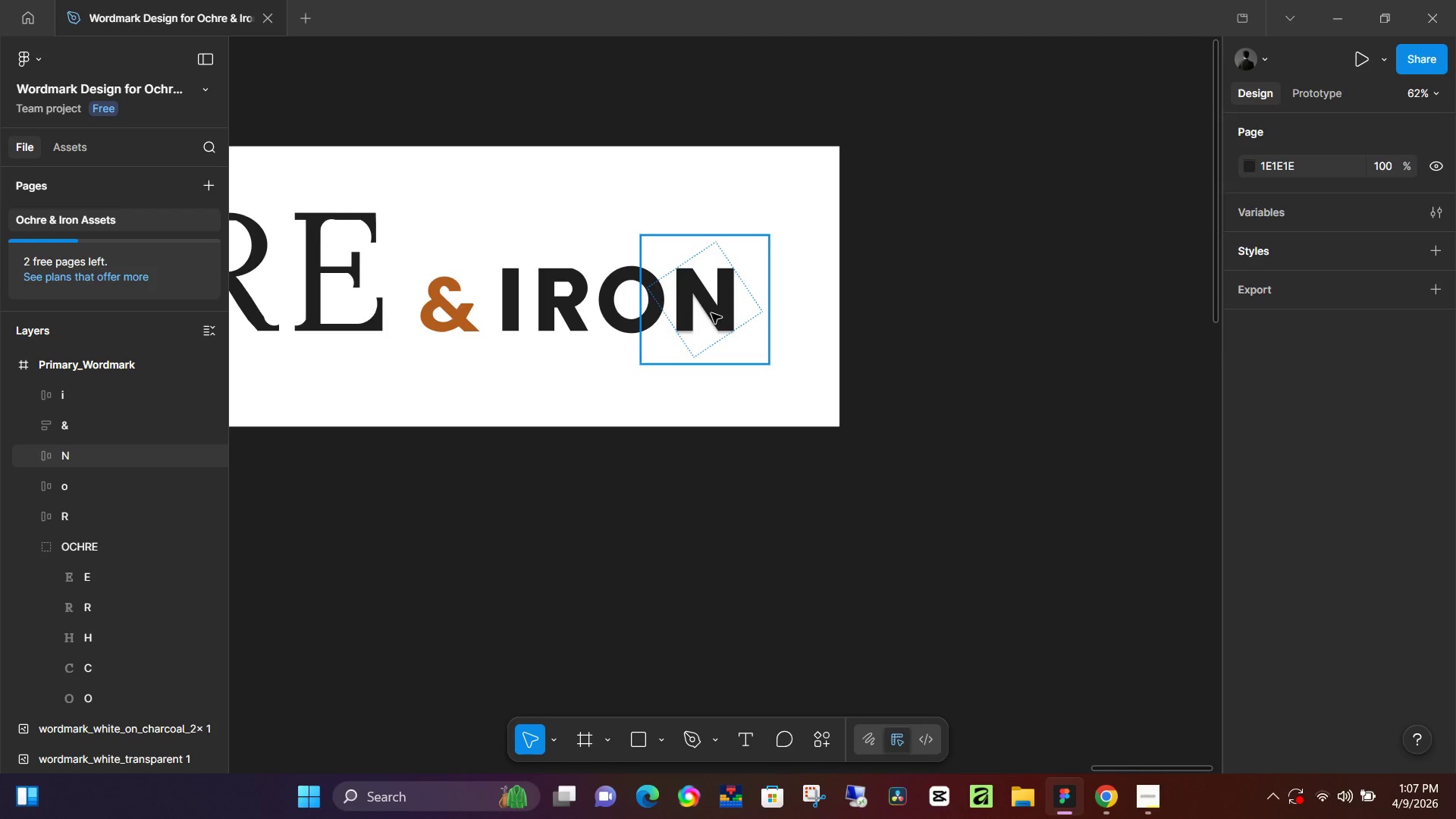 
left_click_drag(start_coordinate=[1057, 579], to_coordinate=[586, 507])
 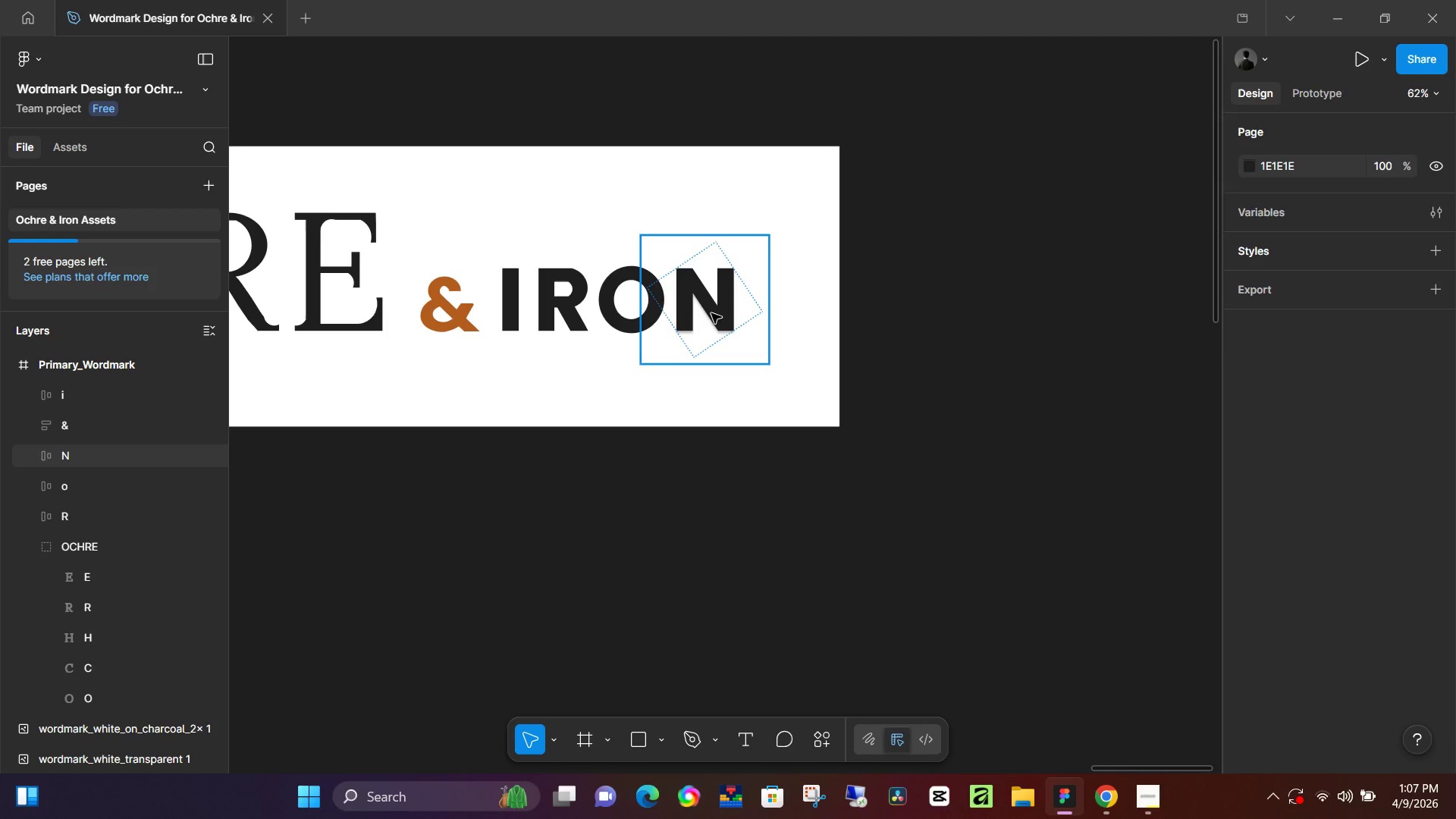 
left_click([711, 313])
 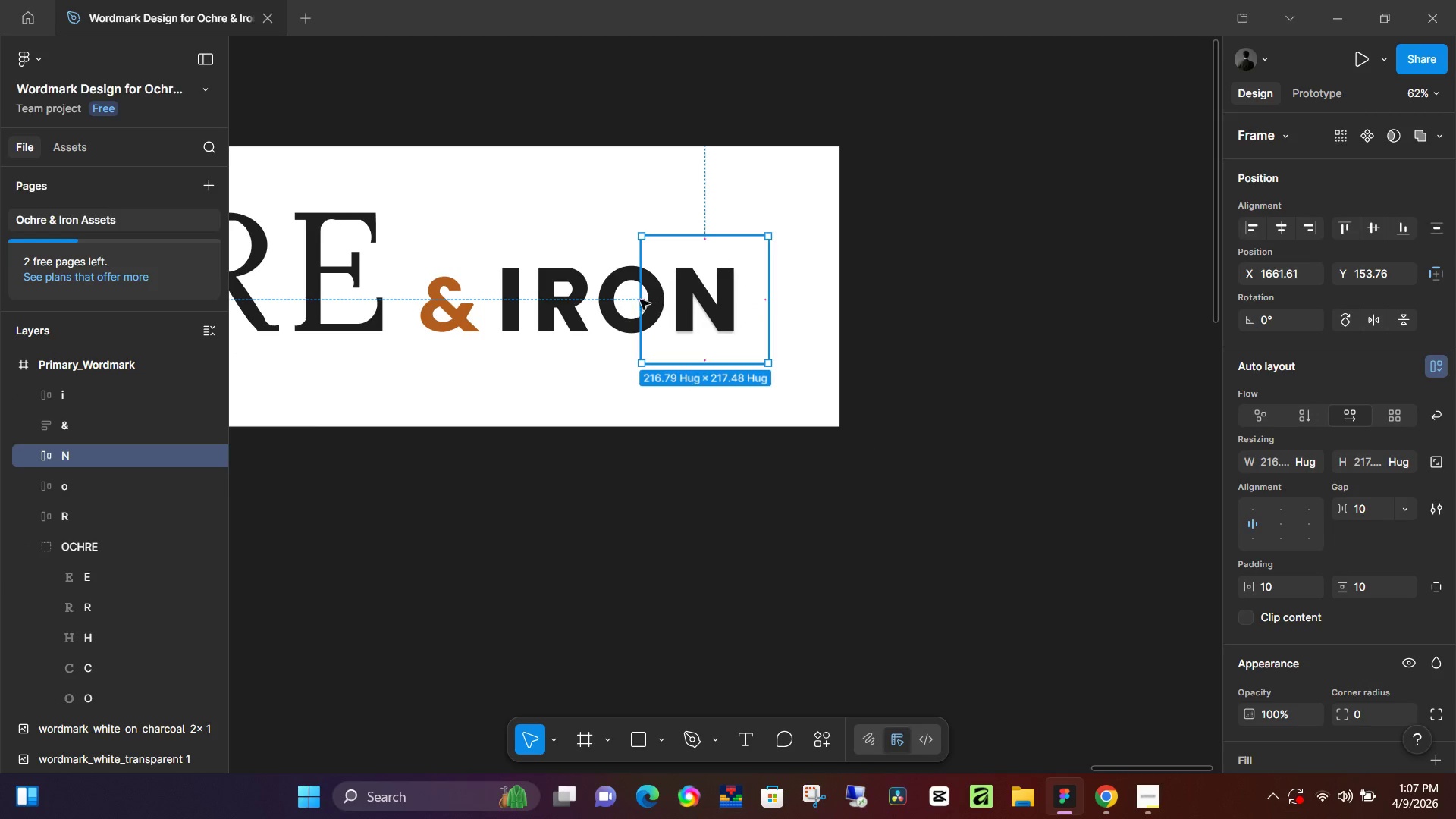 
left_click([615, 308])
 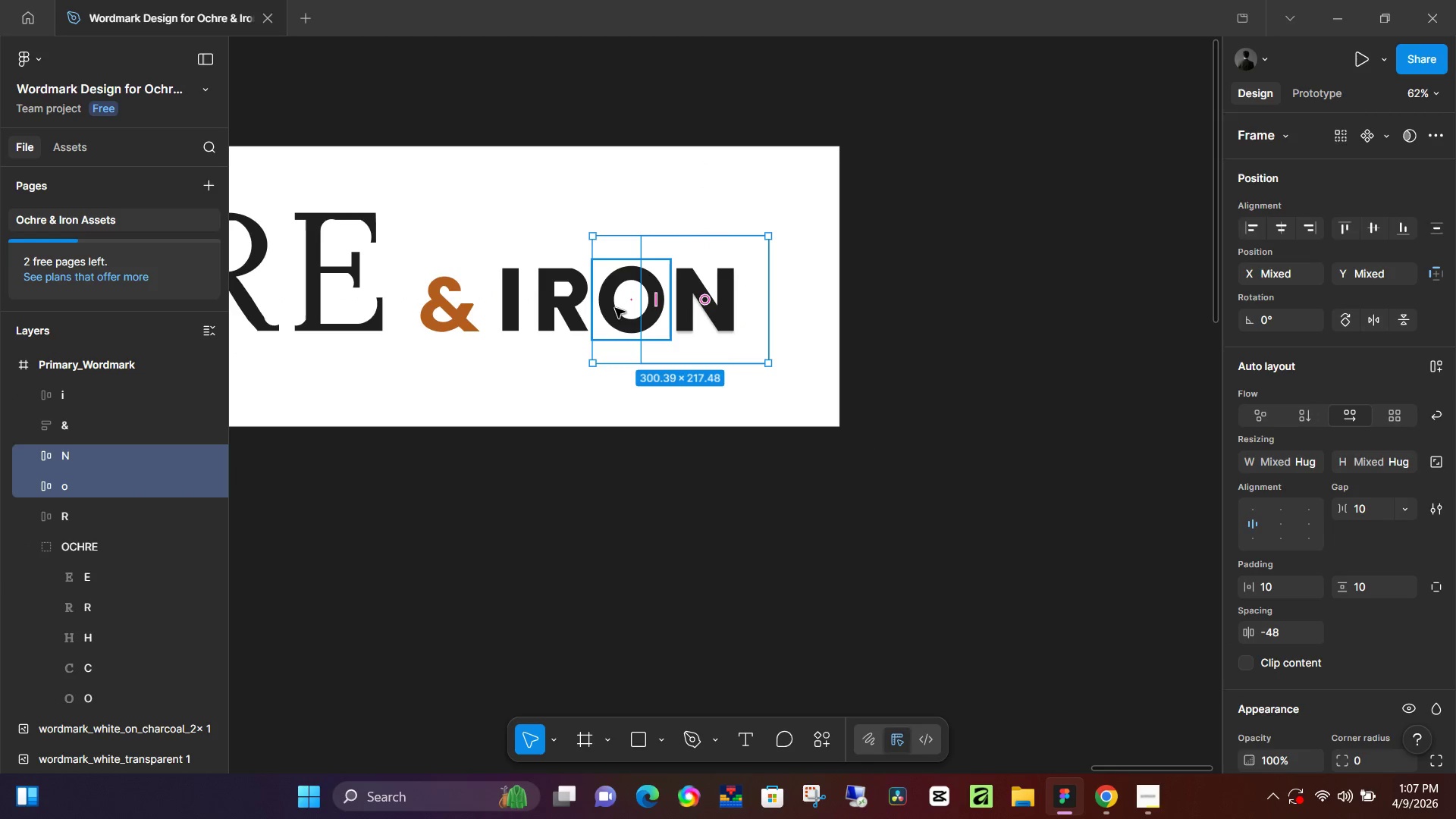 
key(Shift+CapsLock)
 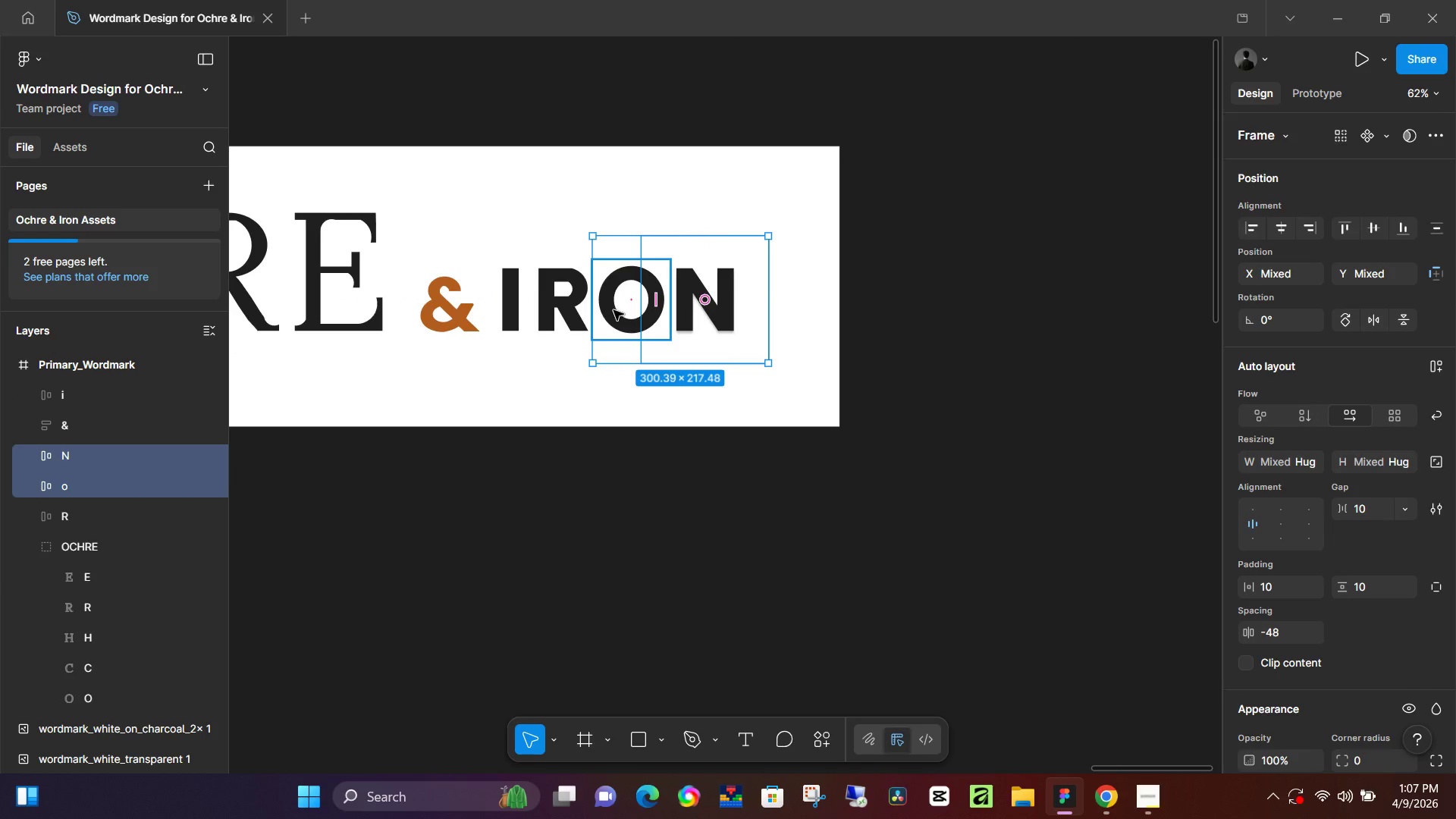 
key(Shift+A)
 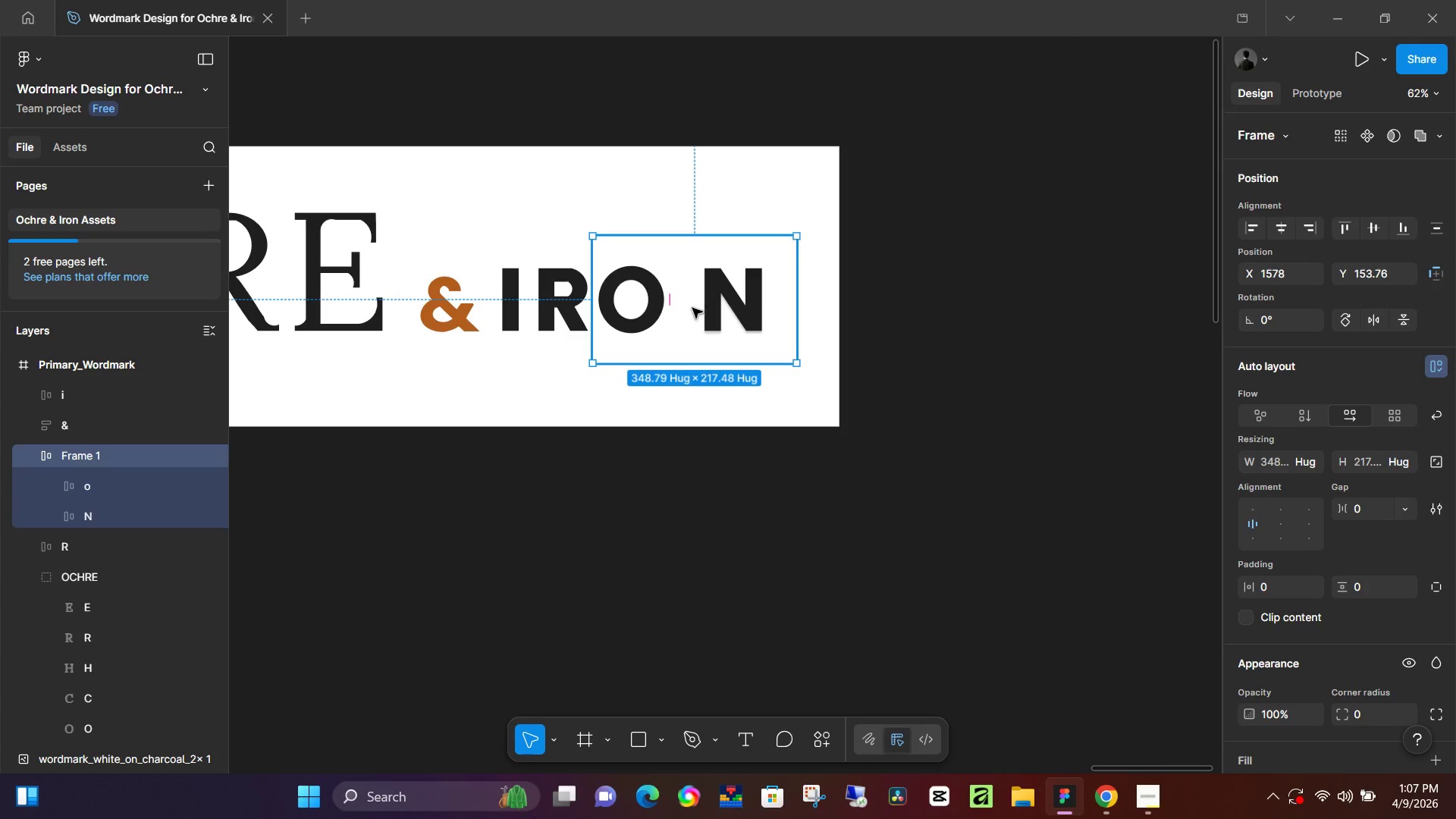 
left_click_drag(start_coordinate=[675, 303], to_coordinate=[660, 309])
 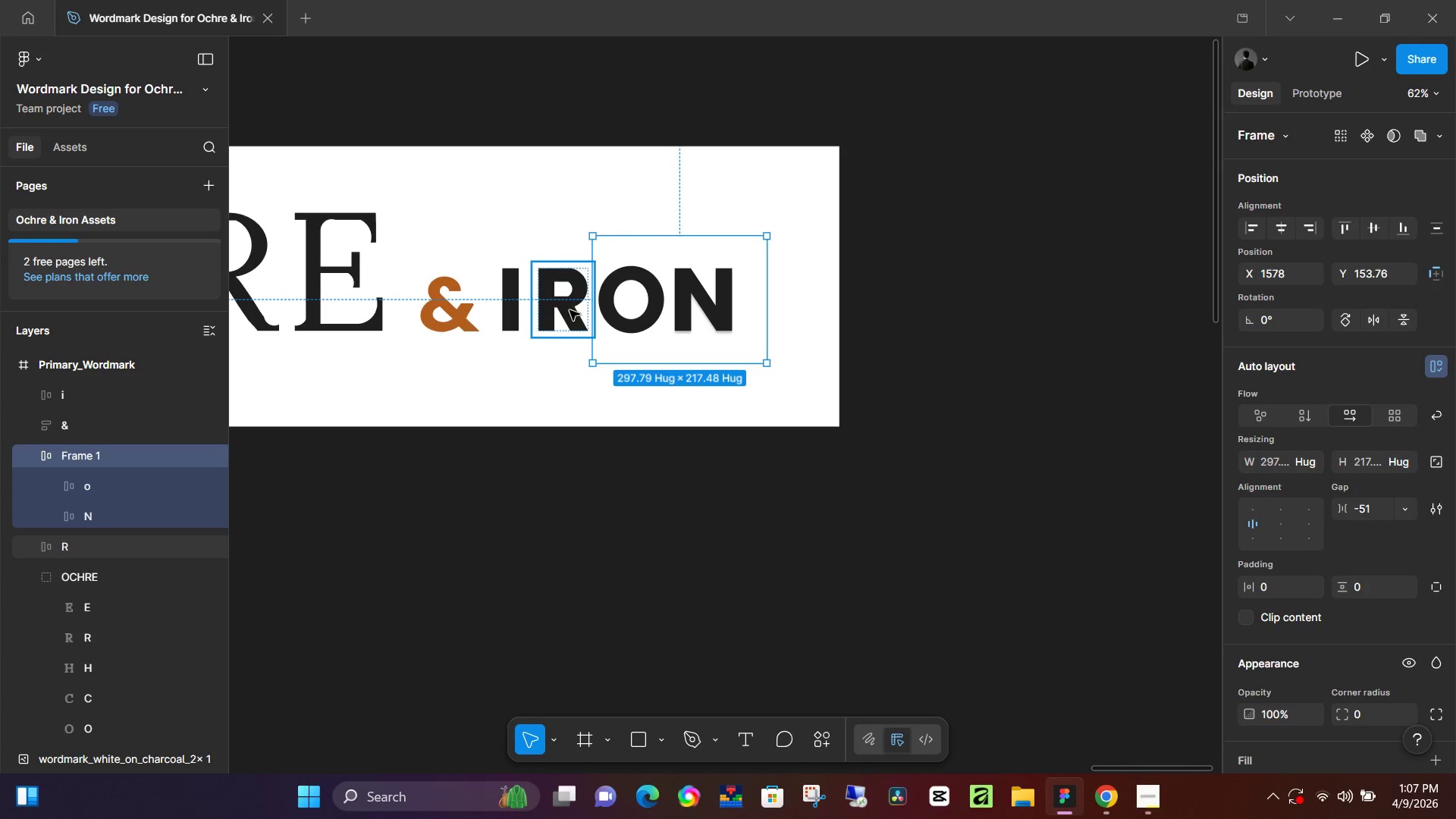 
left_click([570, 310])
 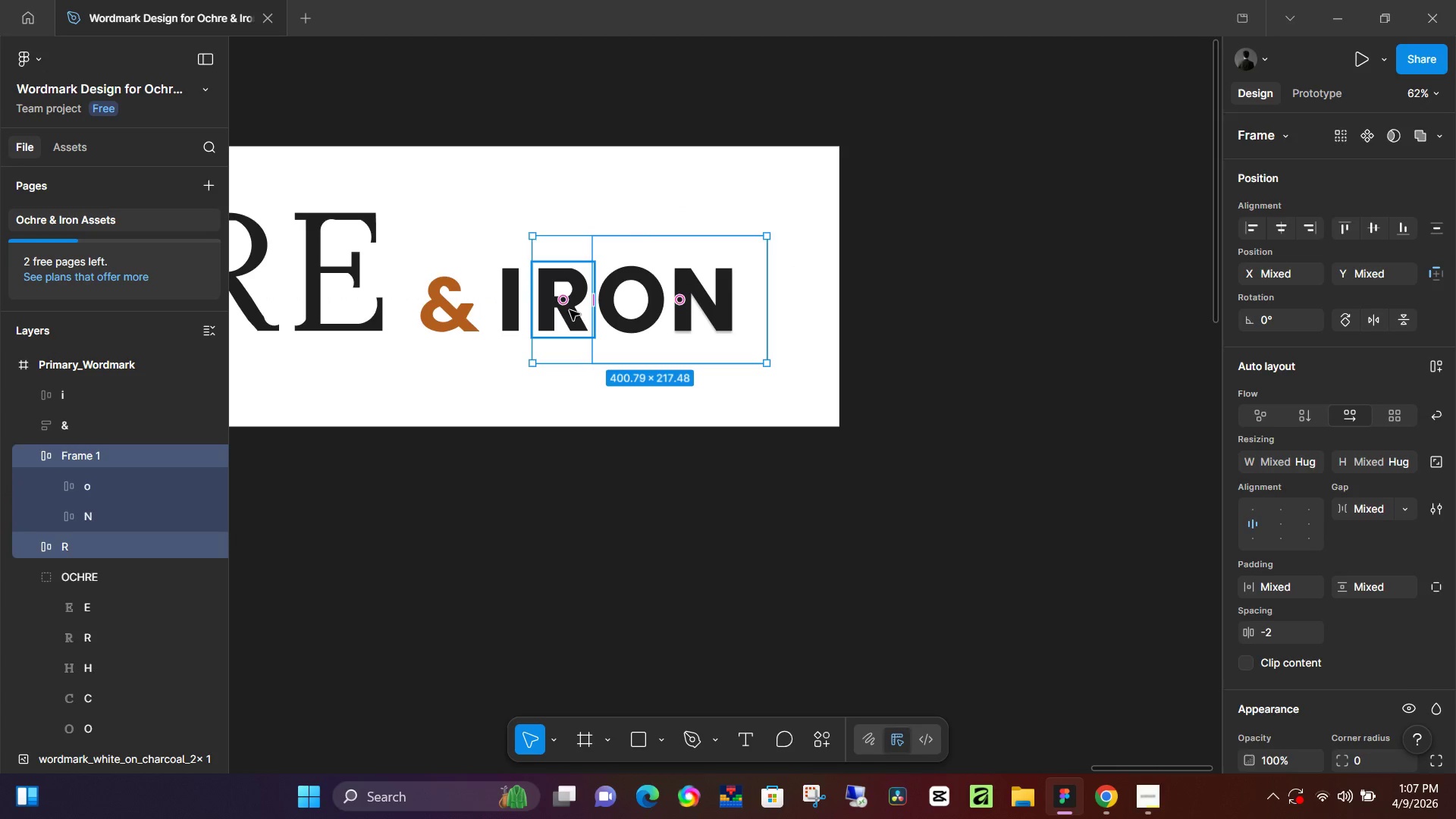 
key(Shift+A)
 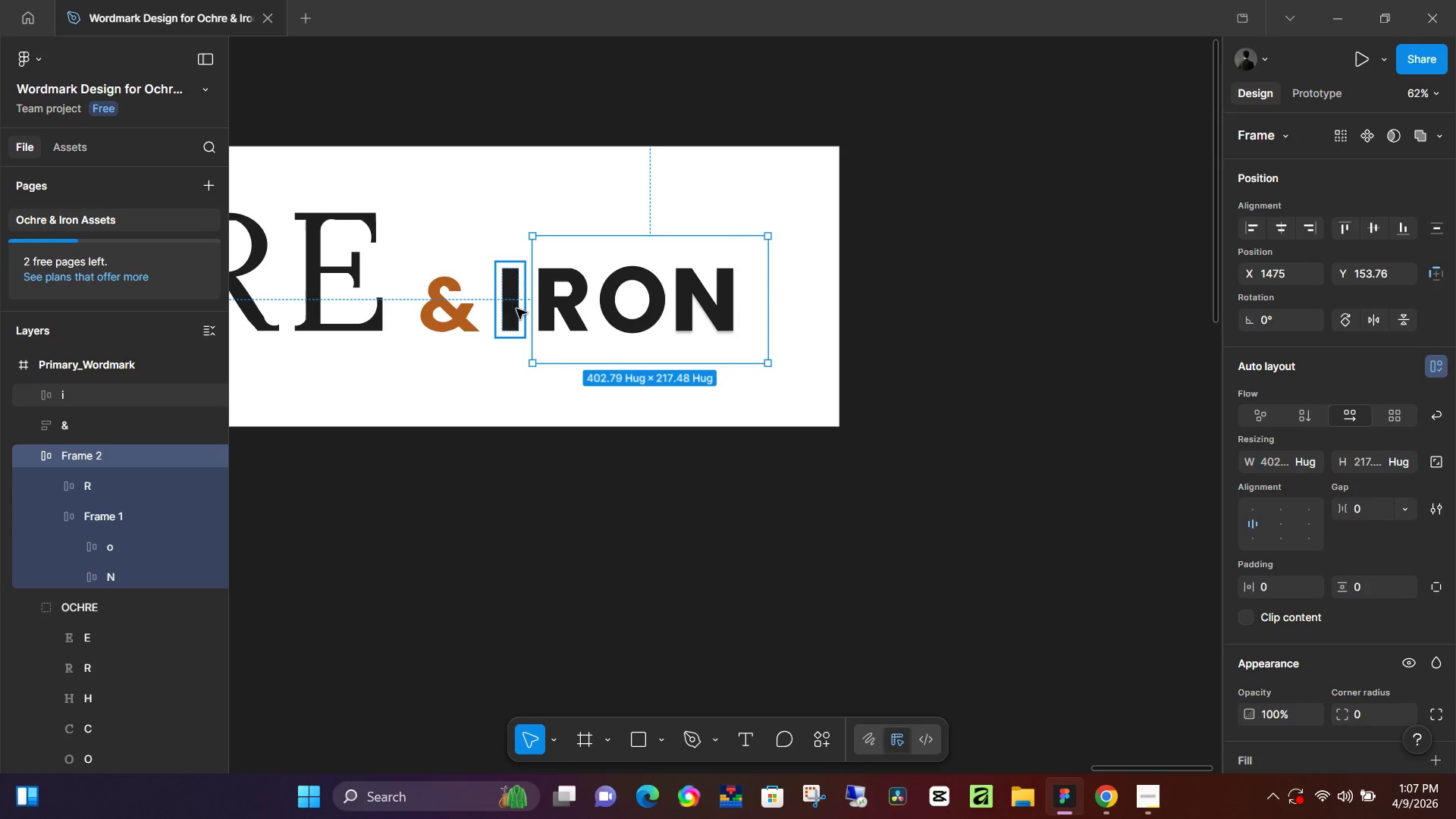 
key(Shift+ShiftLeft)
 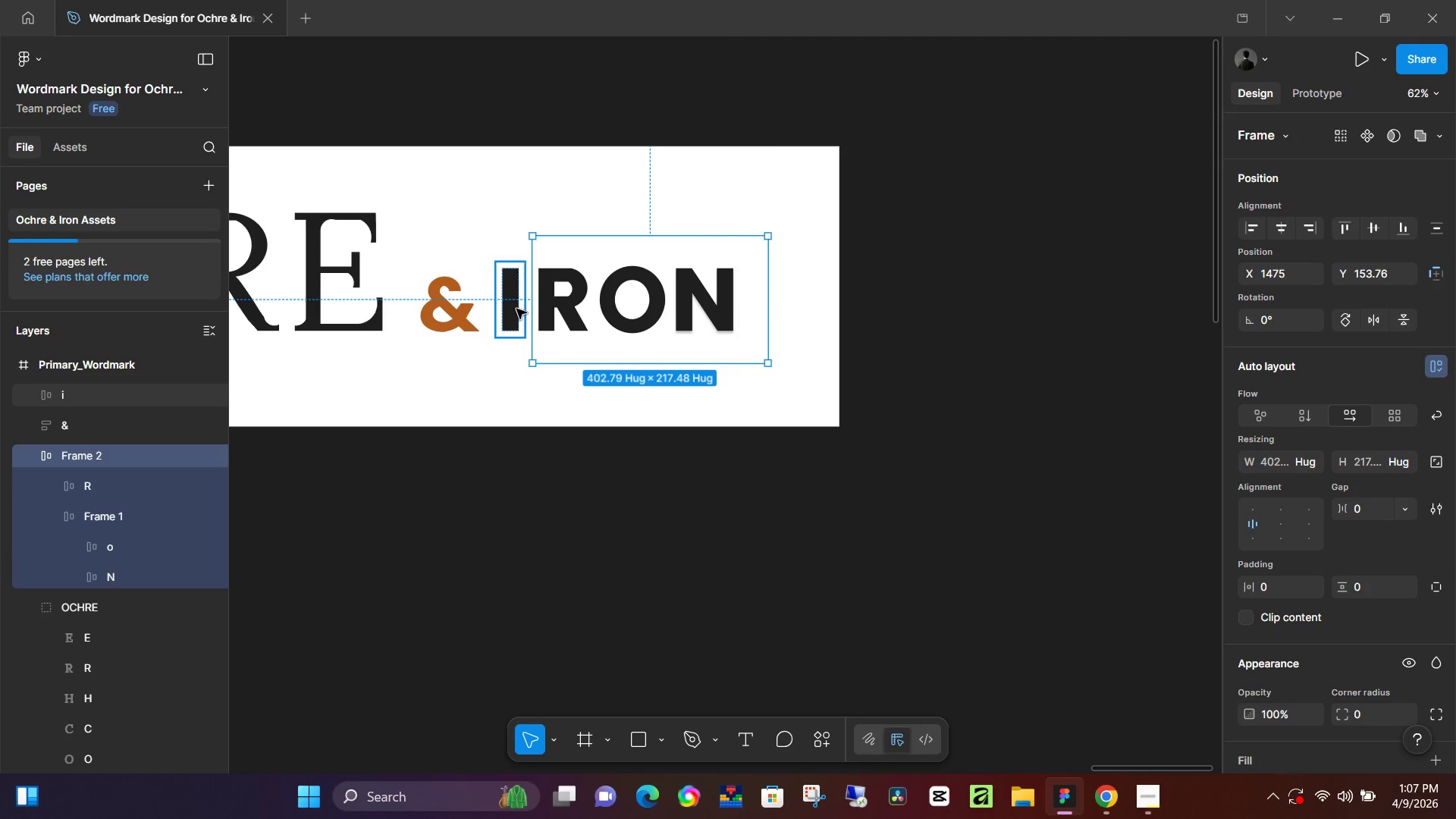 
left_click([516, 309])
 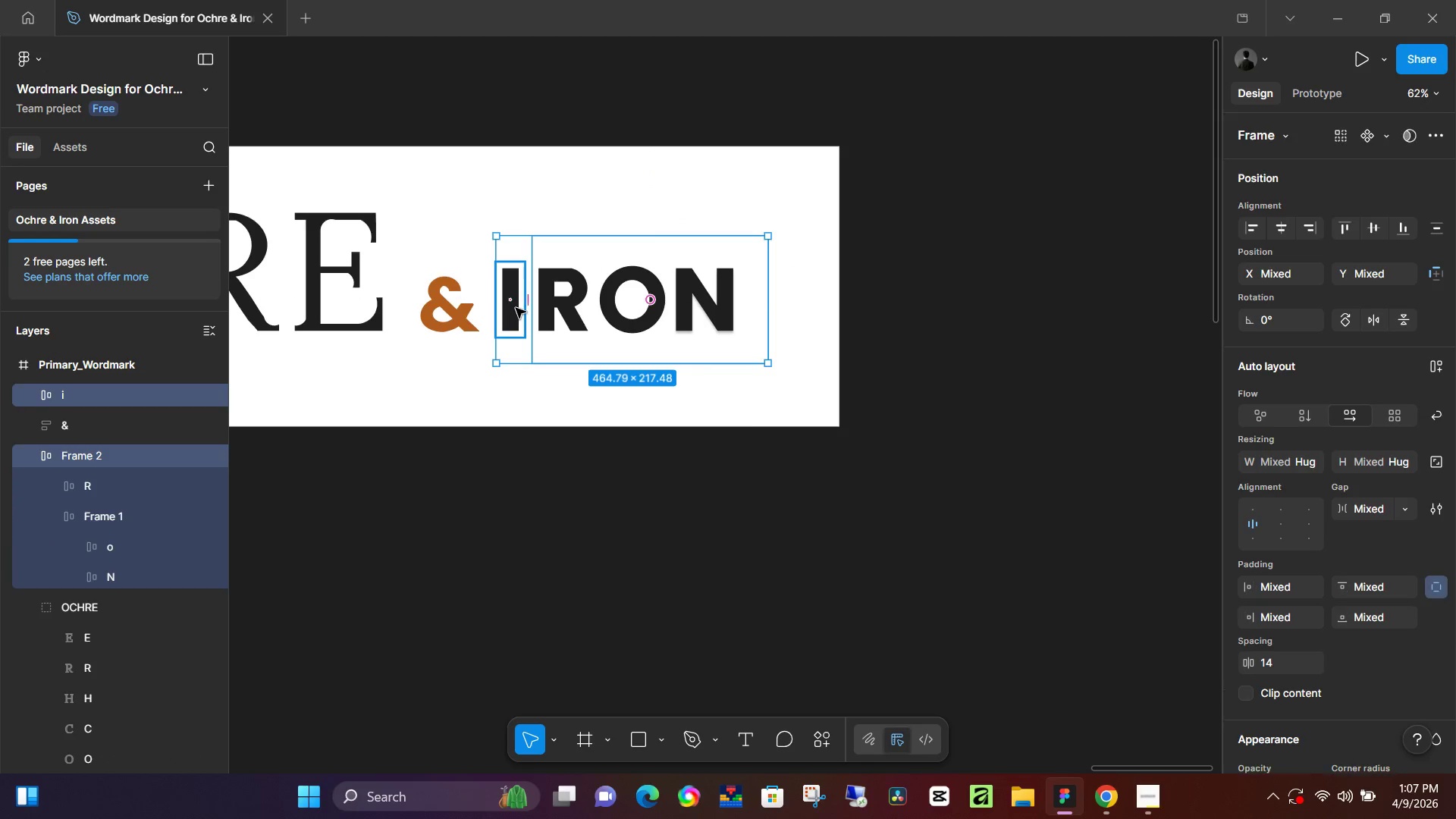 
key(Shift+A)
 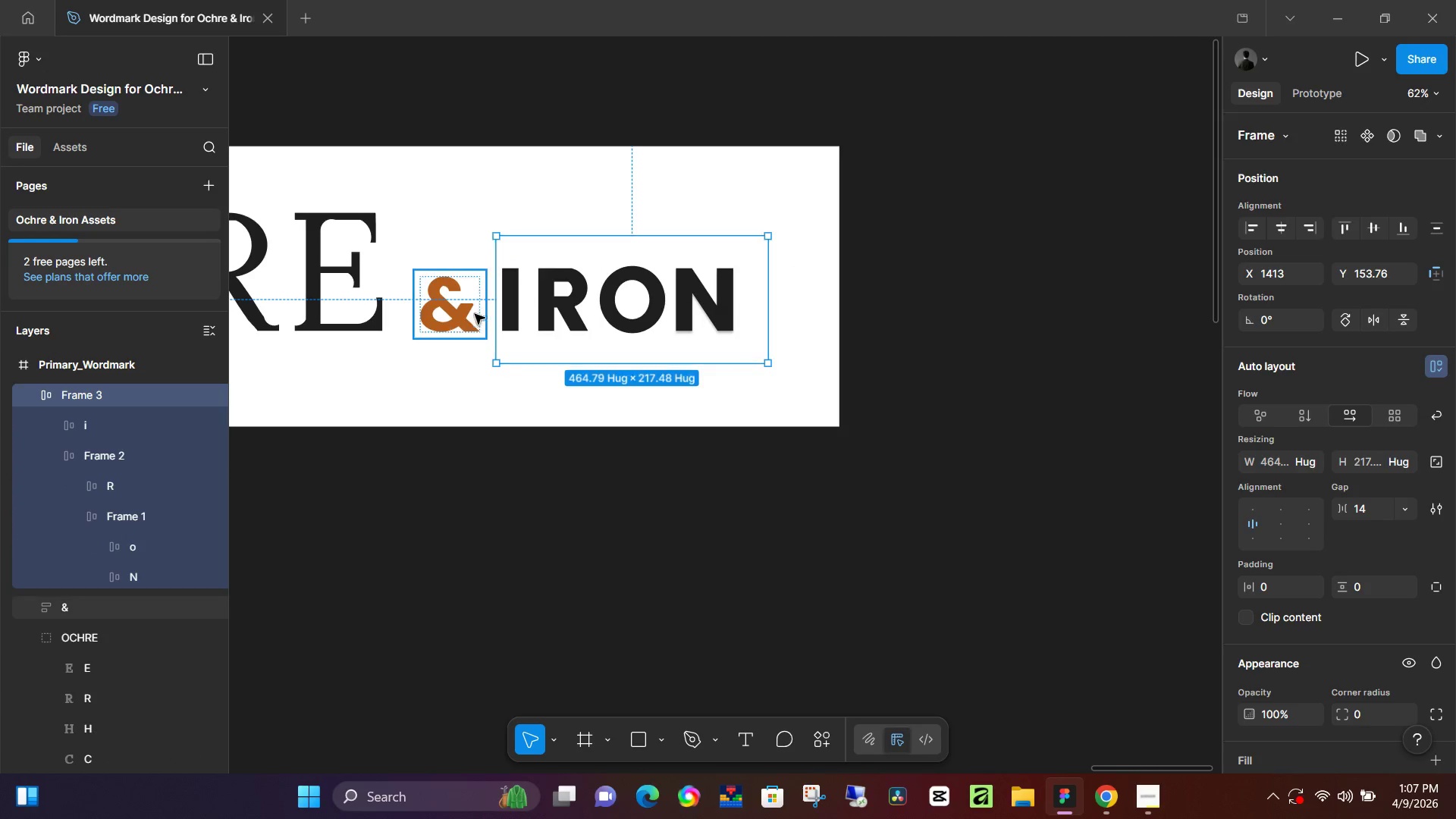 
left_click([461, 316])
 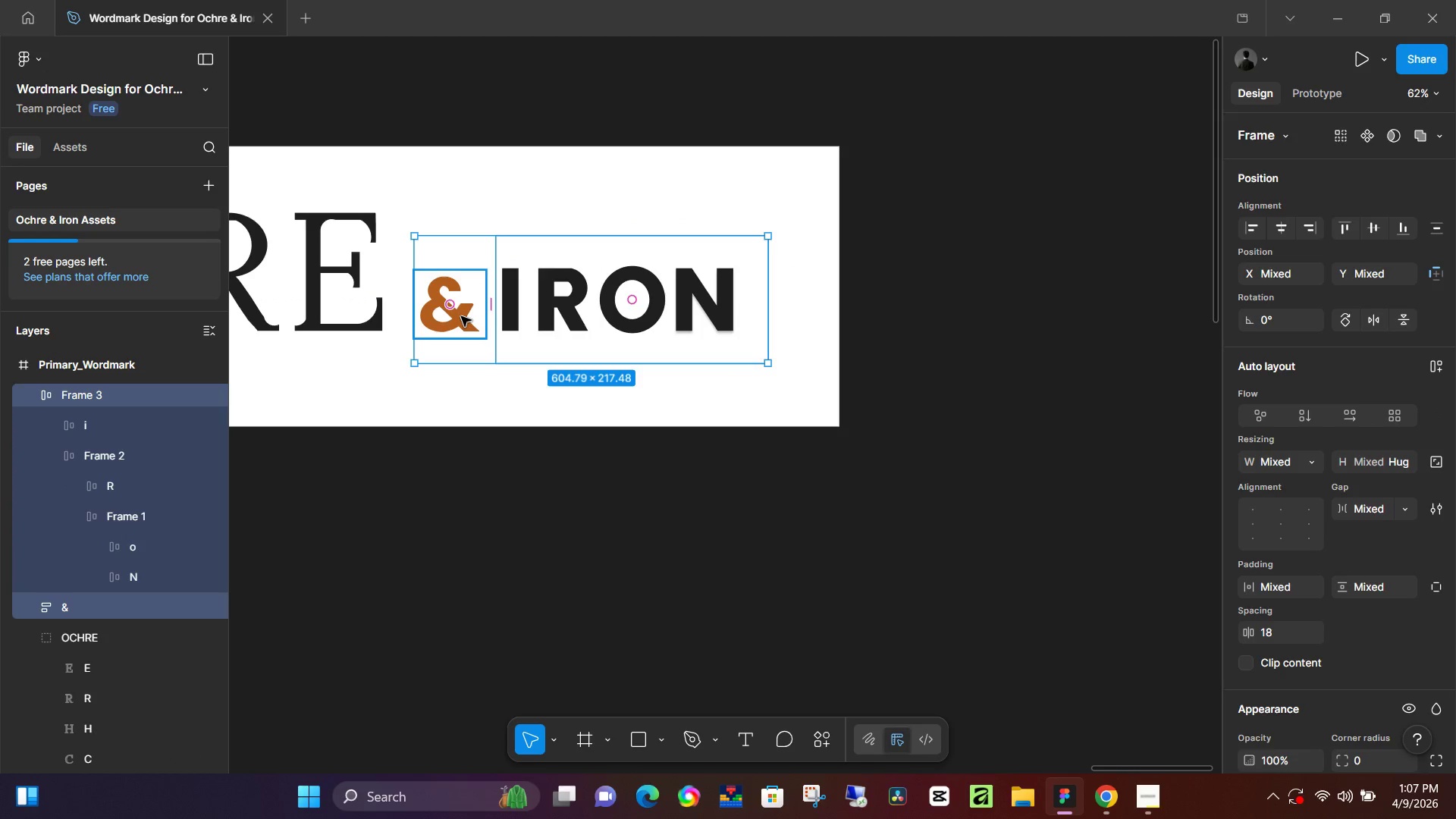 
key(Shift+A)
 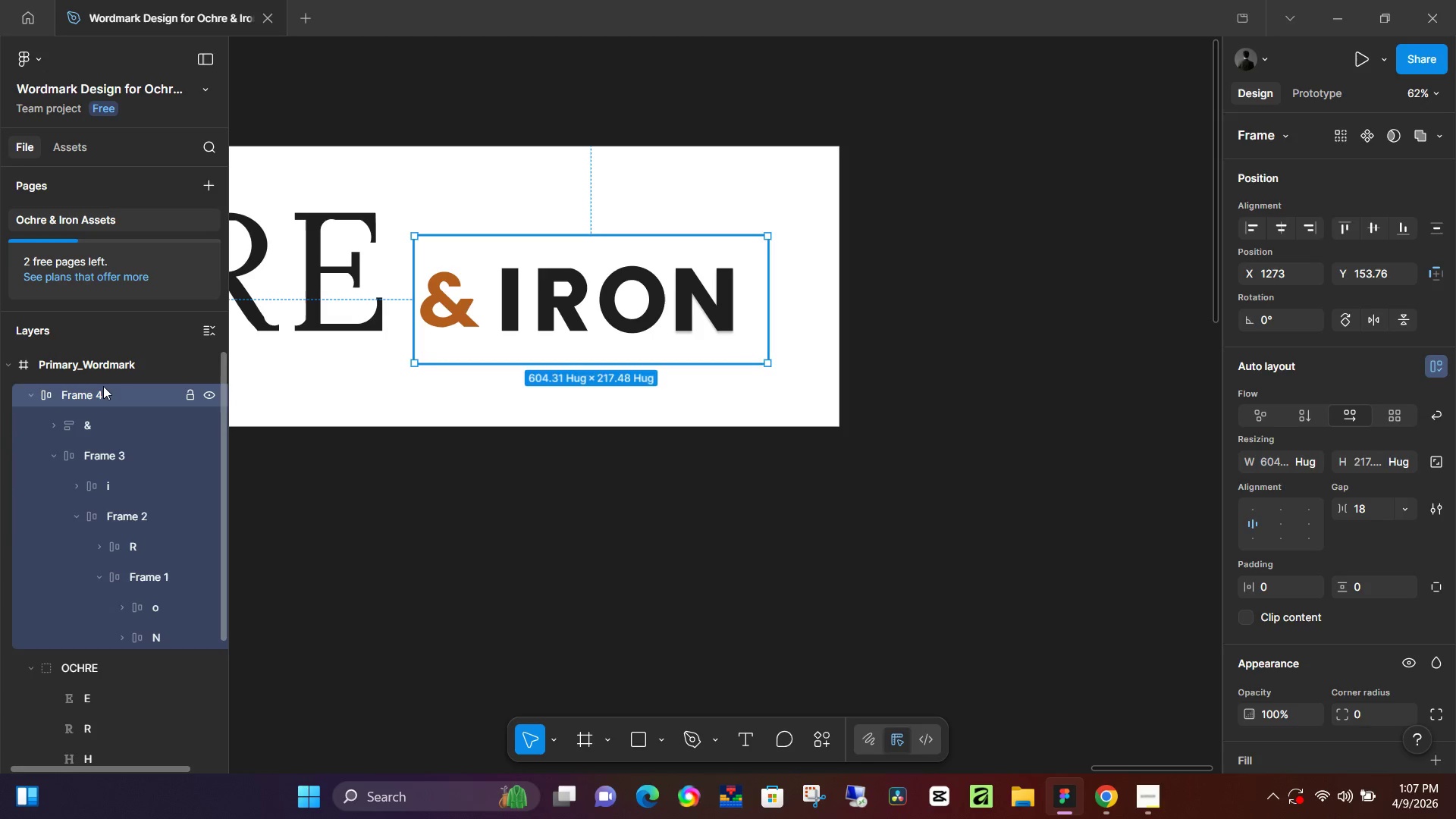 
double_click([98, 389])
 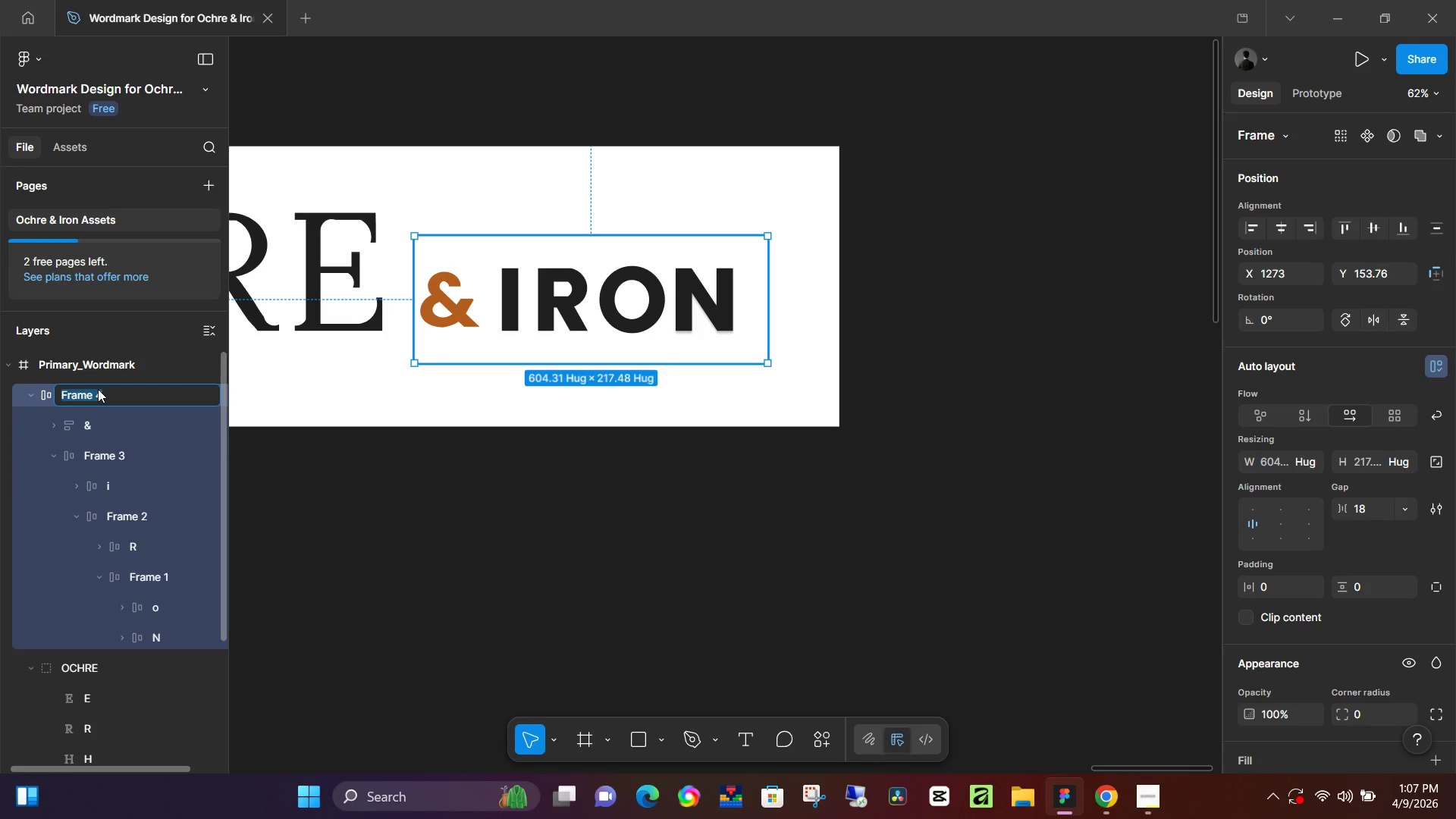 
type(& IRON)
 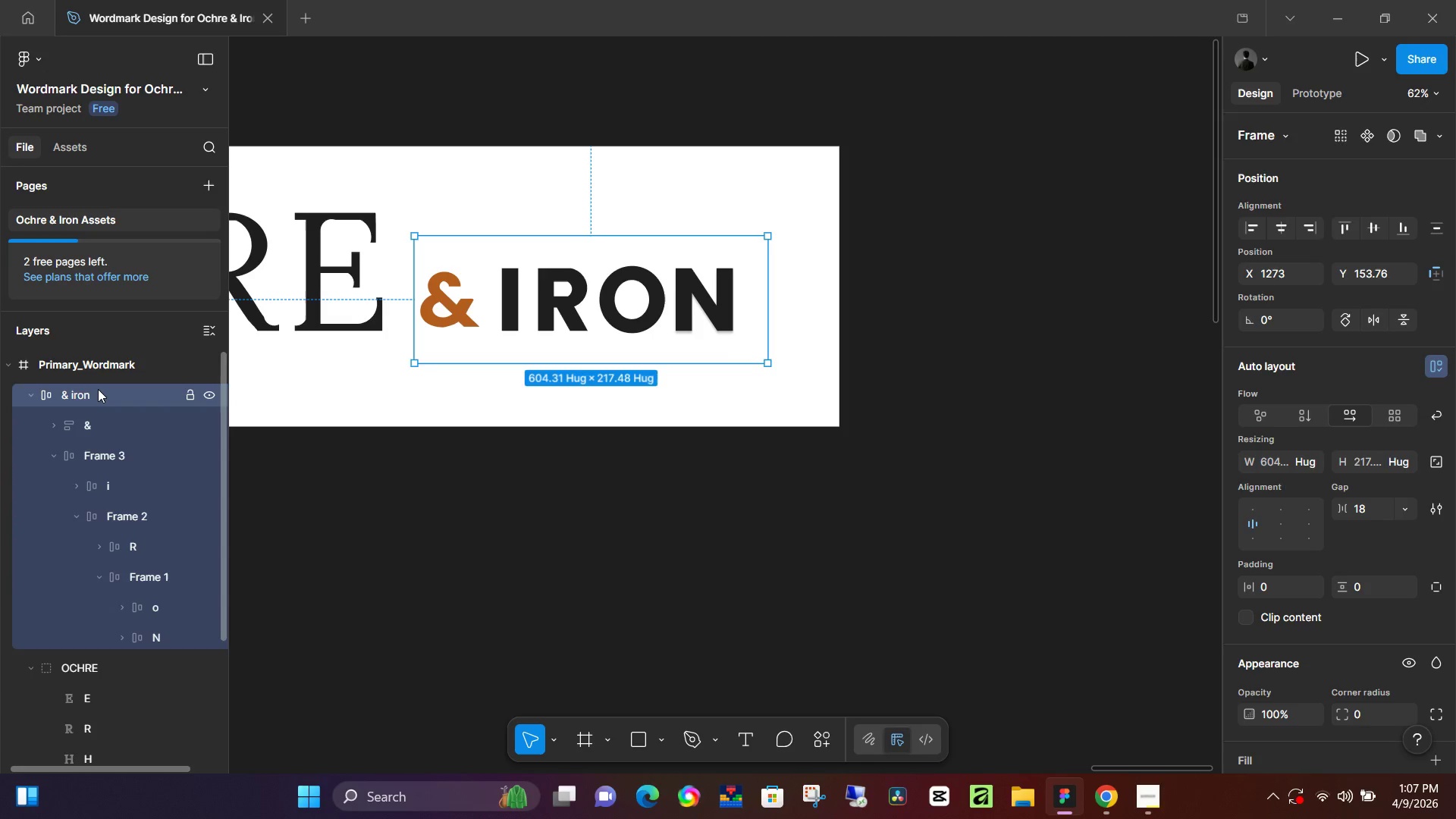 
 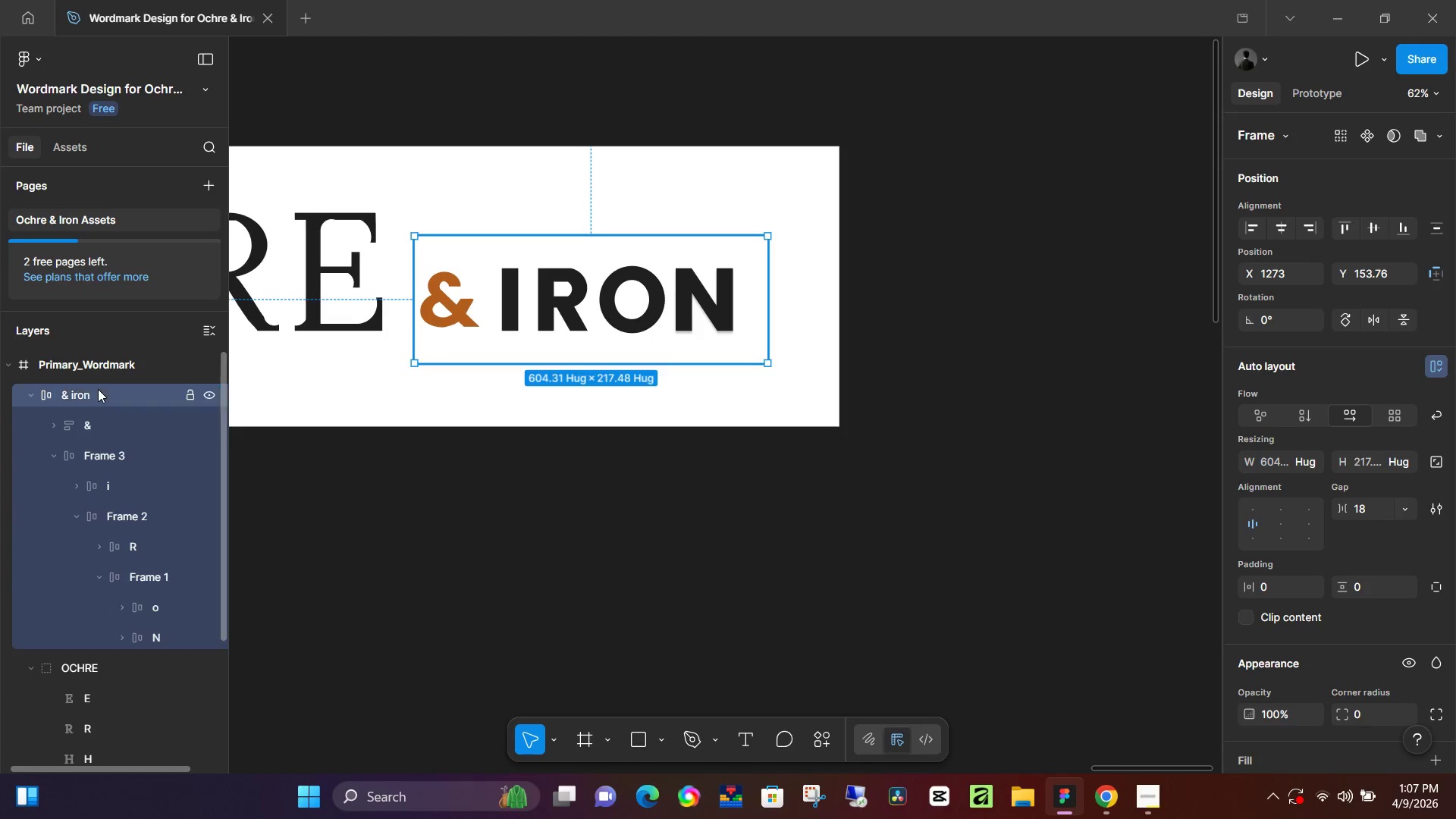 
key(Enter)
 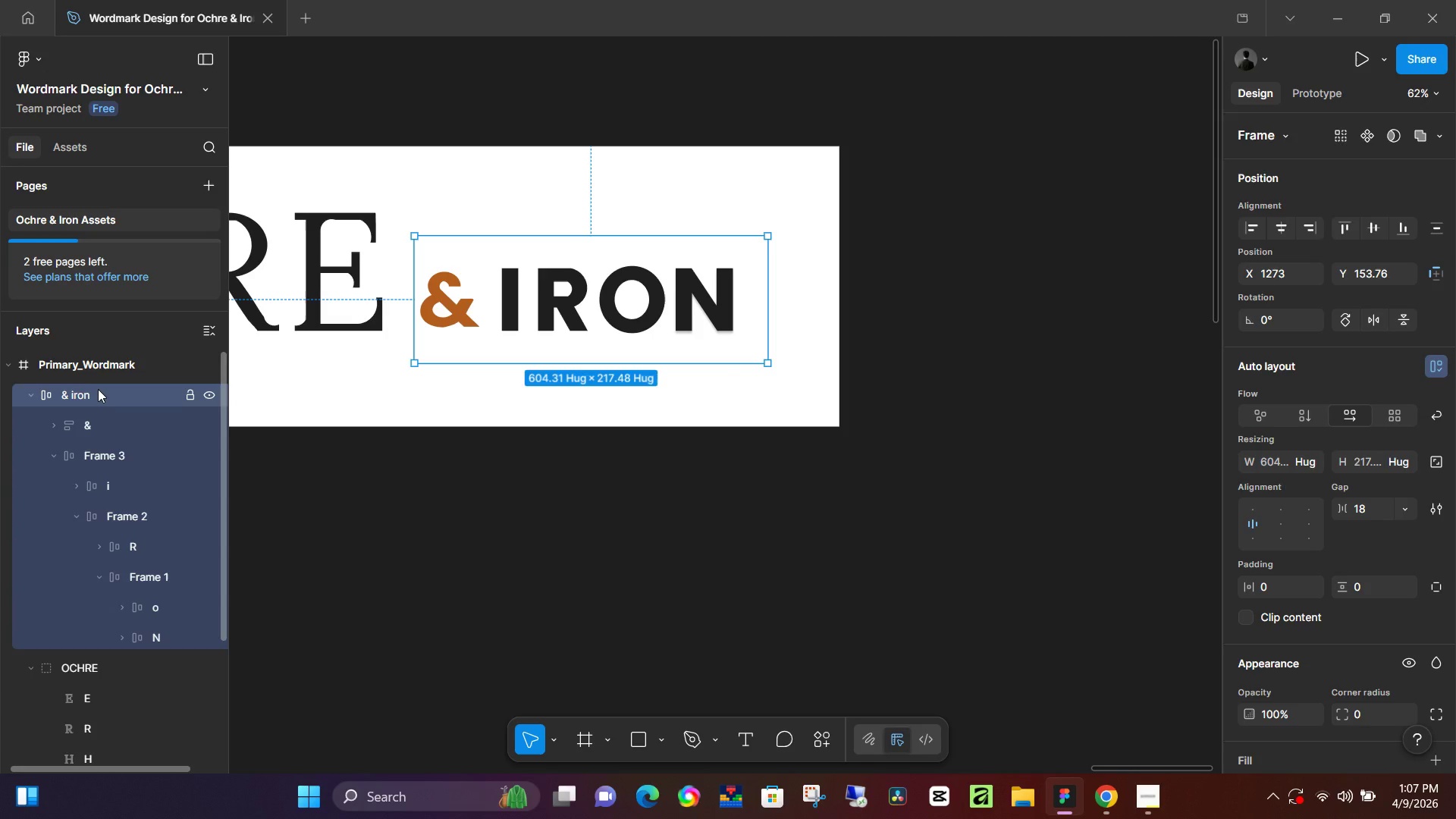 
key(CapsLock)
 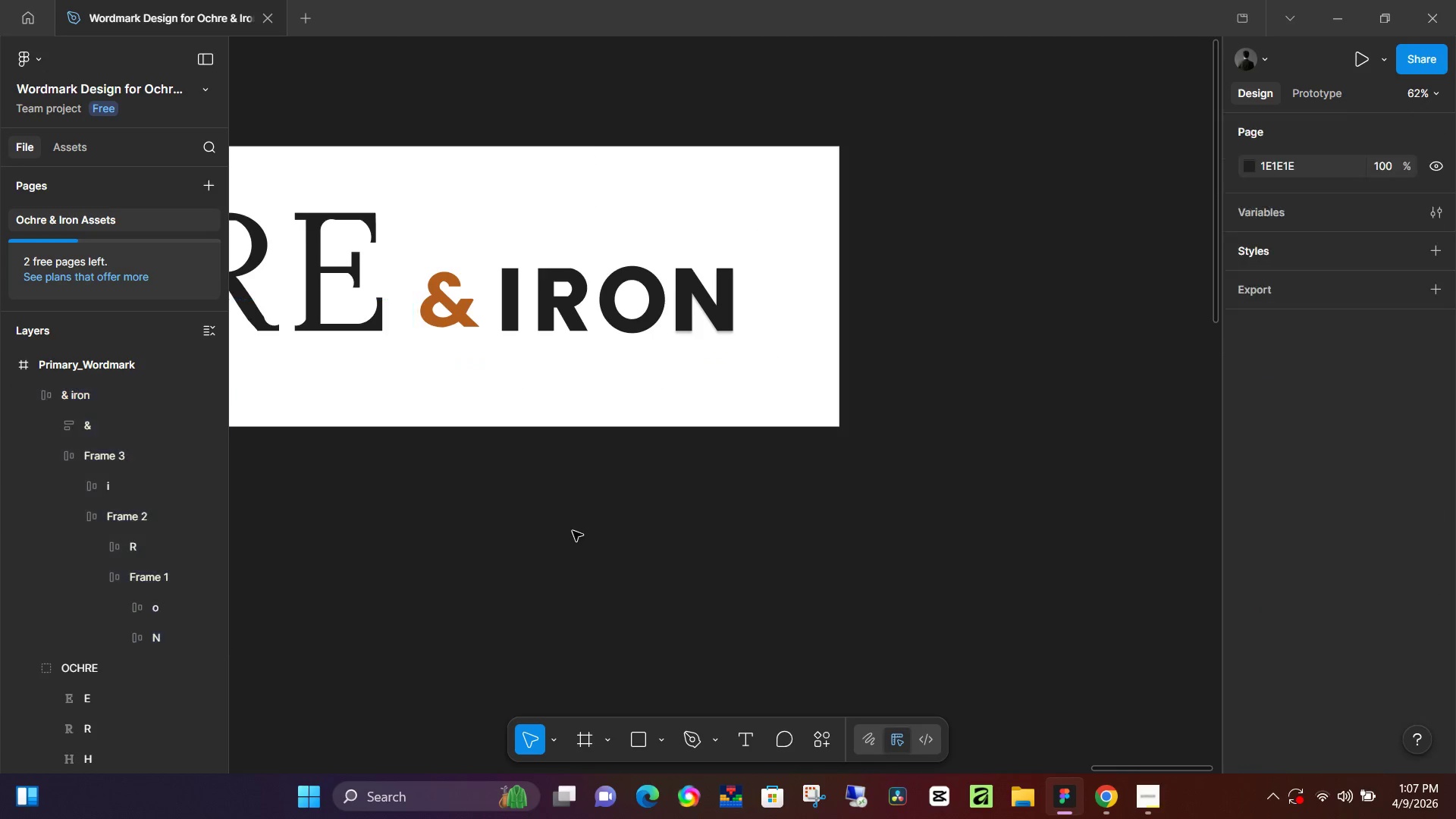 
hold_key(key=Space, duration=0.42)
 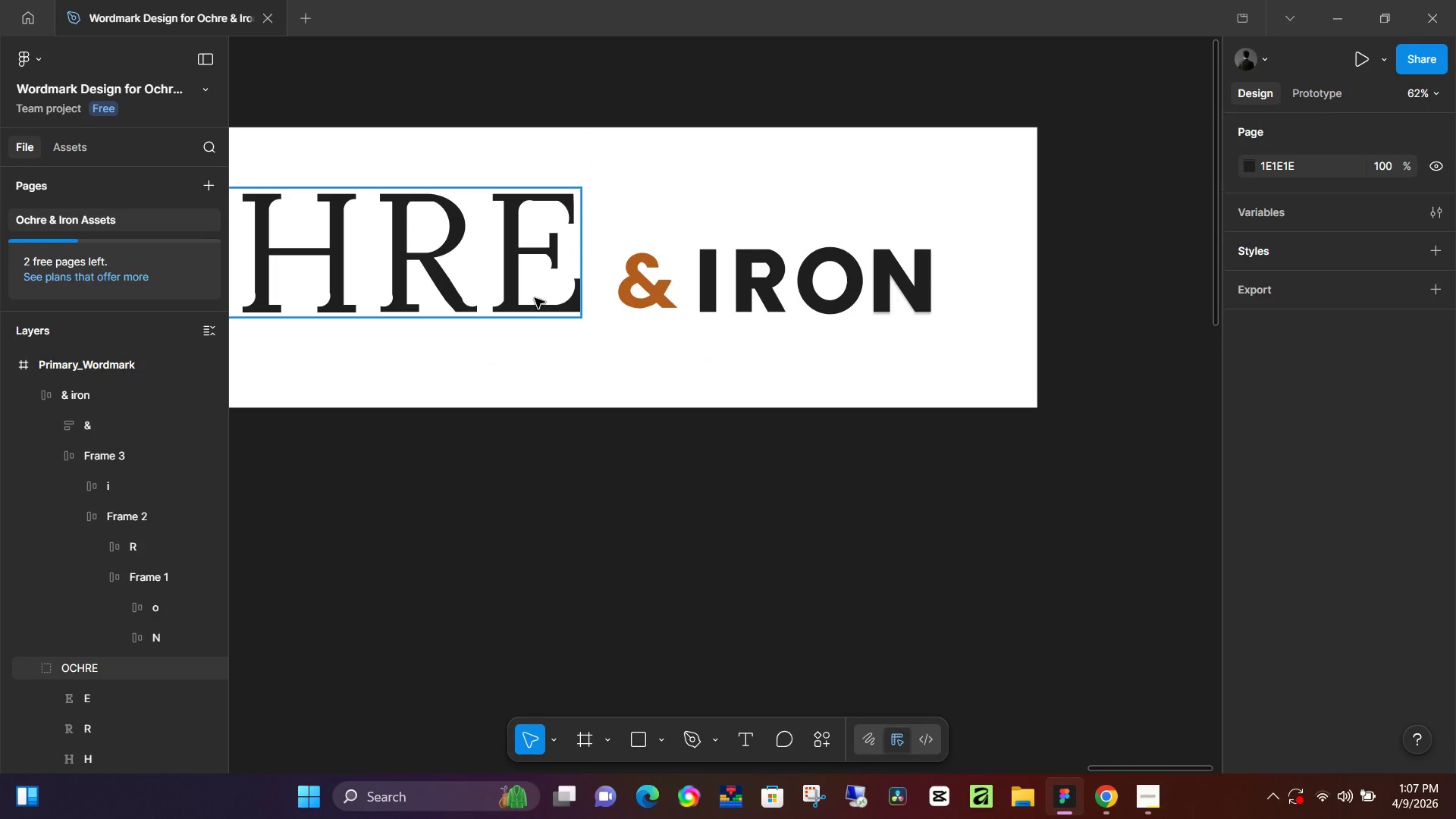 
left_click_drag(start_coordinate=[503, 570], to_coordinate=[701, 552])
 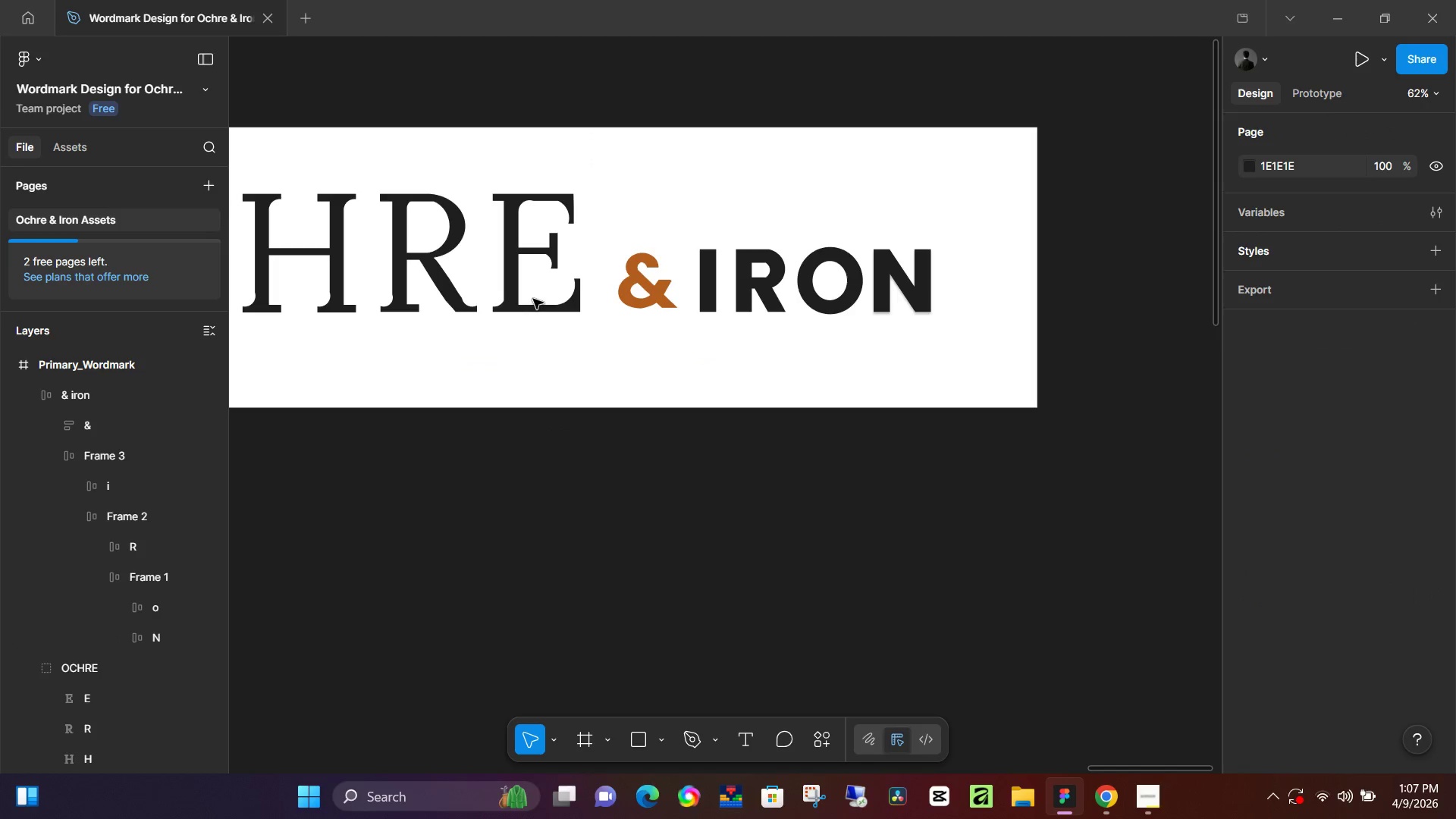 
hold_key(key=Space, duration=0.39)
 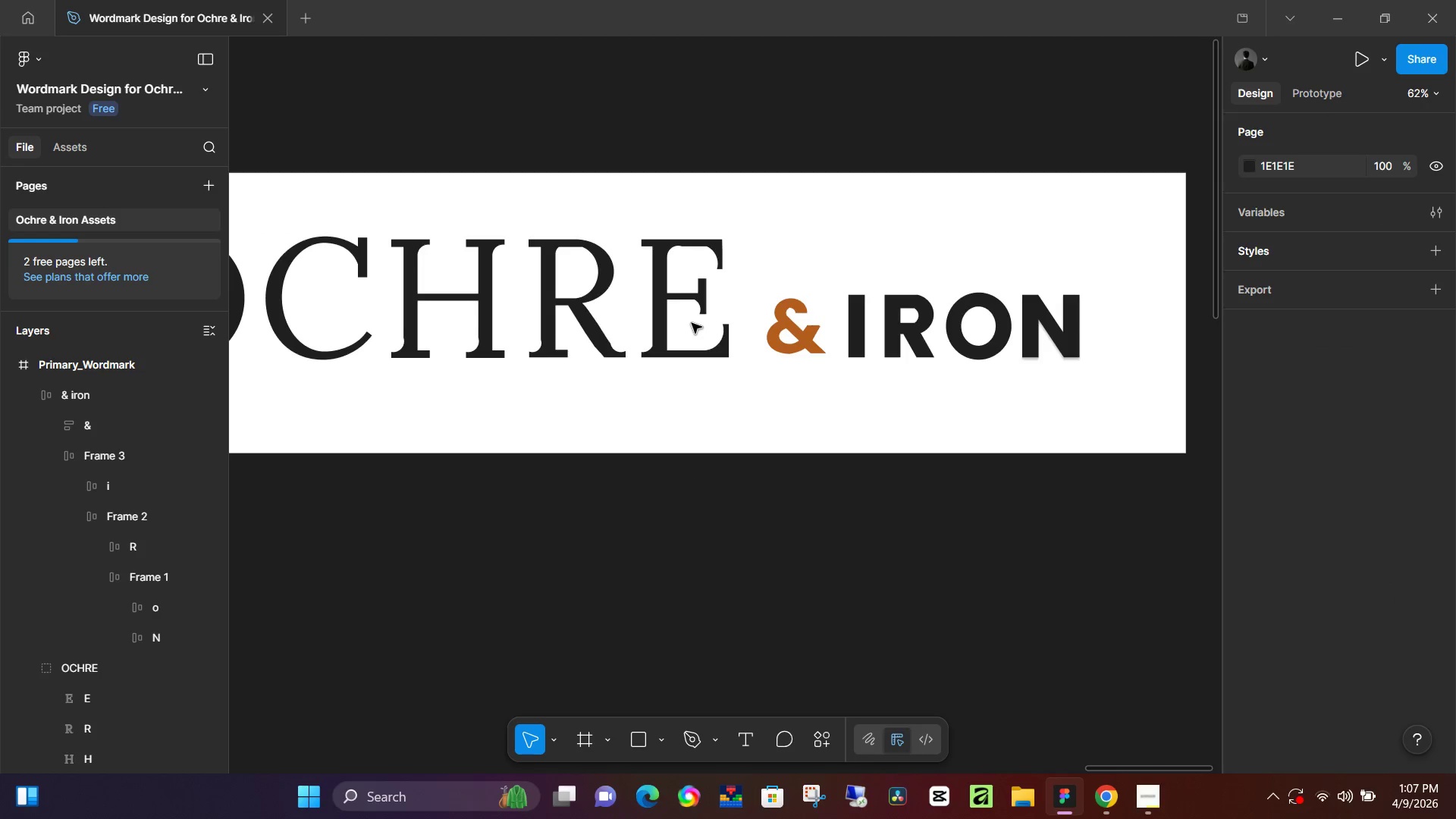 
left_click_drag(start_coordinate=[522, 494], to_coordinate=[671, 540])
 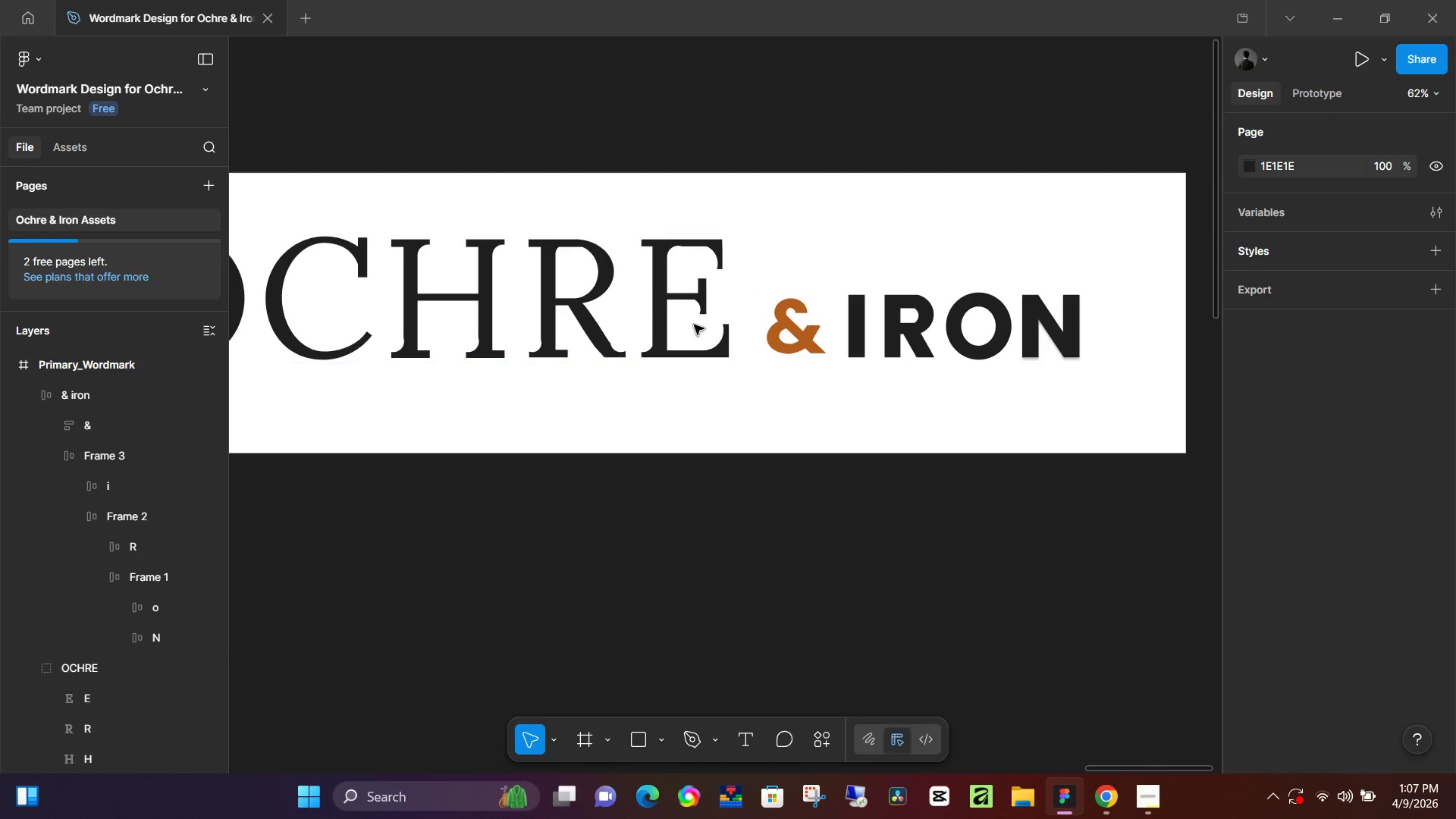 
left_click([692, 323])
 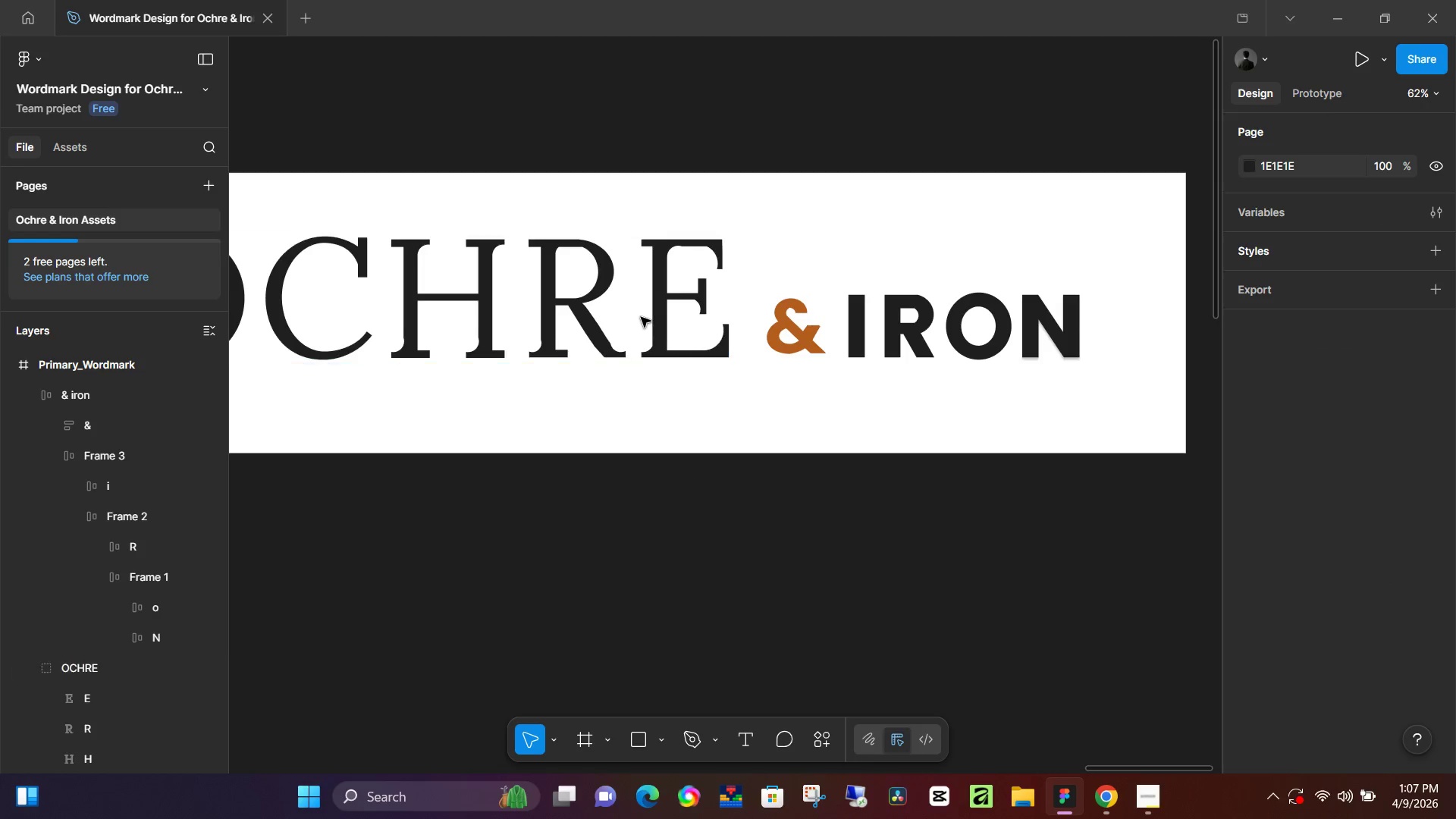 
left_click([641, 317])
 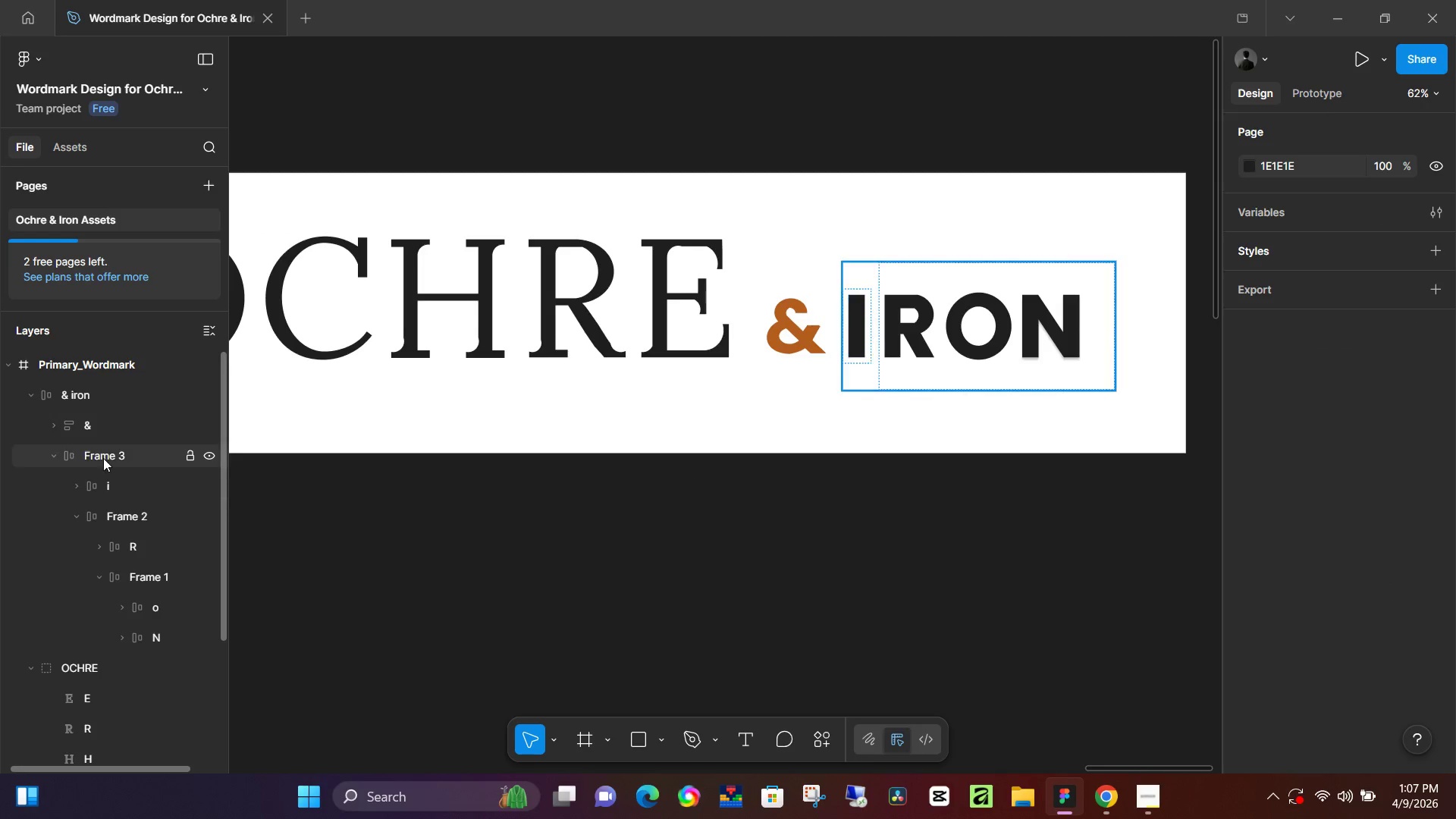 
left_click([105, 453])
 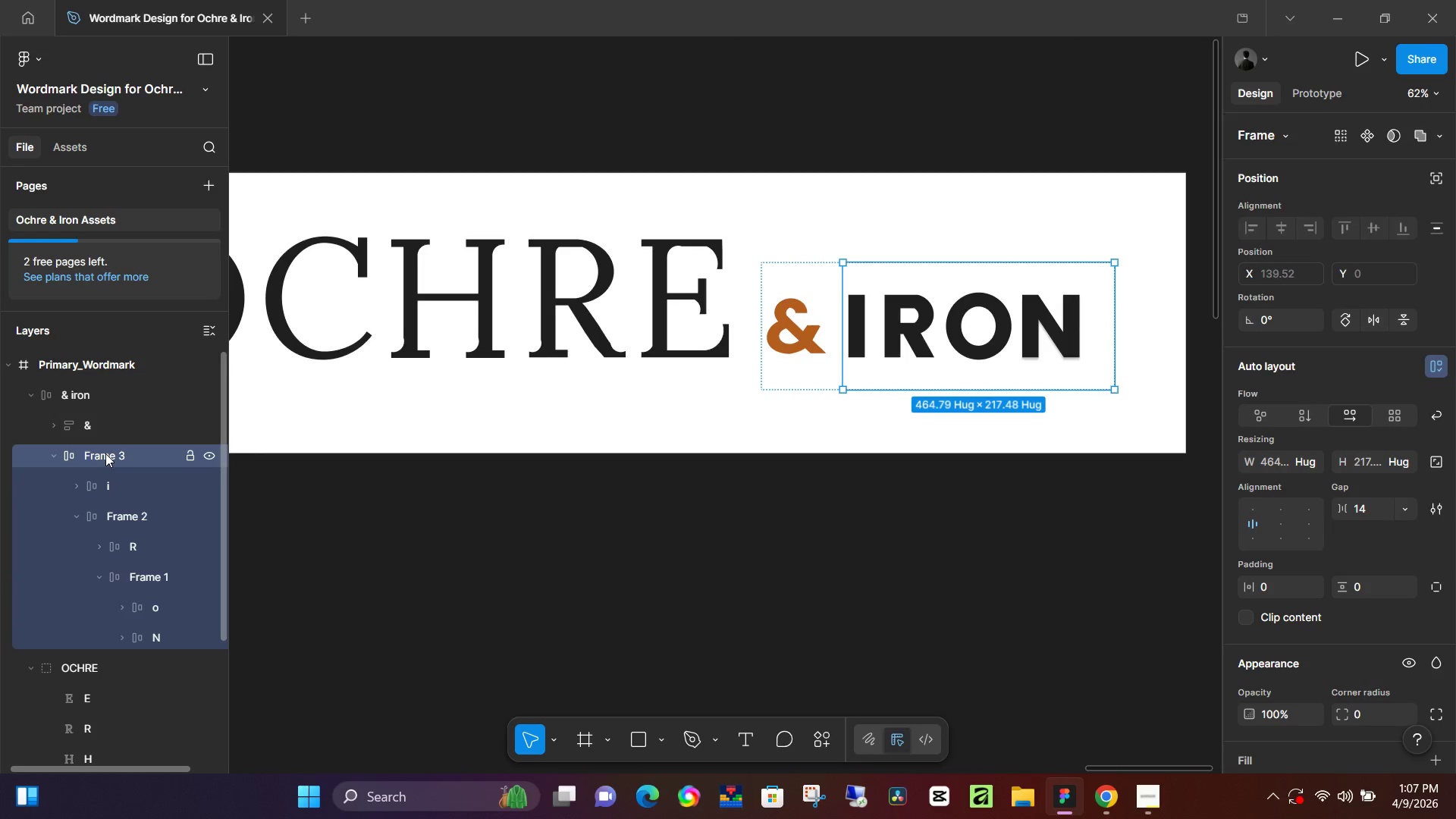 
double_click([105, 453])
 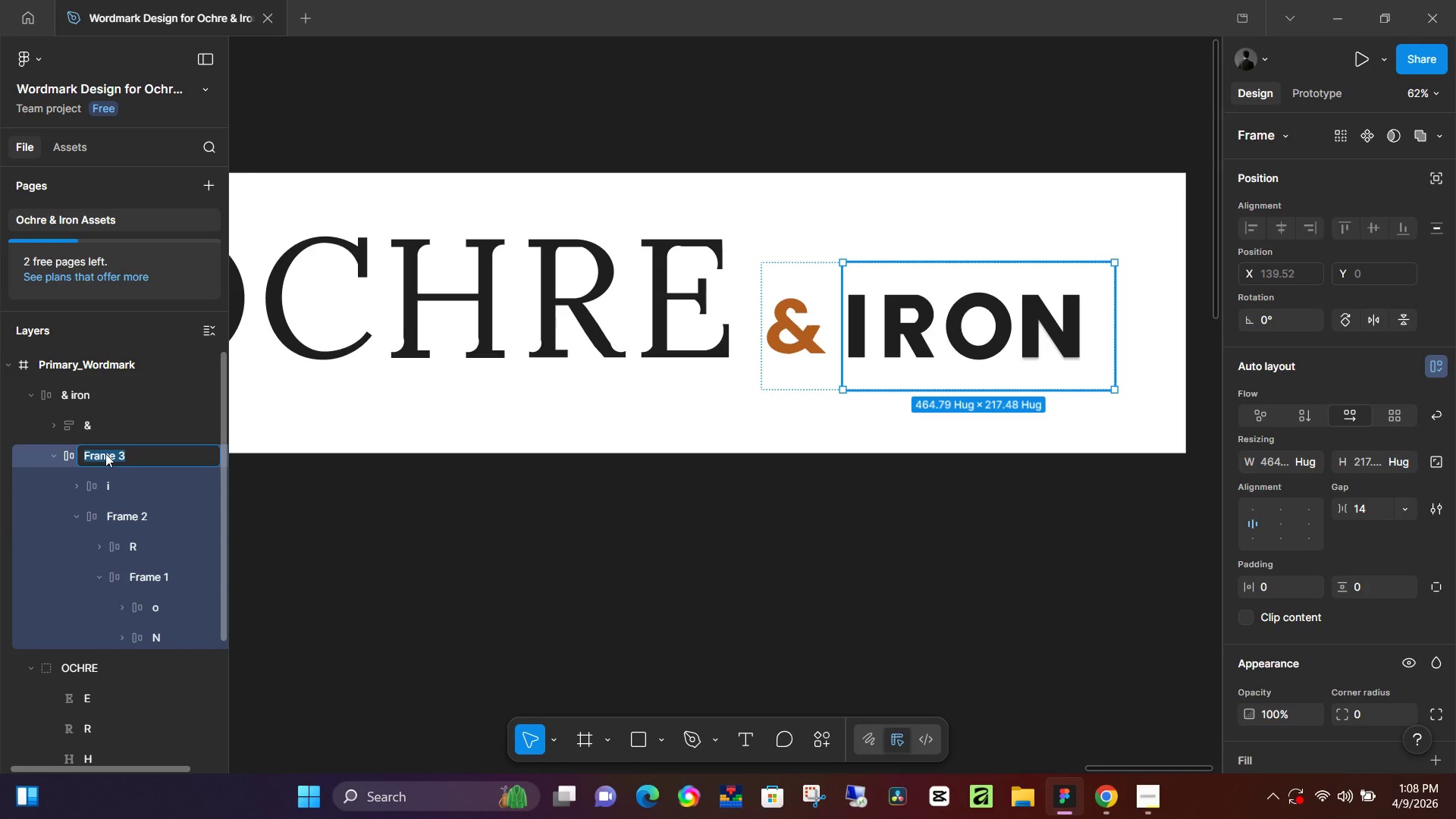 
type(Iron)
 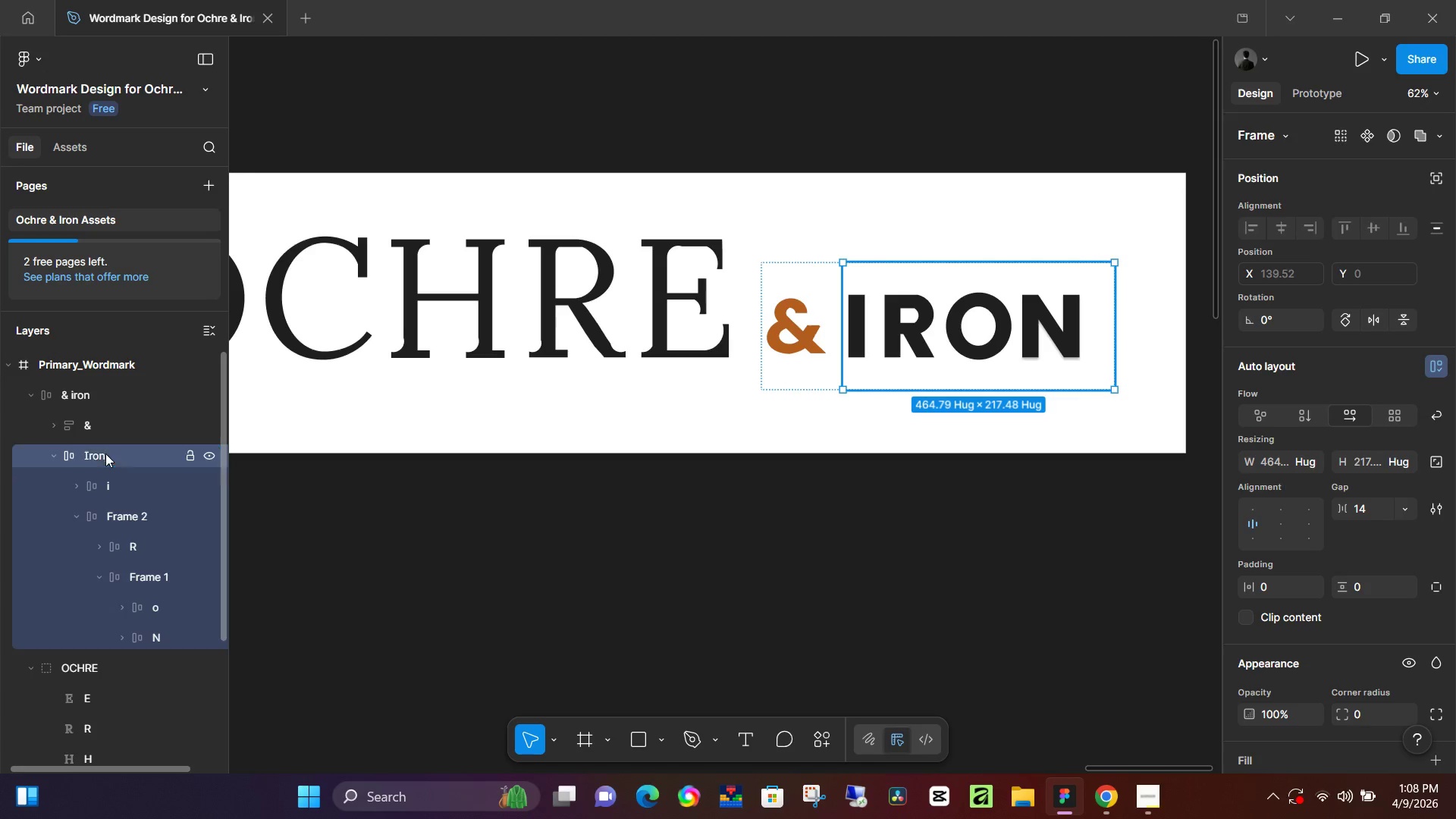 
key(Enter)
 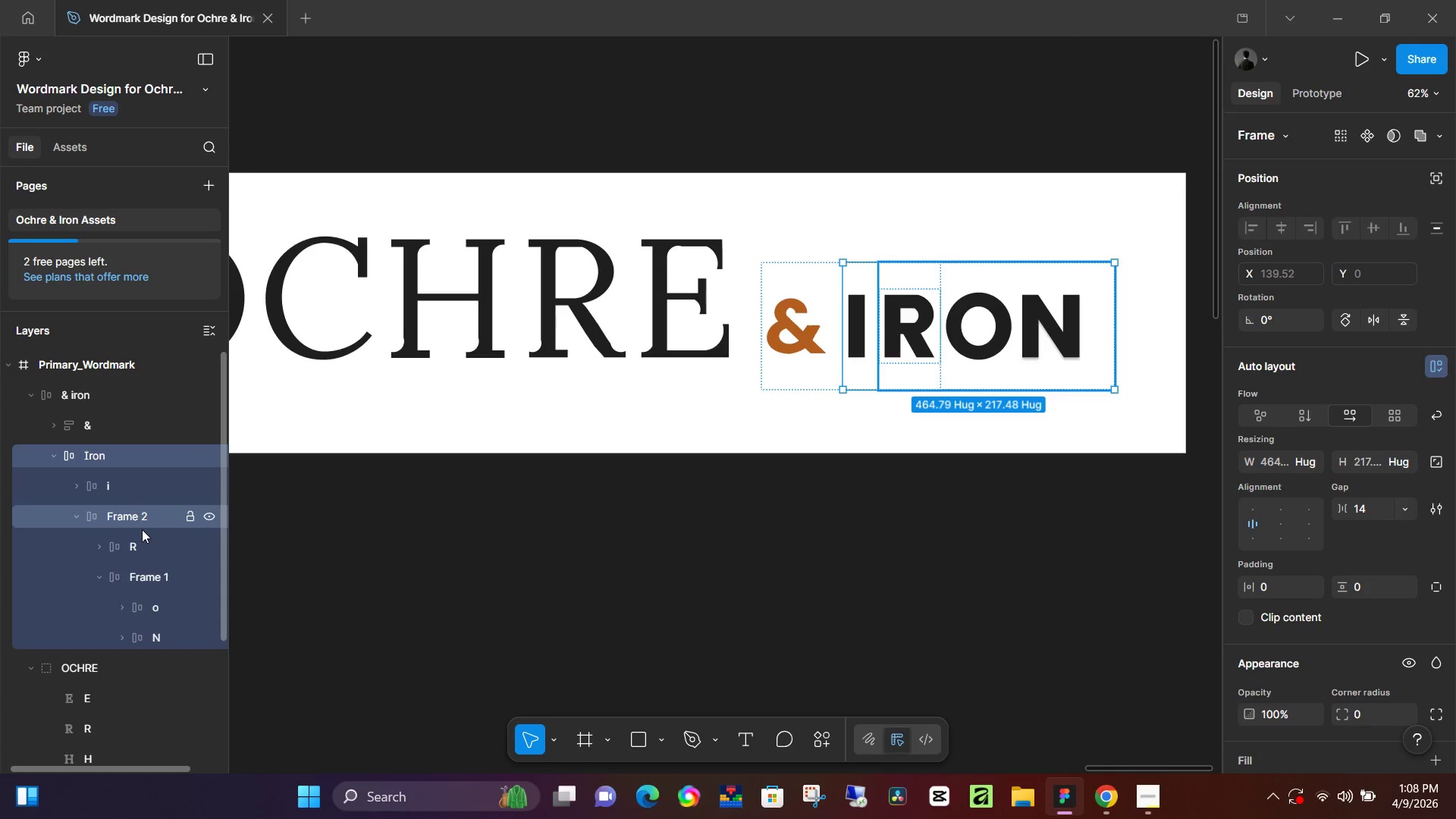 
left_click([144, 526])
 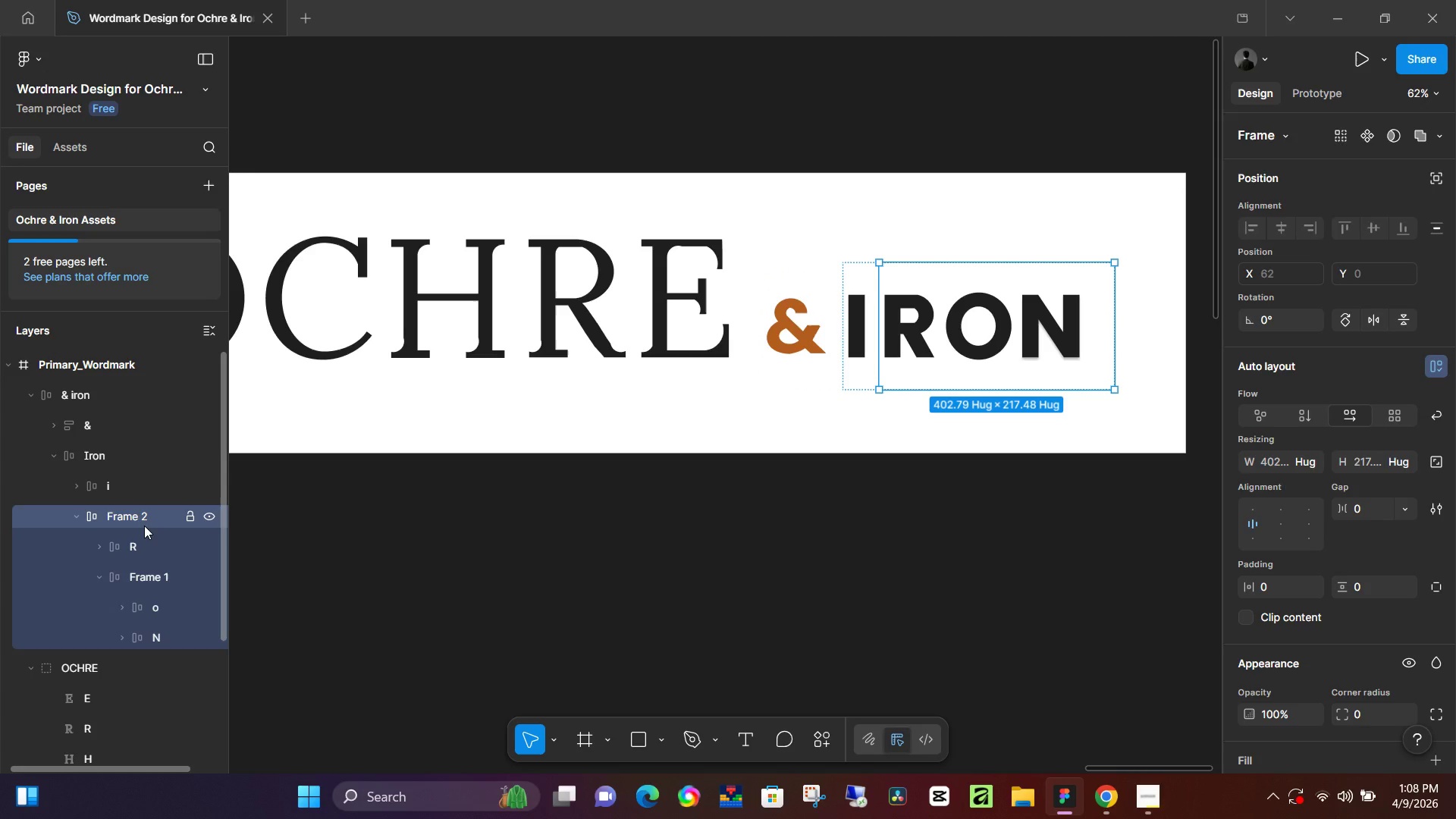 
double_click([144, 526])
 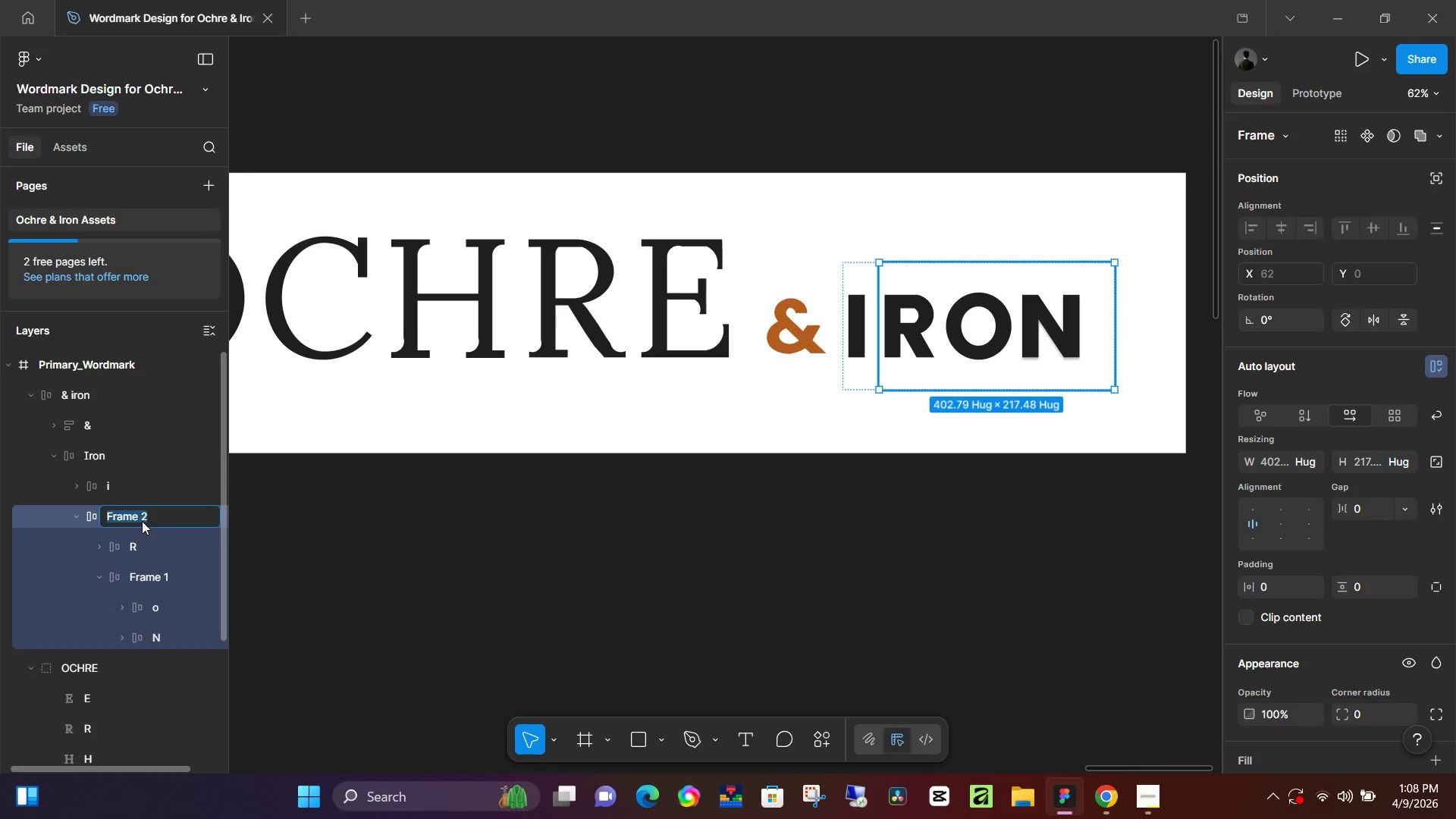 
type(Ron)
 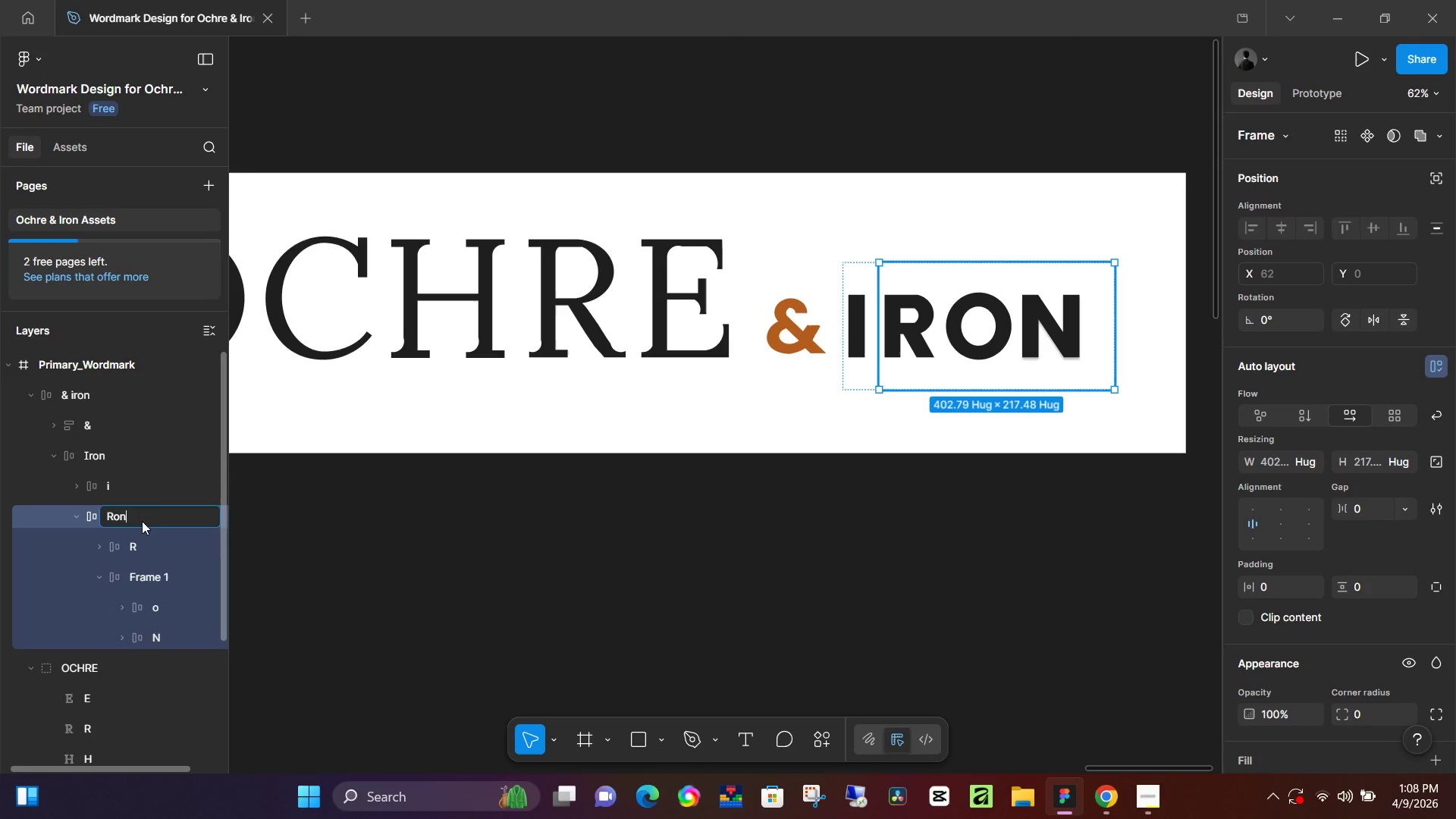 
key(Enter)
 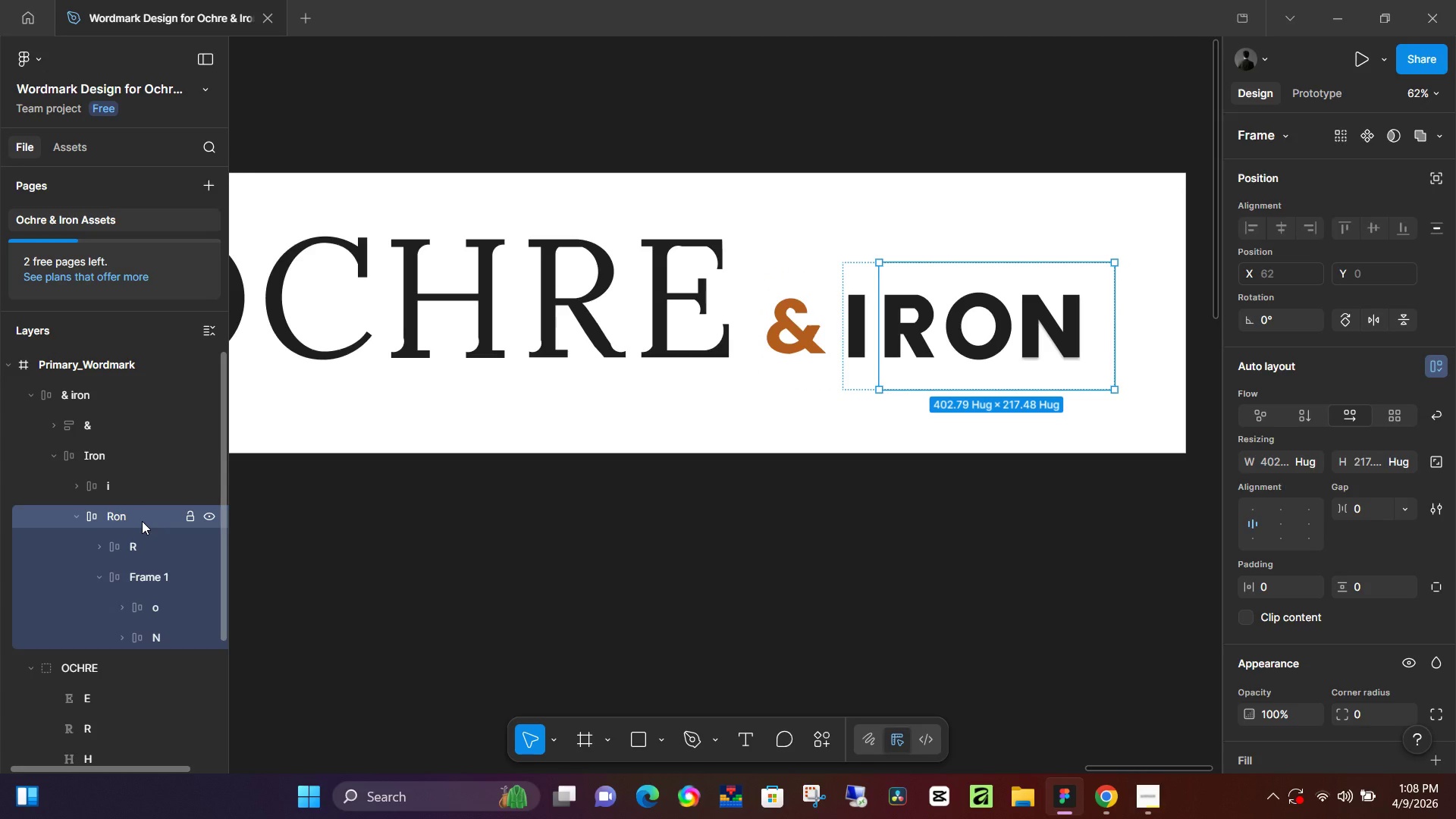 
key(Enter)
 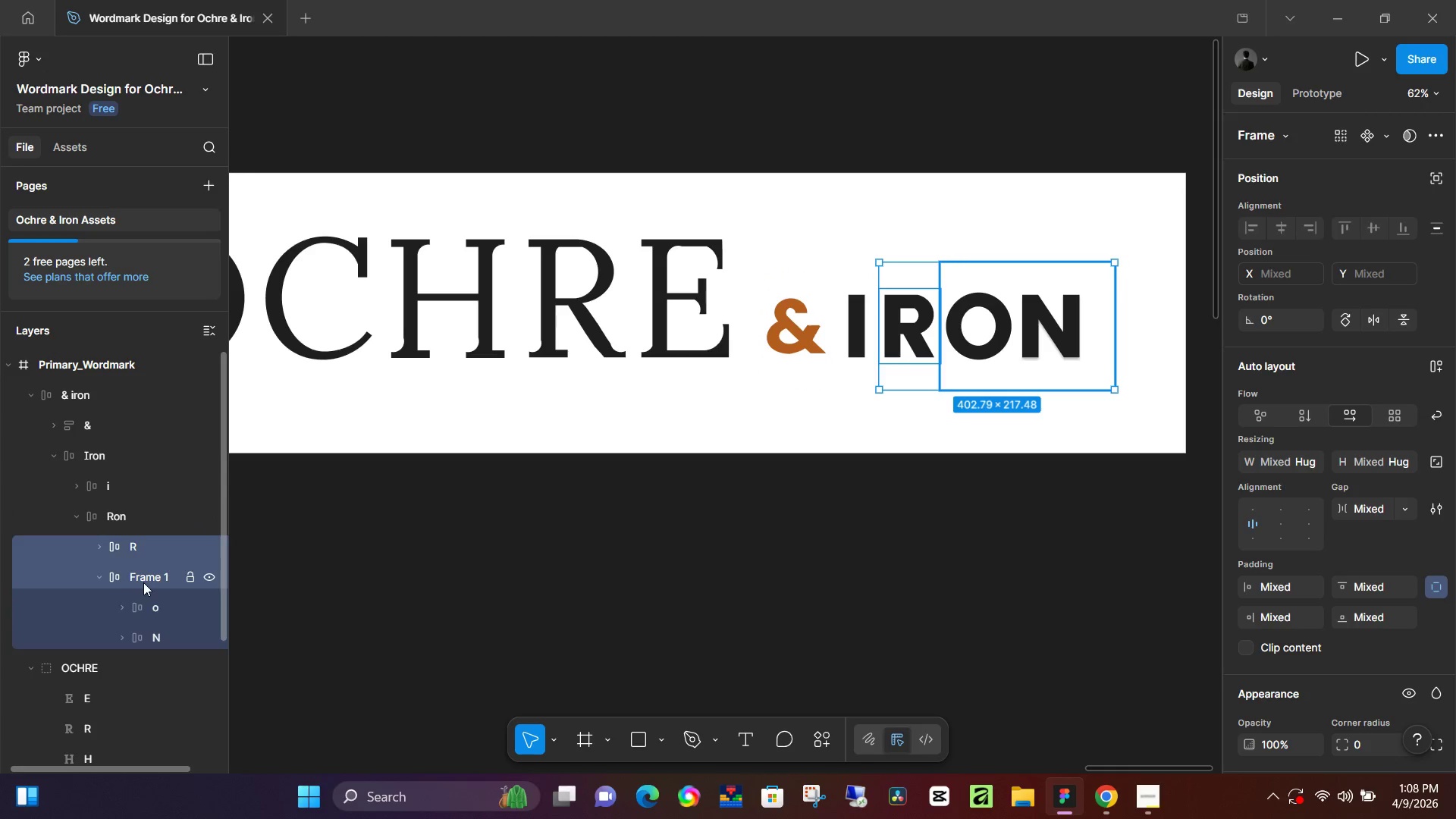 
left_click([147, 579])
 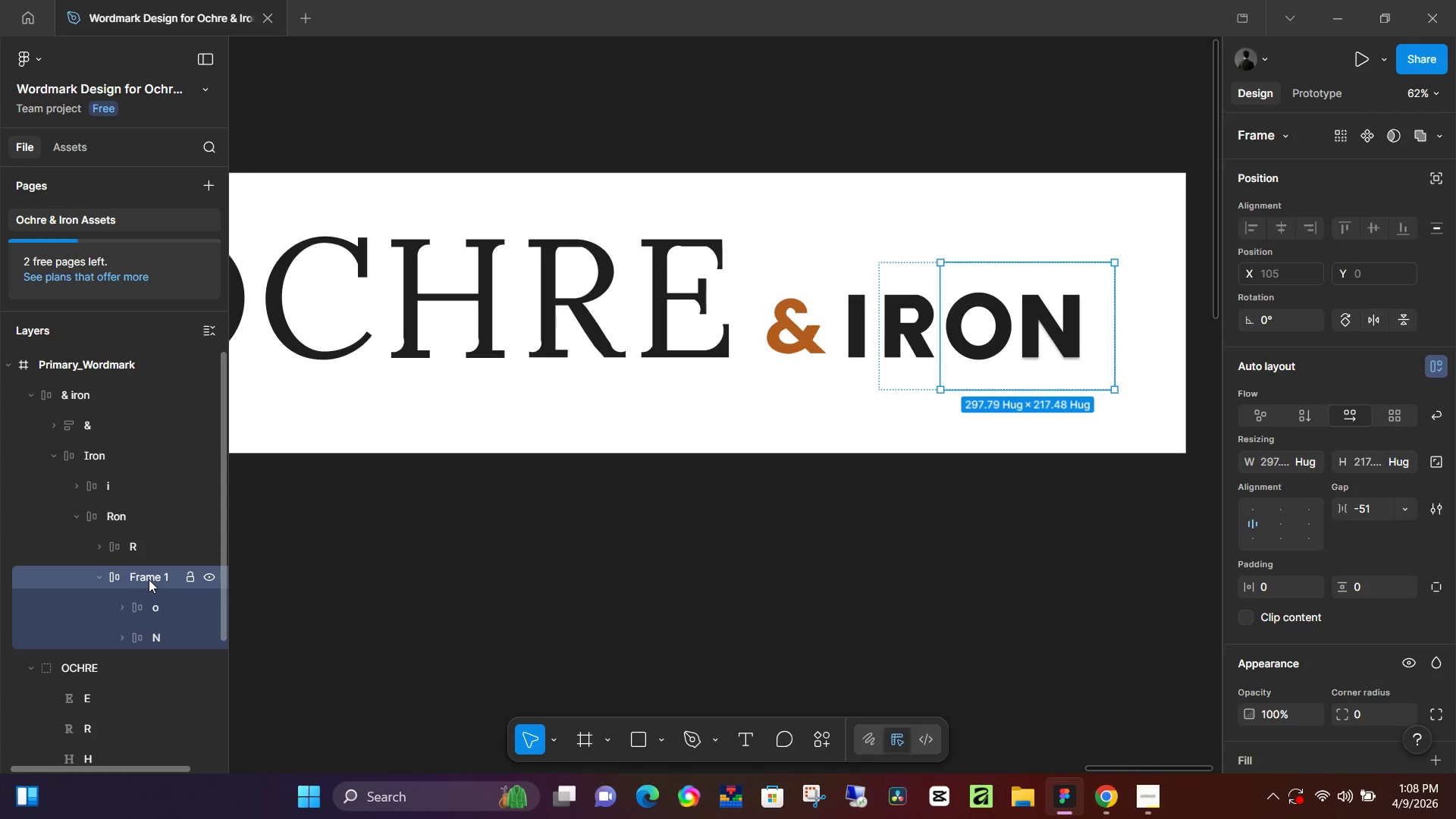 
double_click([149, 579])
 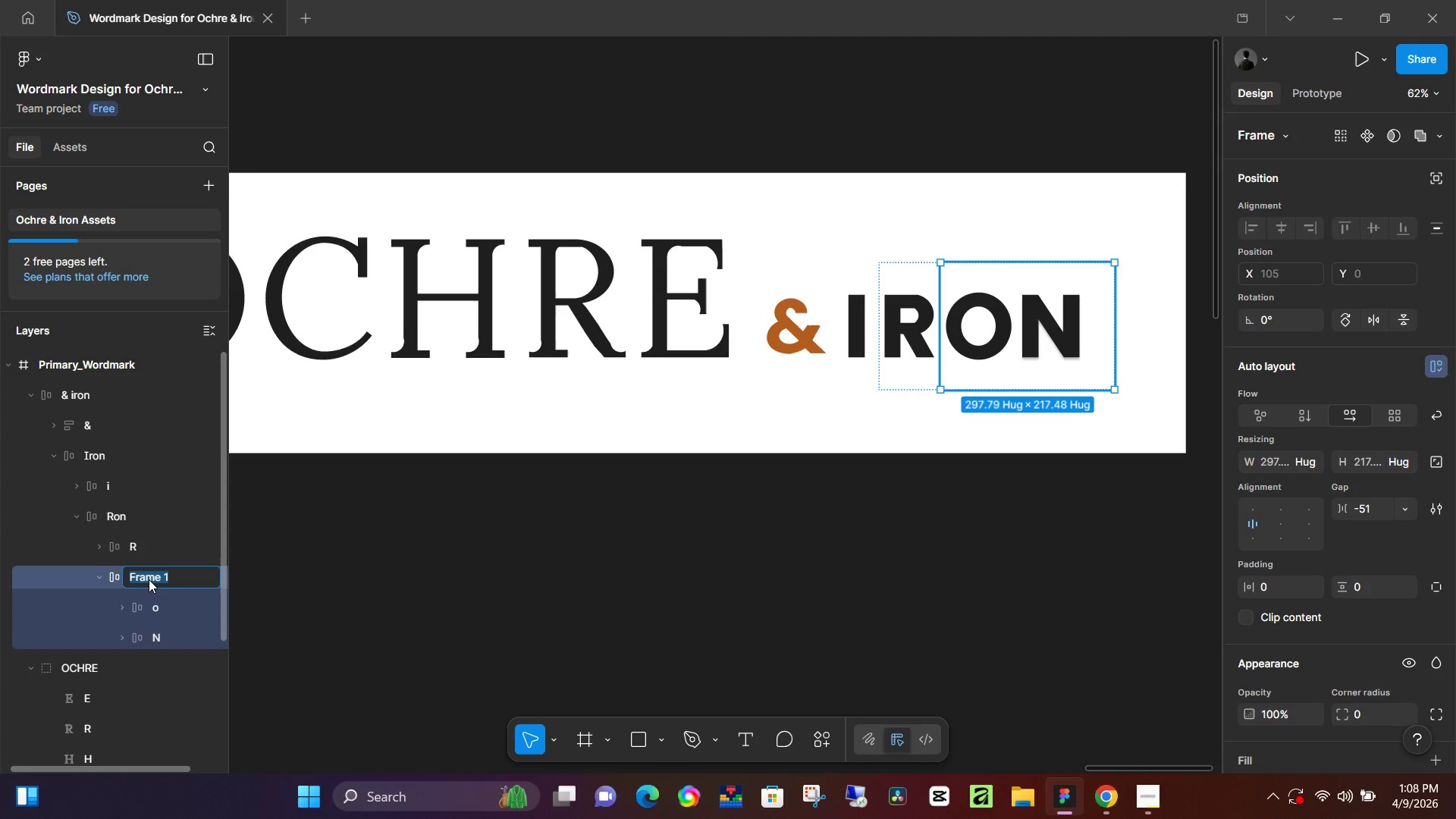 
type(On)
 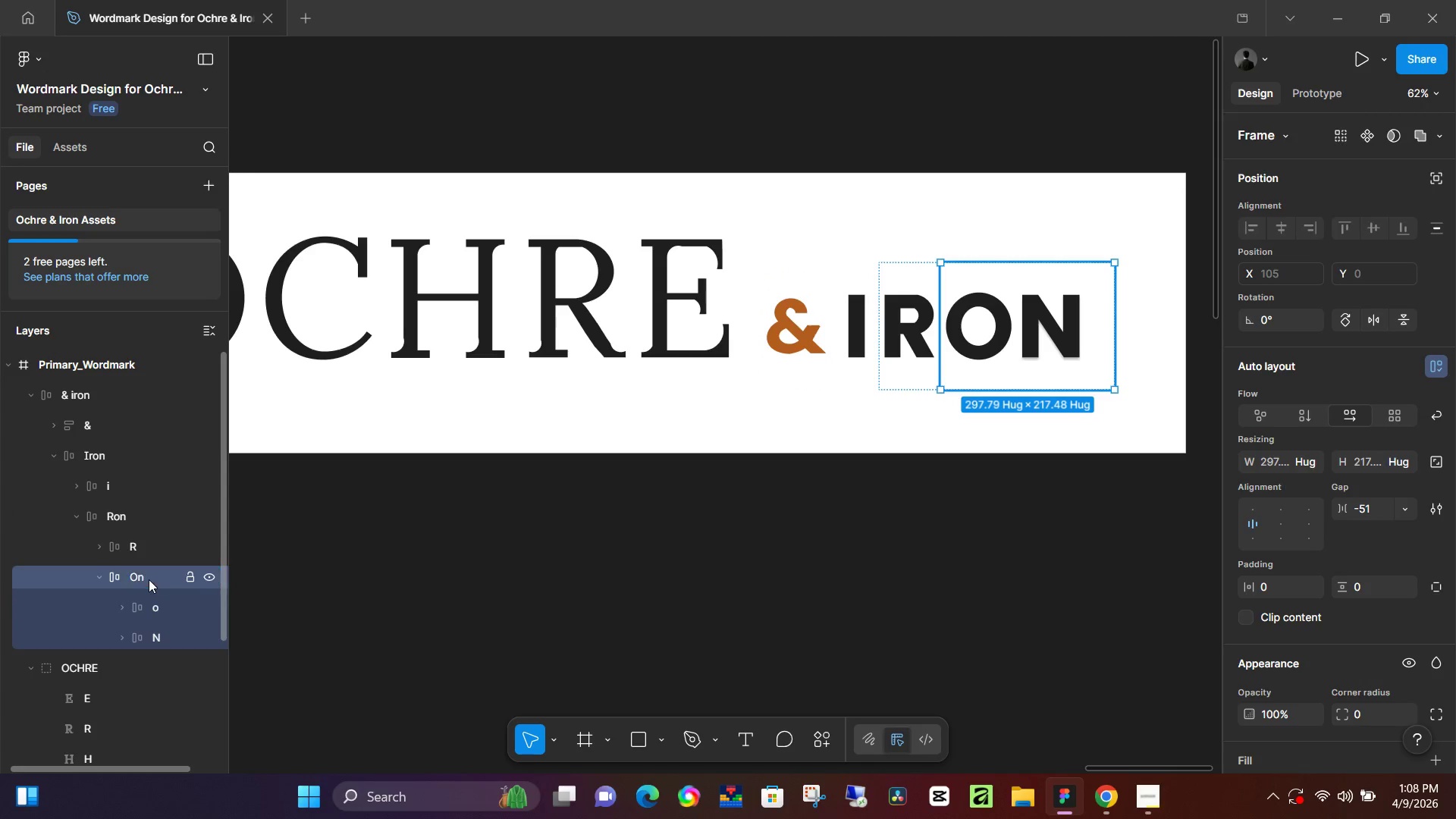 
key(Enter)
 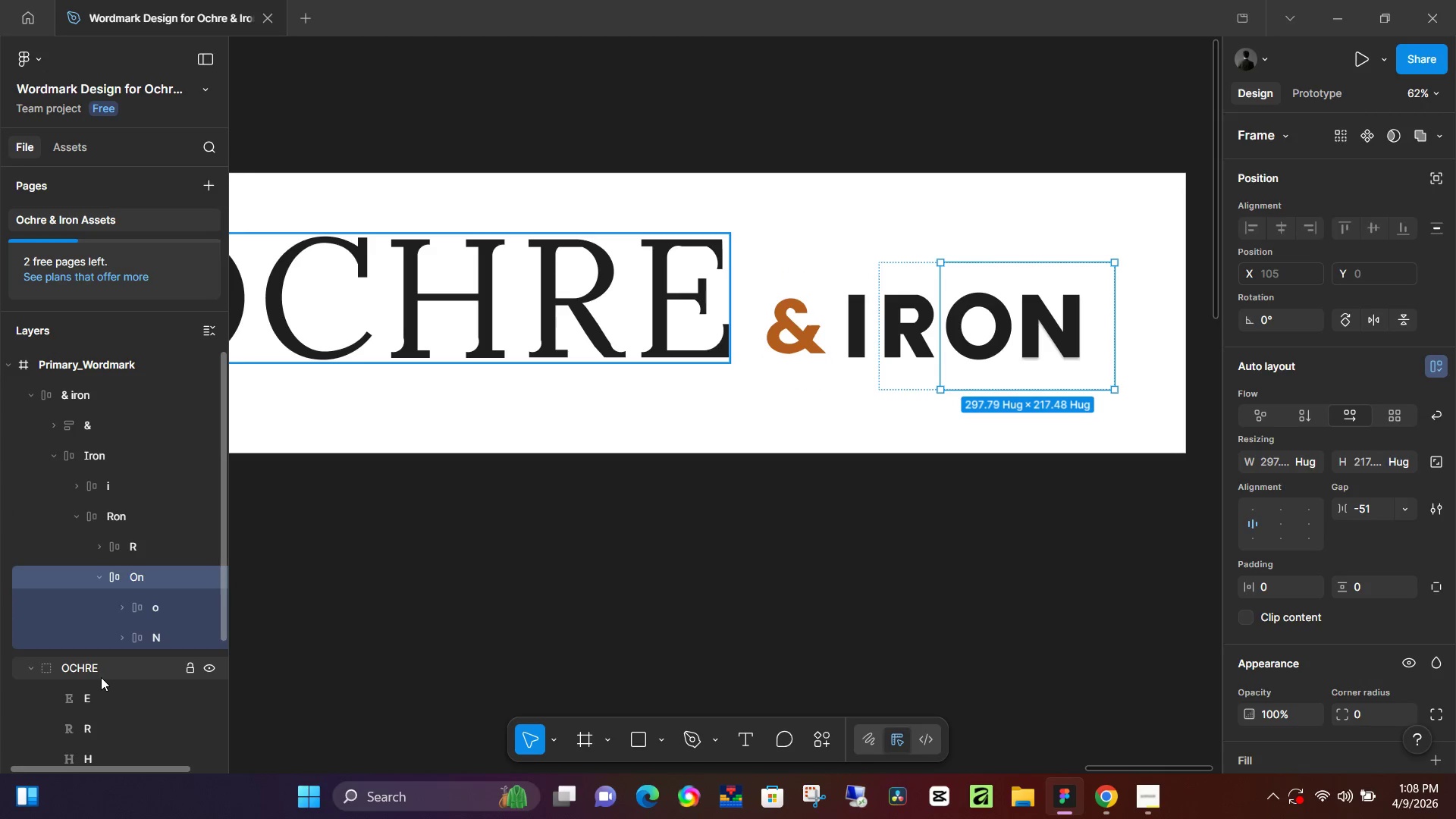 
left_click([102, 675])
 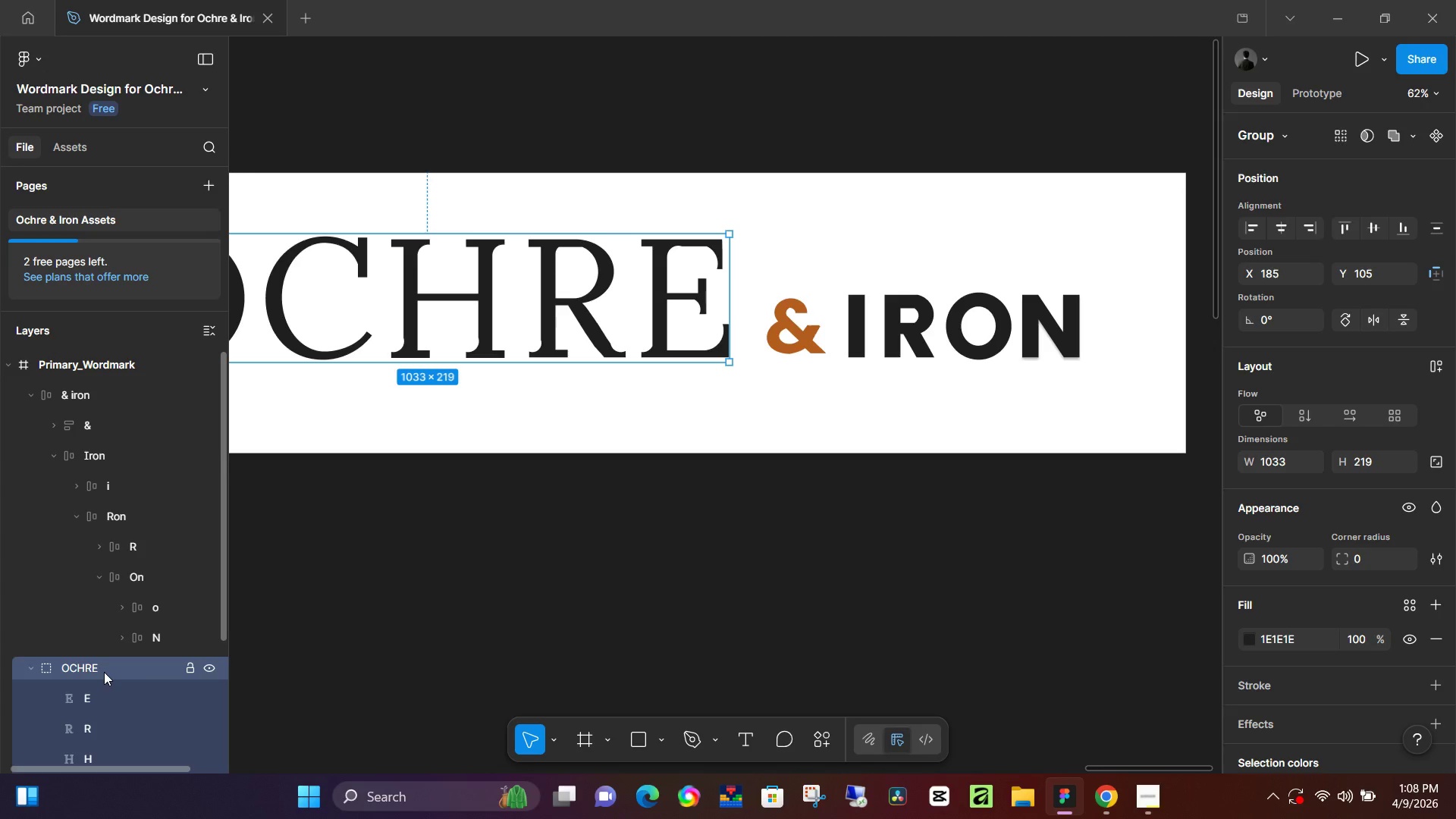 
key(Shift+ShiftLeft)
 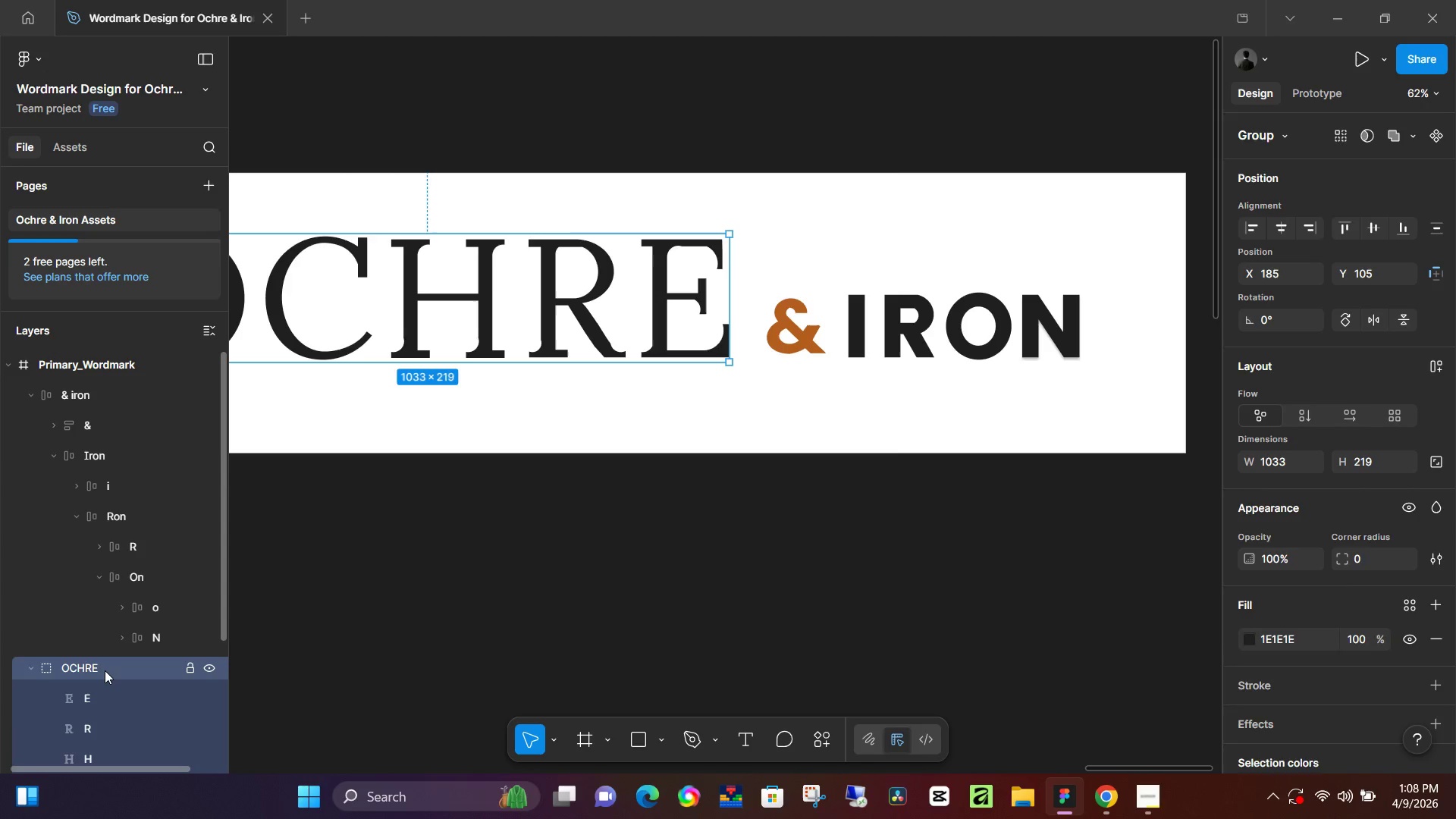 
key(Shift+A)
 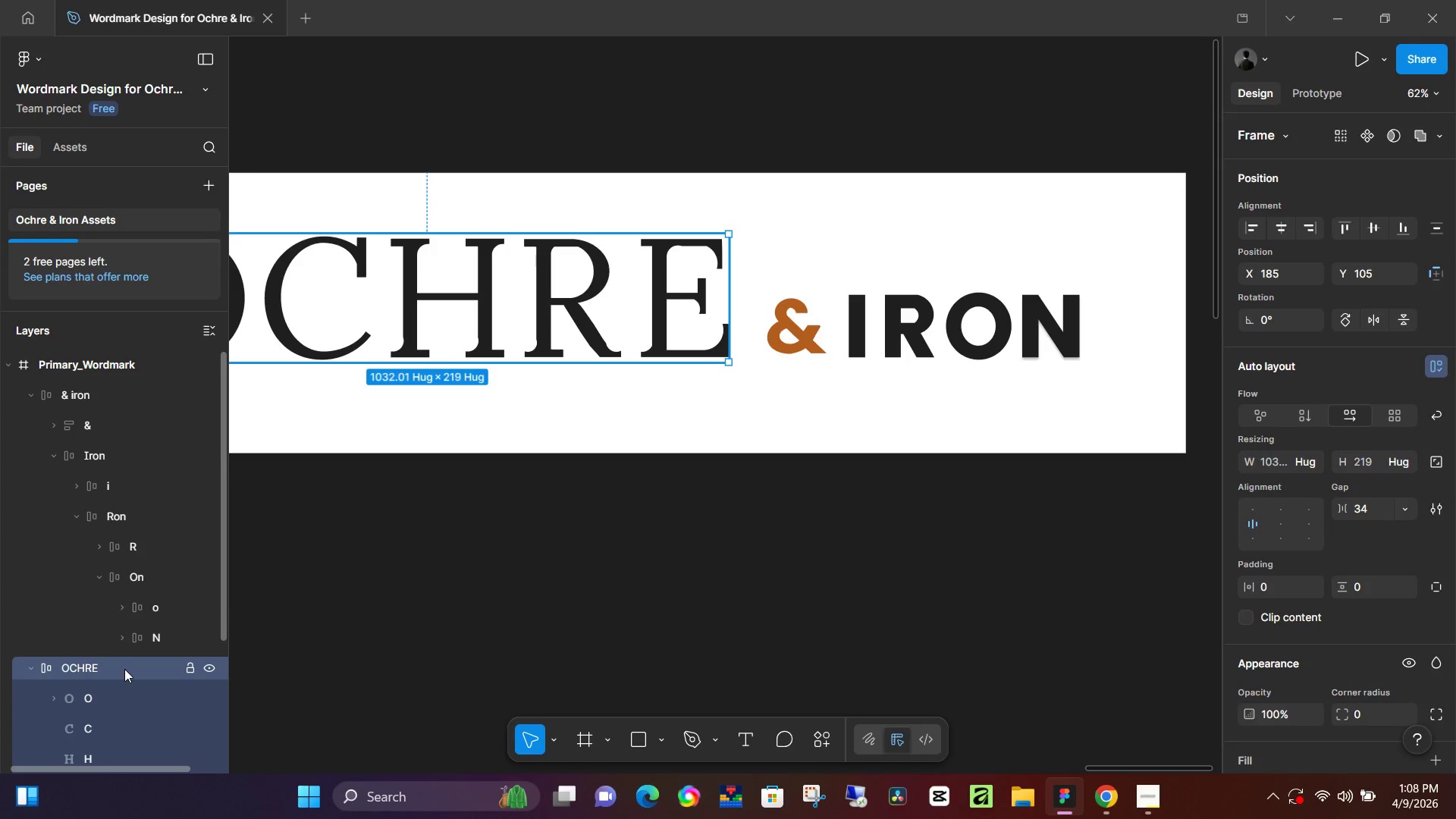 
double_click([123, 669])
 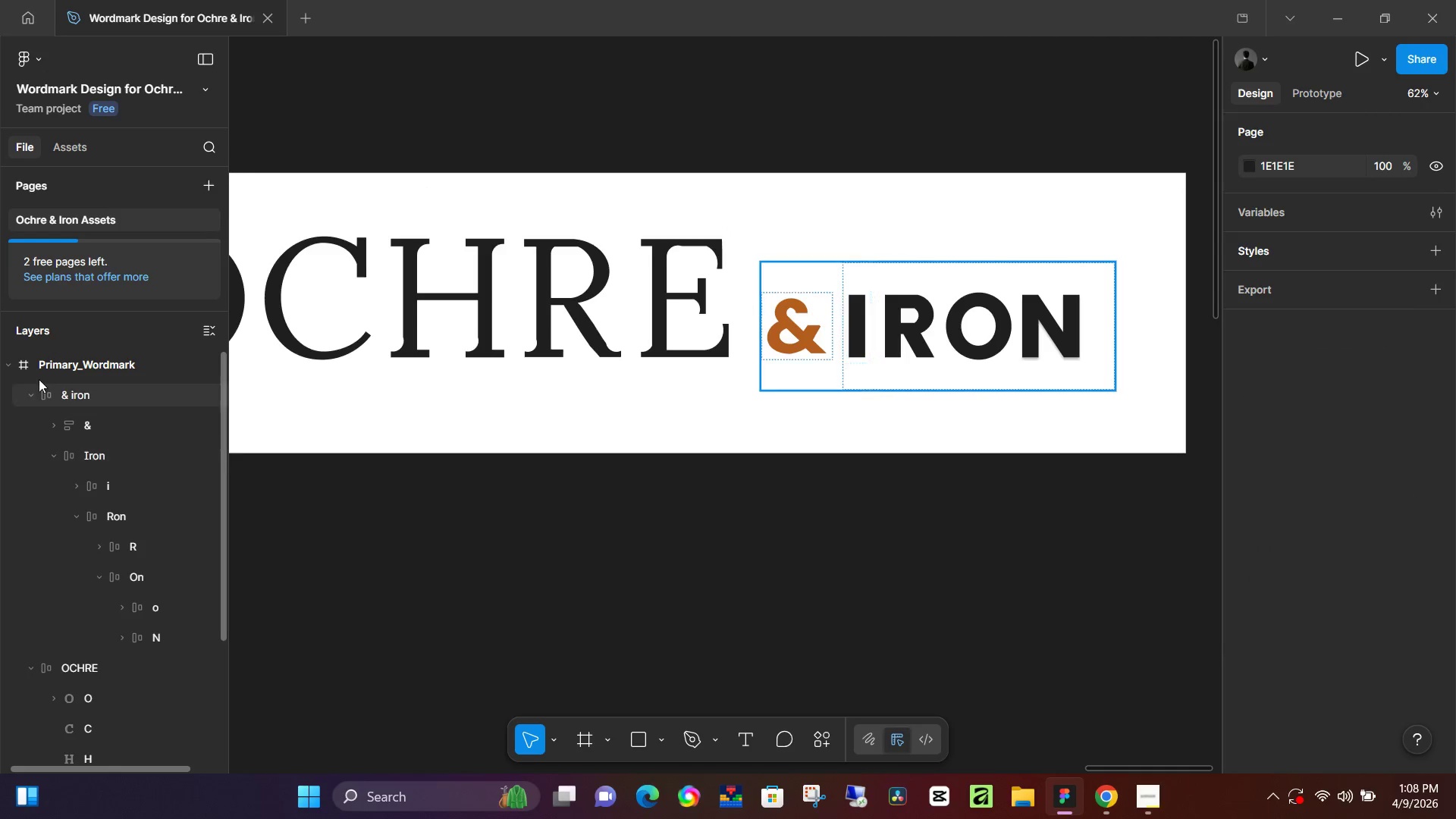 
left_click([32, 393])
 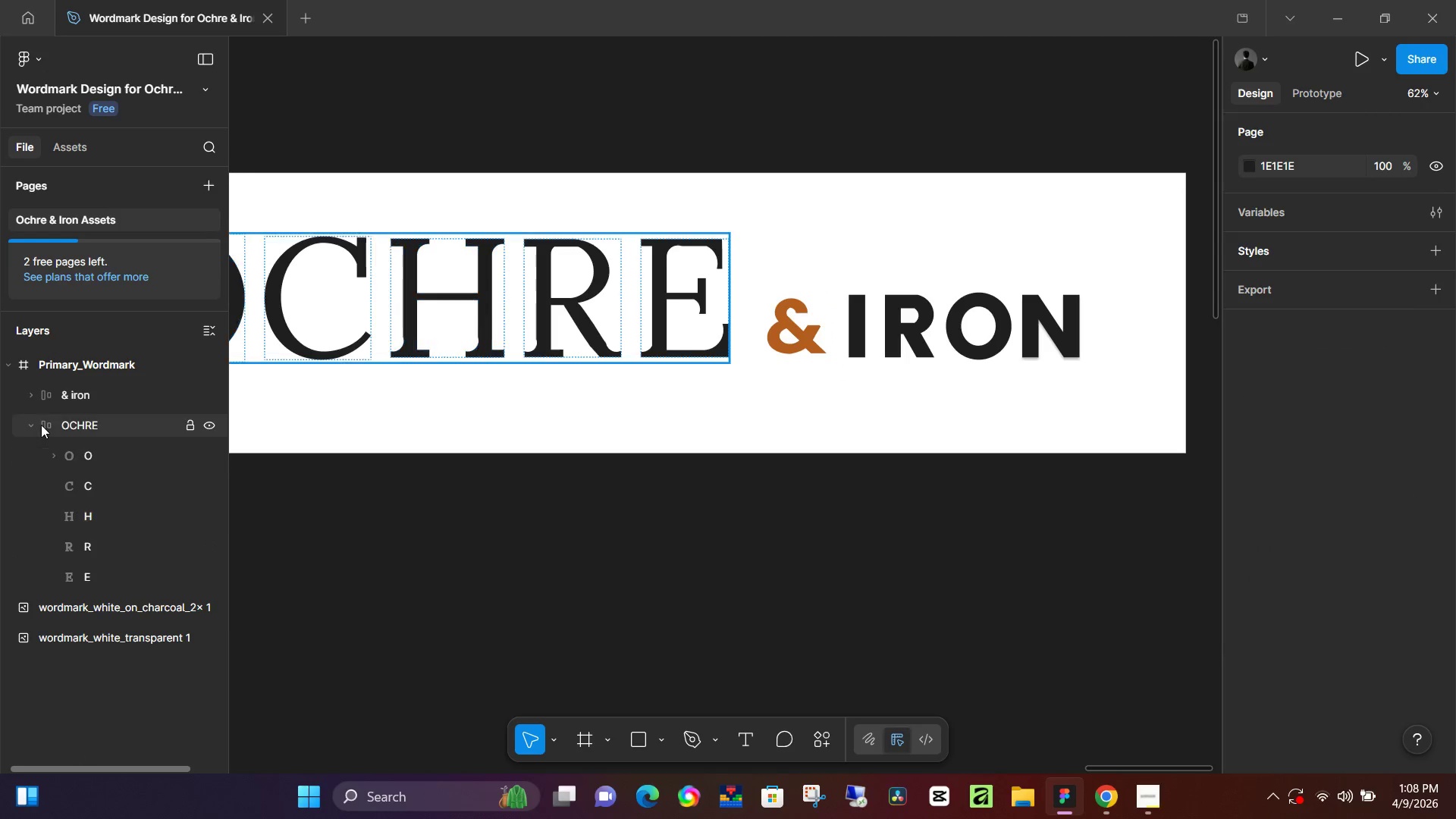 
left_click([36, 423])
 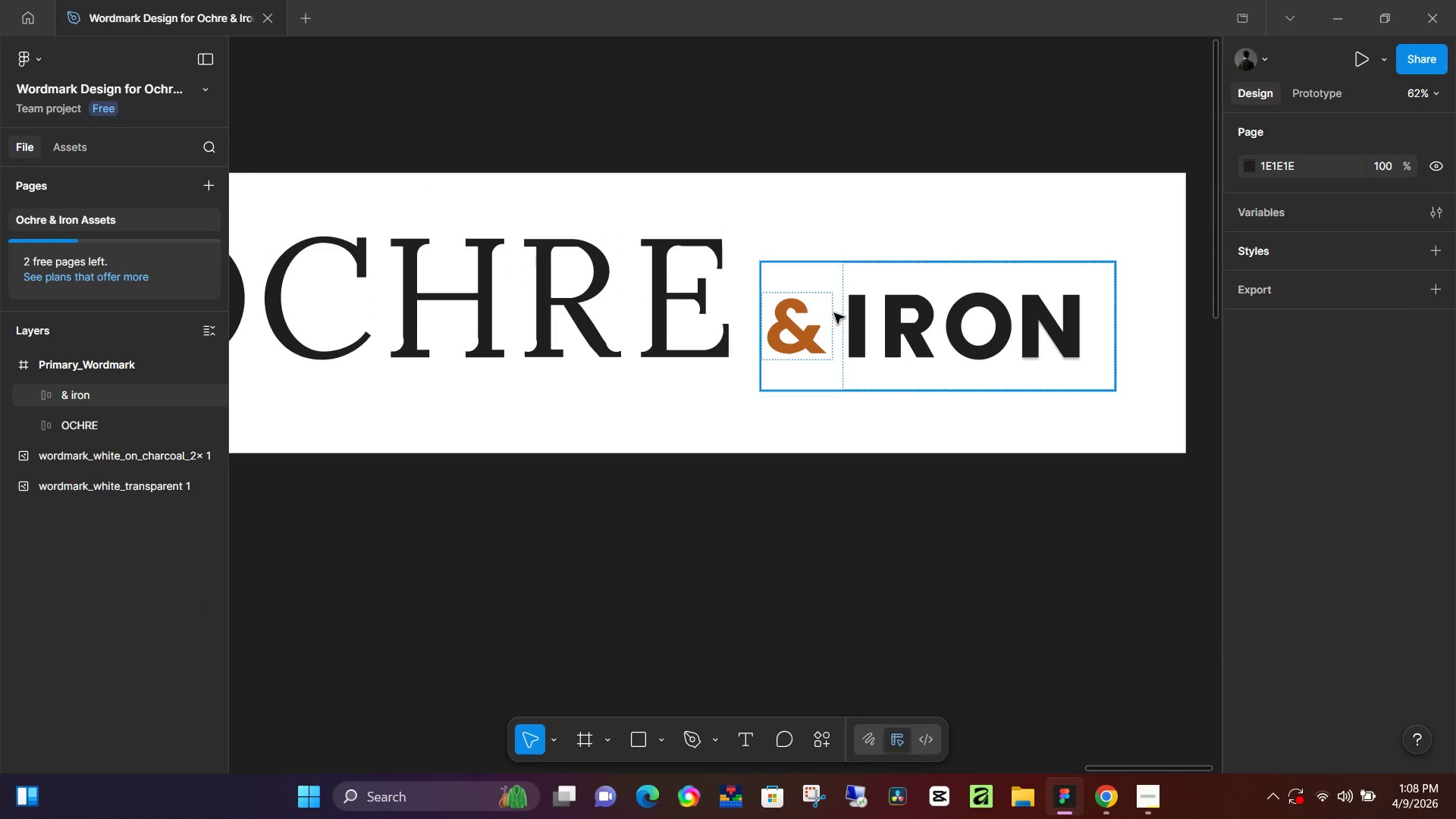 
left_click([839, 313])
 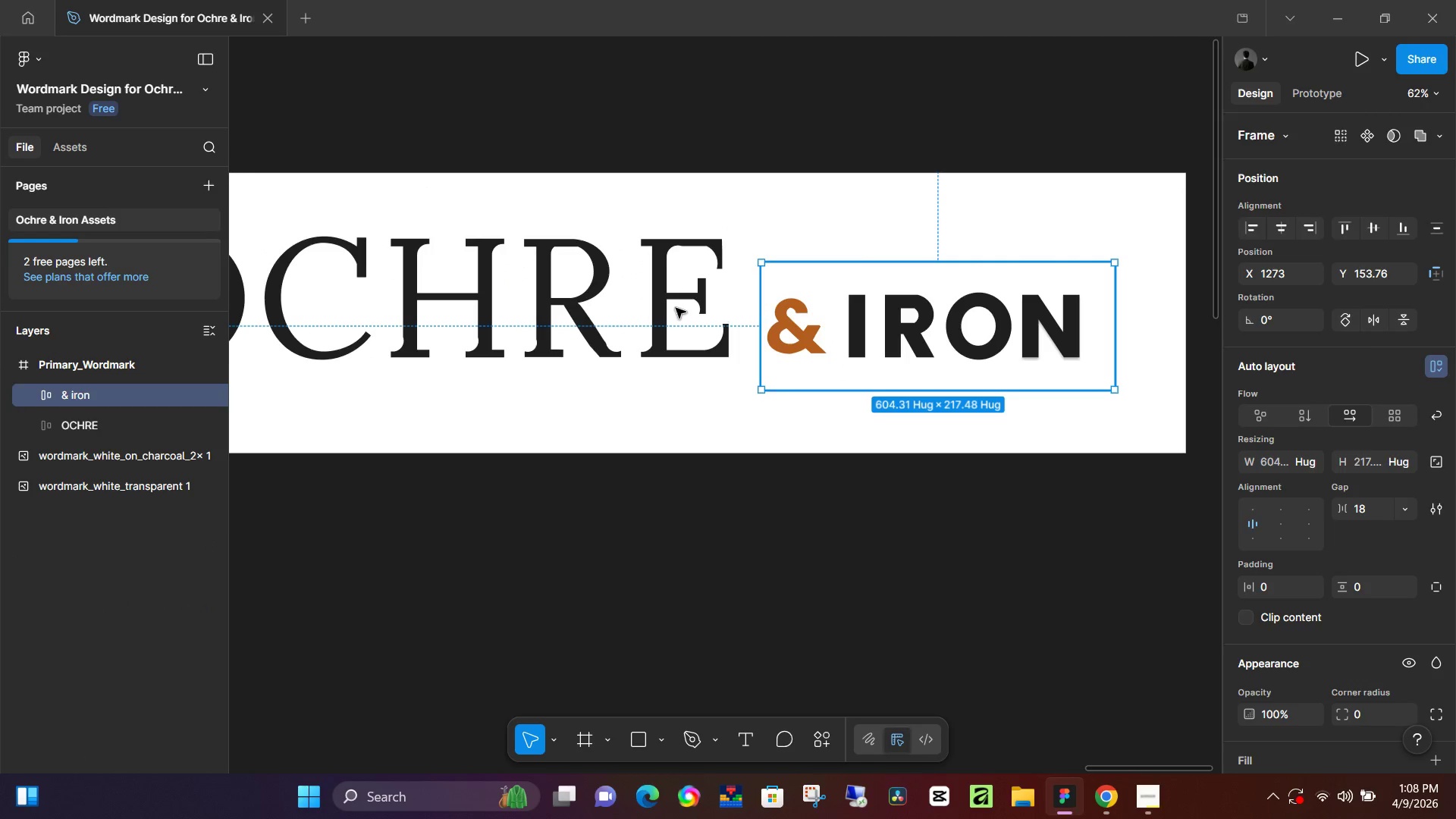 
double_click([671, 308])
 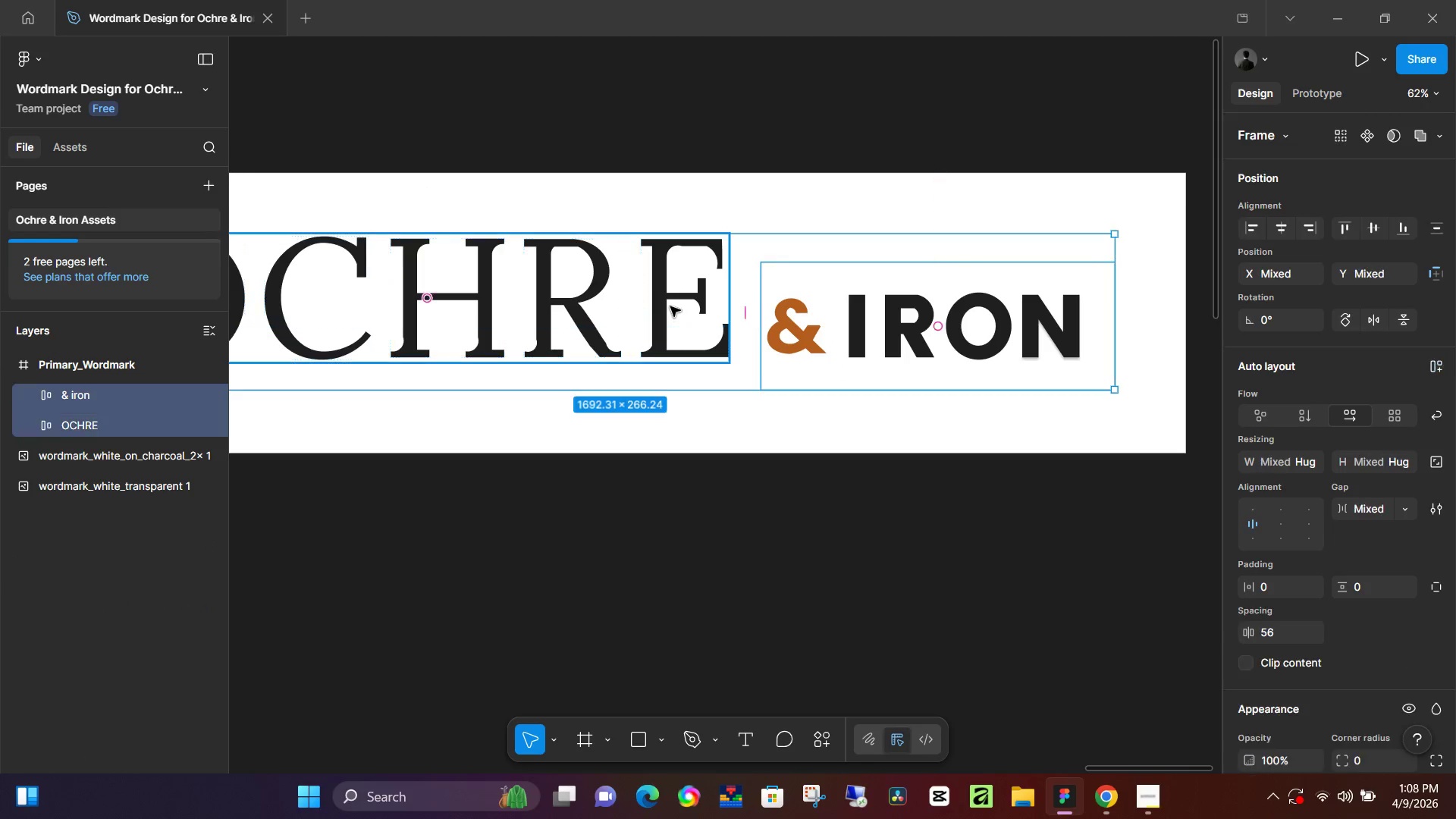 
key(Shift+A)
 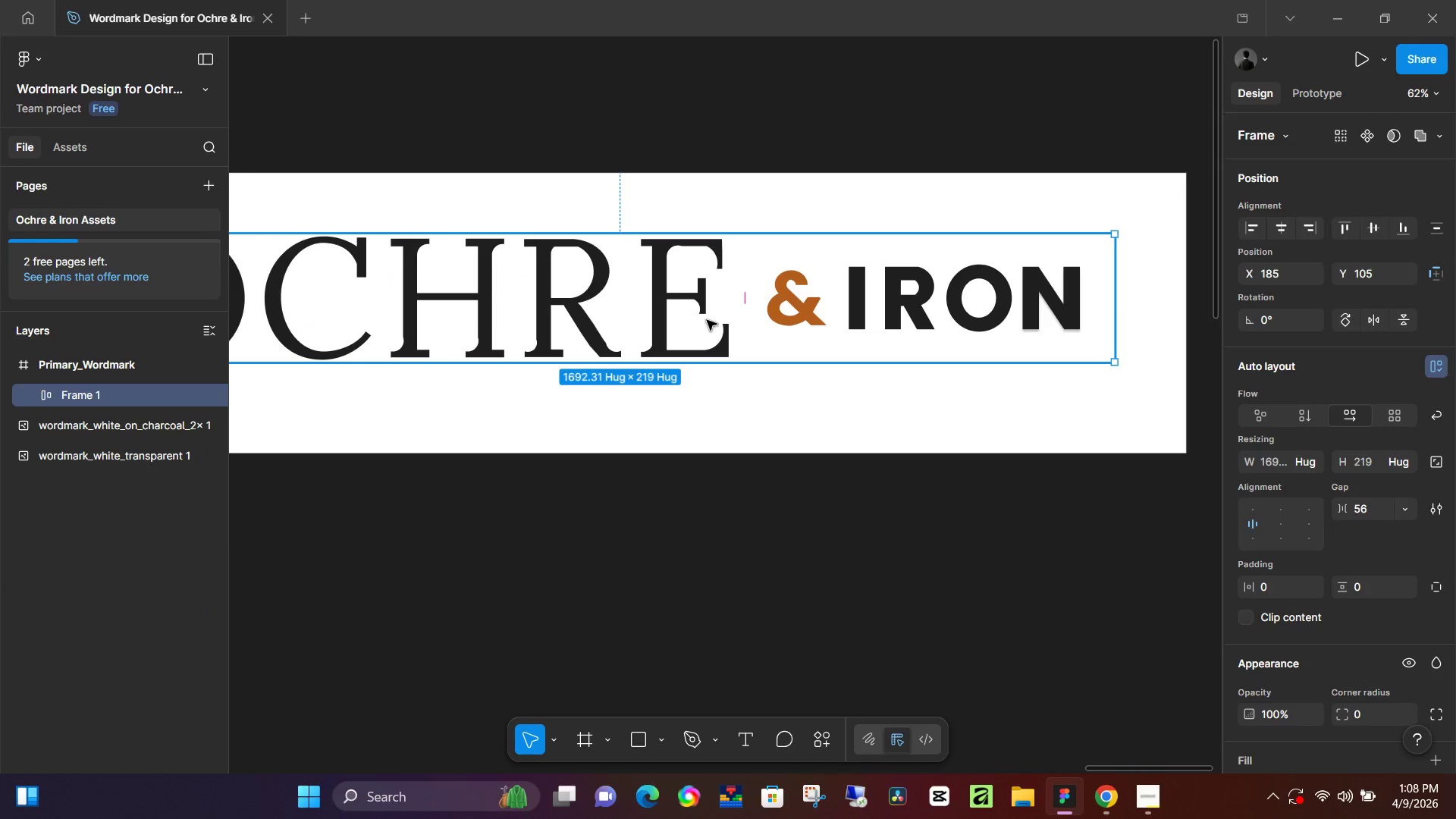 
hold_key(key=ControlLeft, duration=0.86)
scroll: coordinate [805, 392], scroll_direction: down, amount: 4.0
 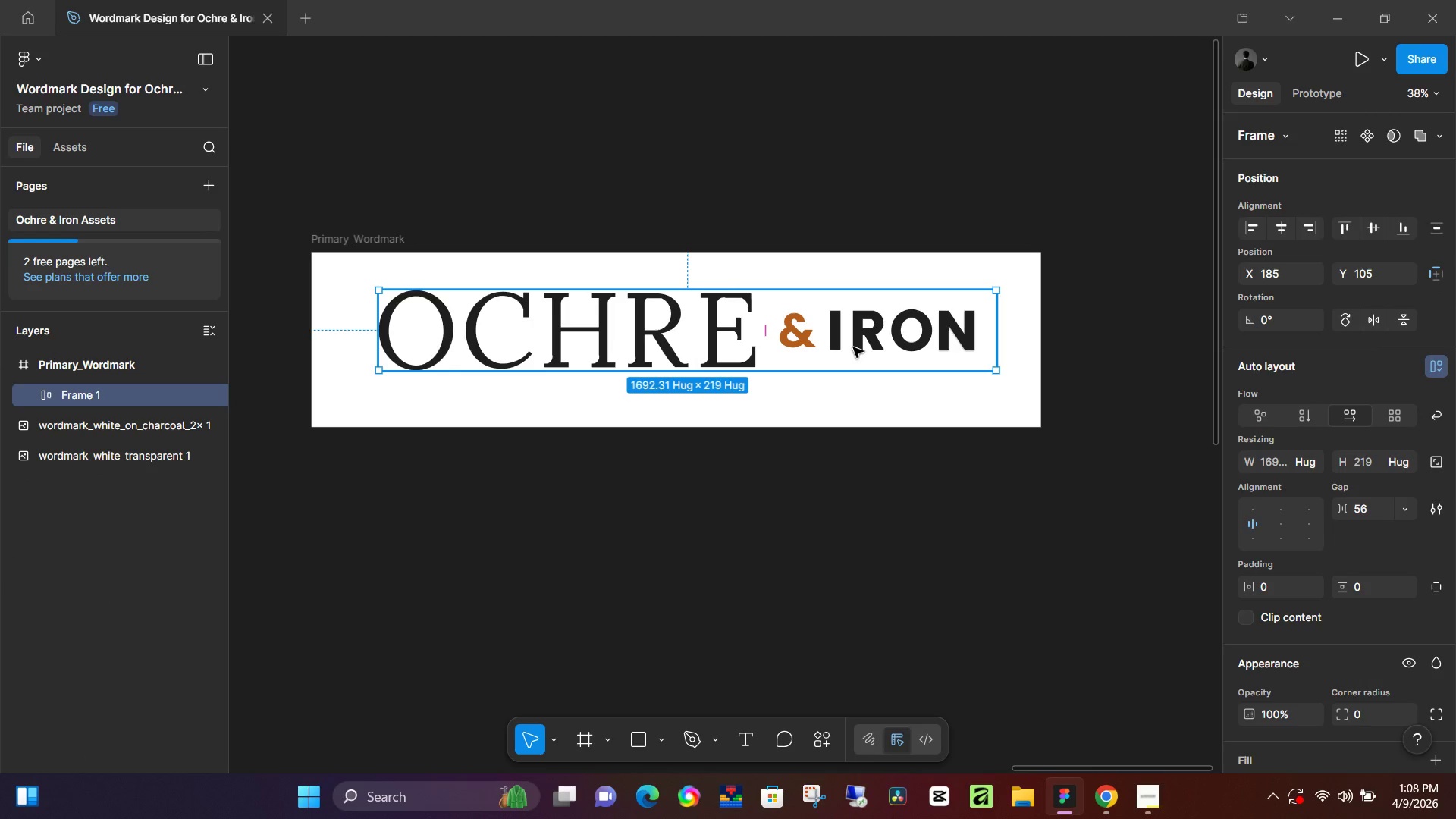 
double_click([853, 347])
 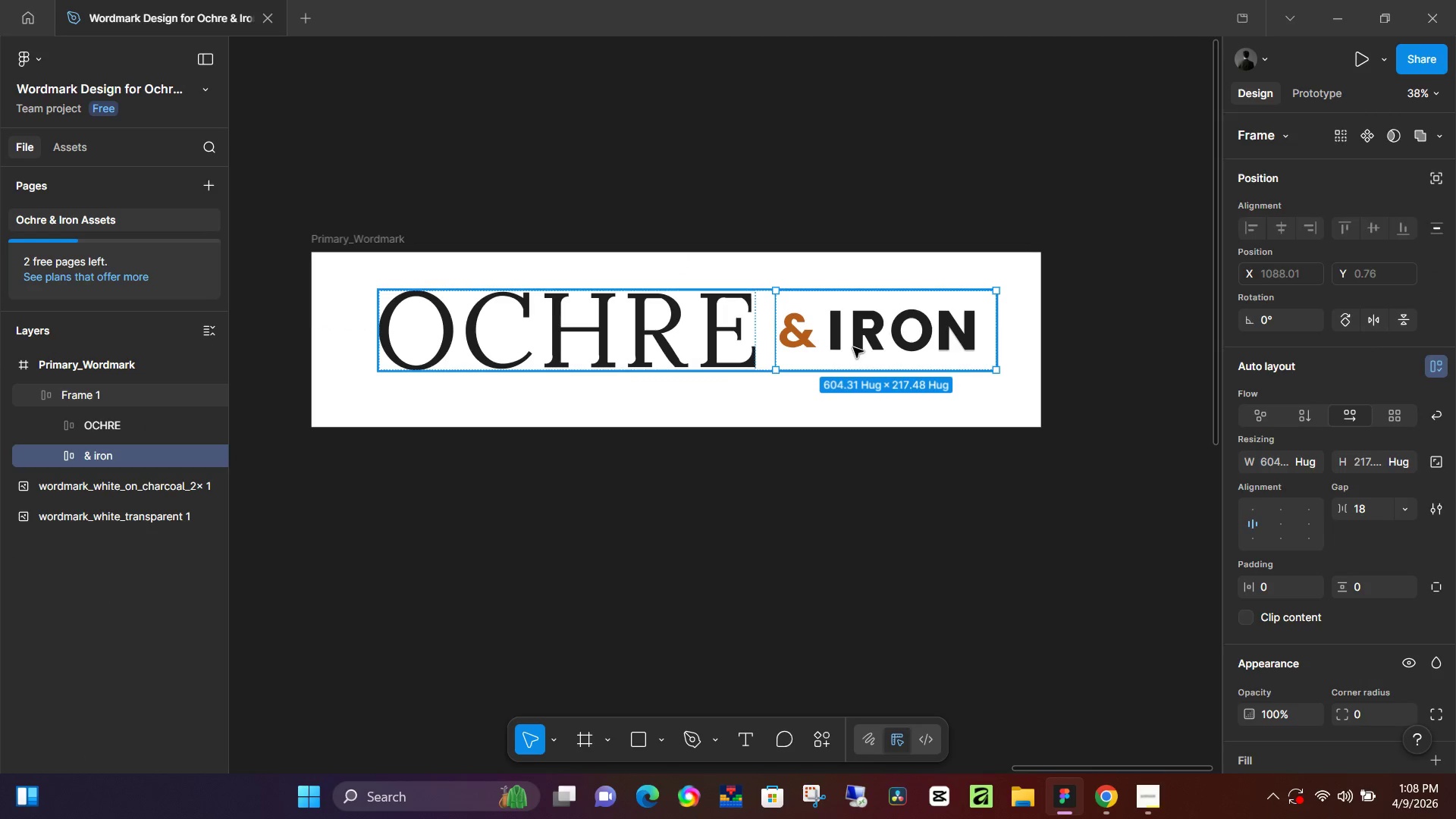 
triple_click([853, 347])
 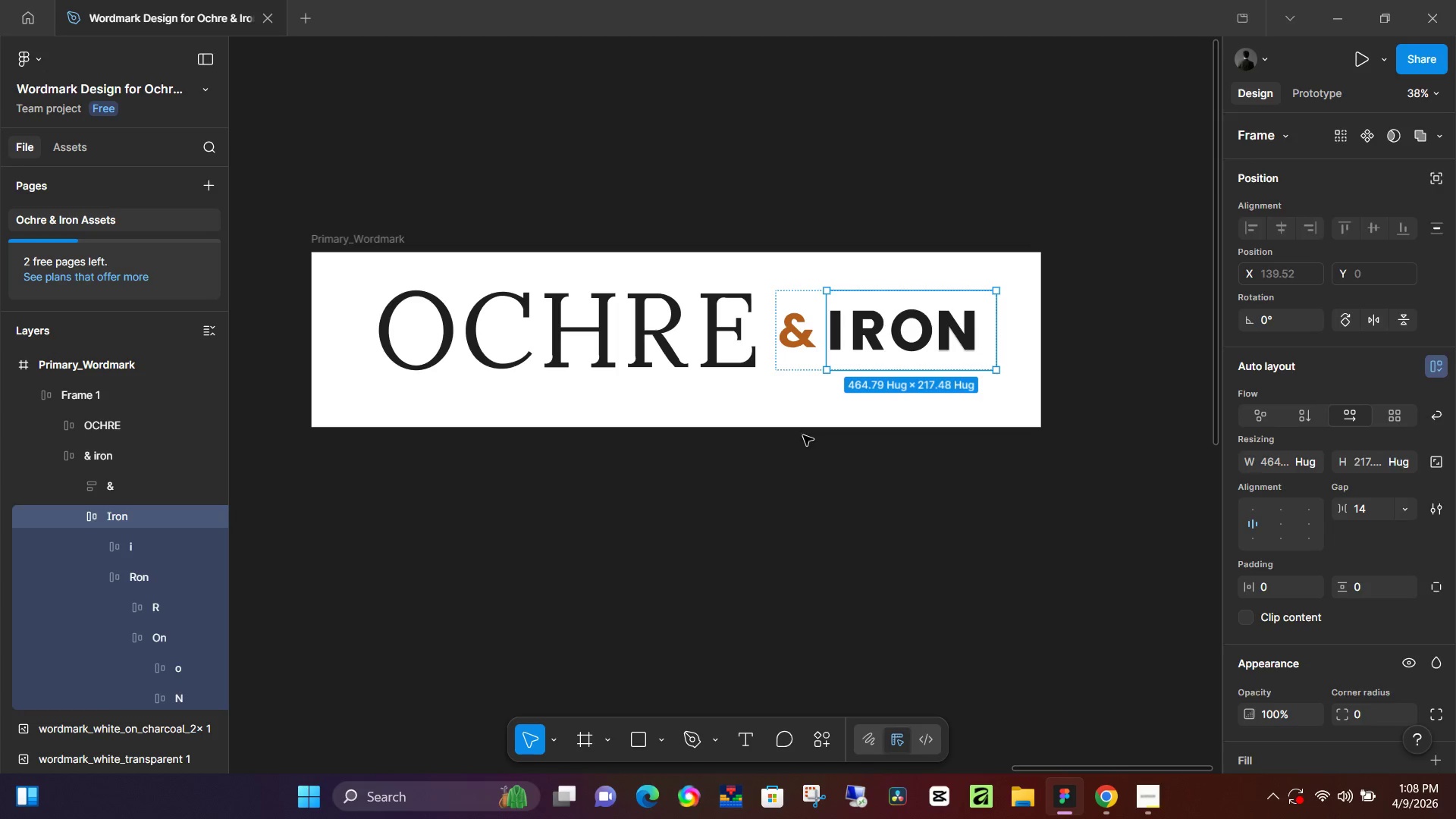 
double_click([823, 325])
 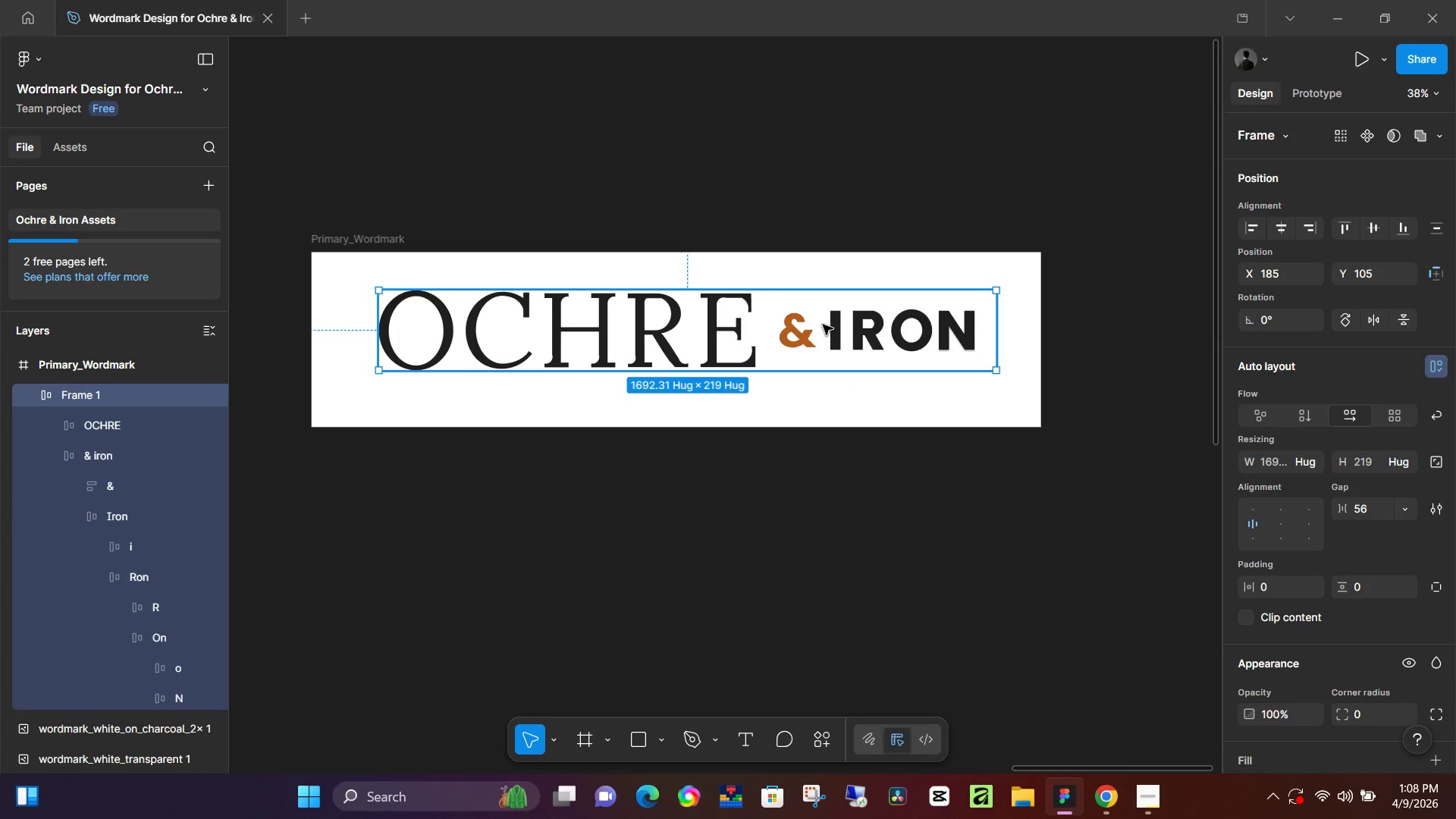 
triple_click([823, 325])
 